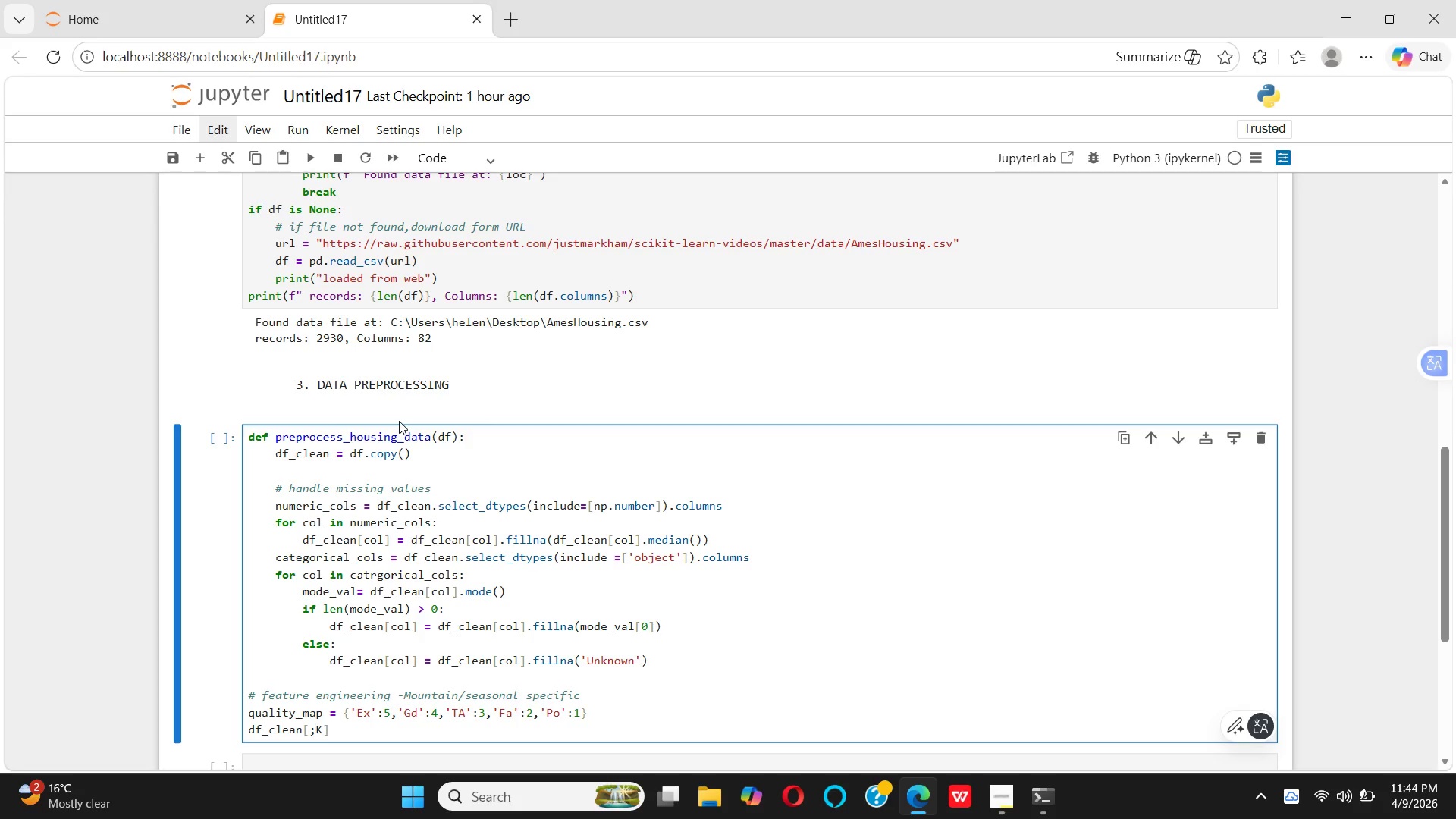 
key(Backspace)
 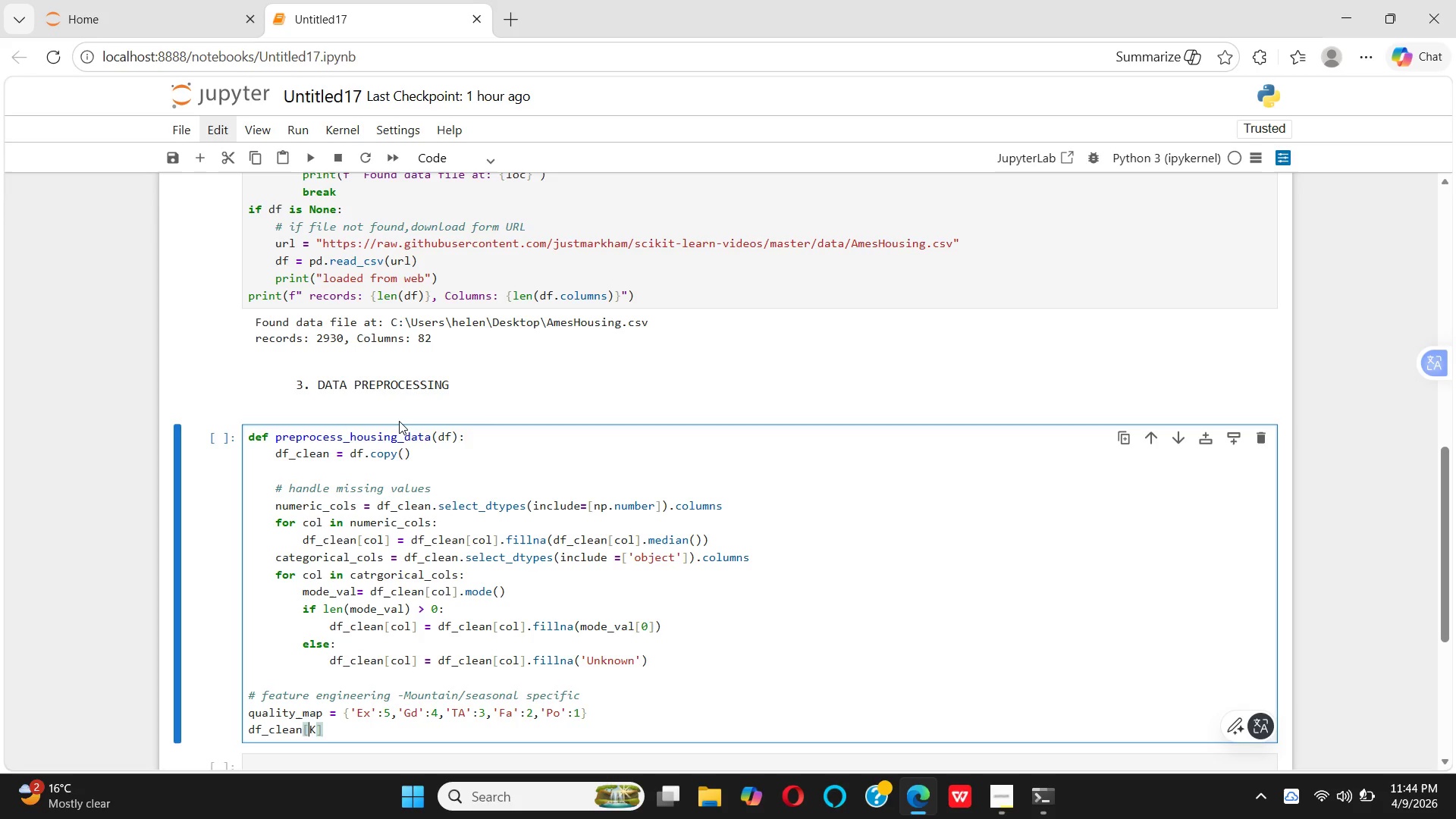 
key(Quote)
 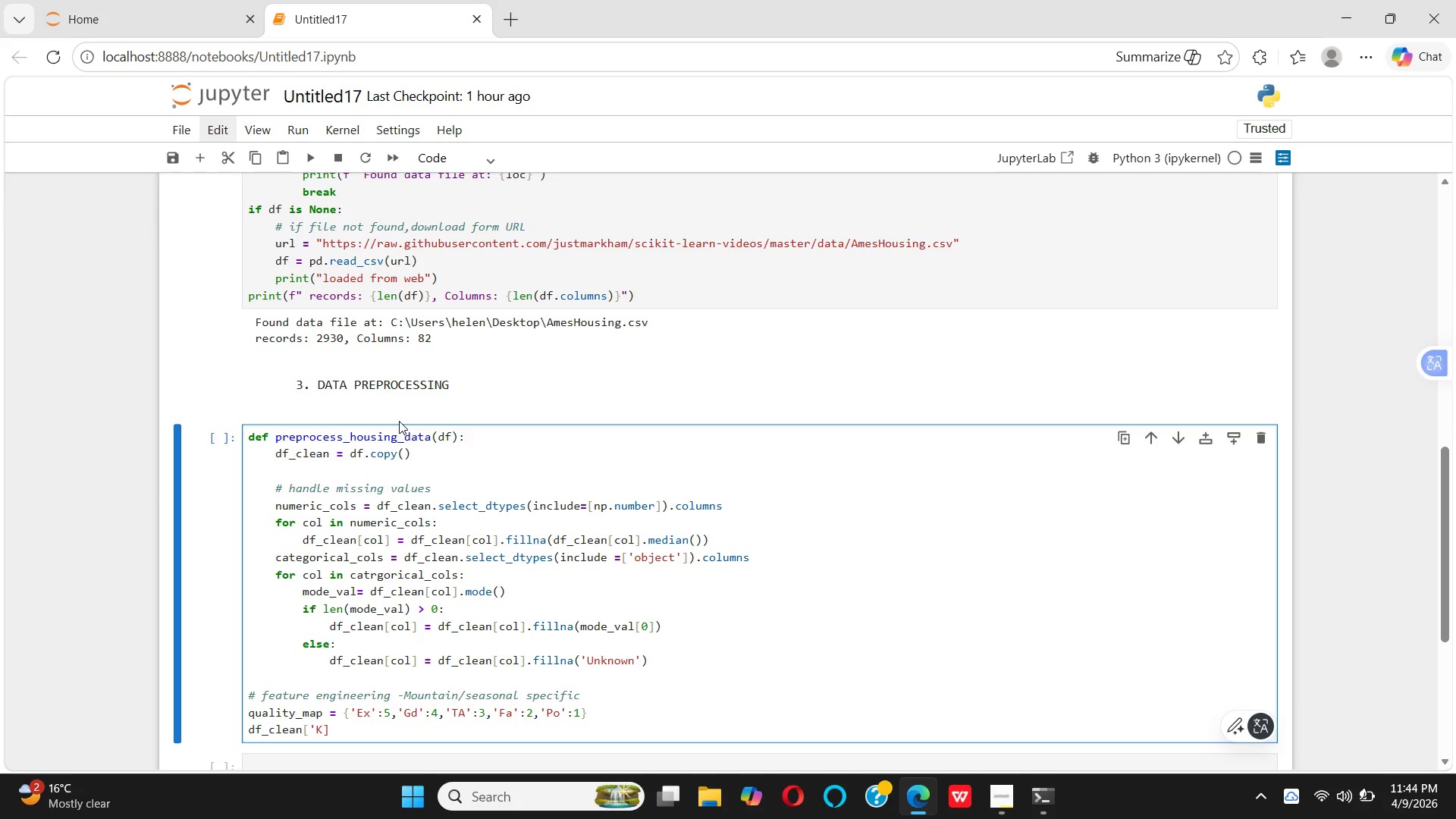 
key(ArrowRight)
 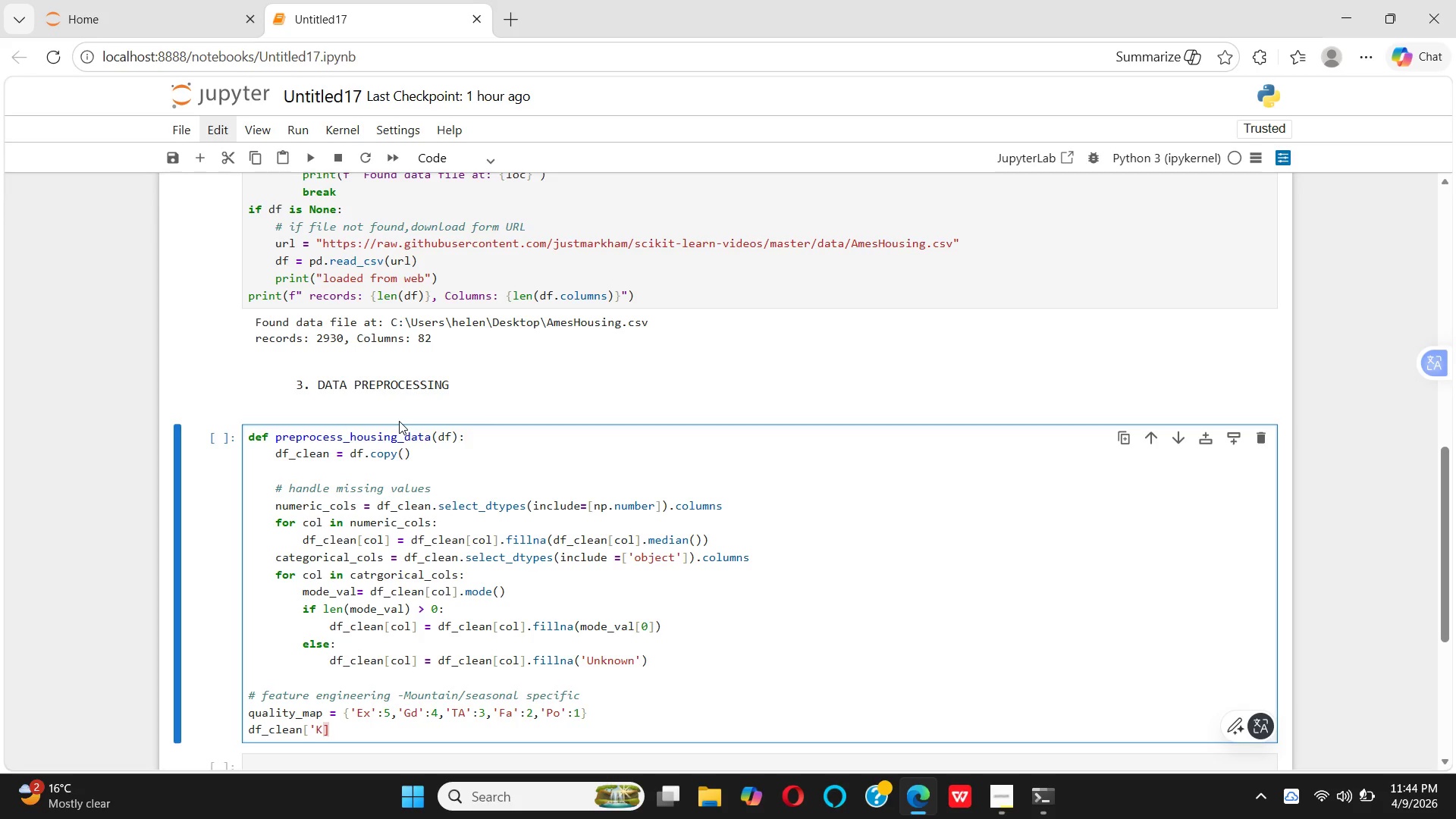 
type(ITCHEN )
key(Backspace)
type(_QUAL)
key(Backspace)
key(Backspace)
key(Backspace)
key(Backspace)
 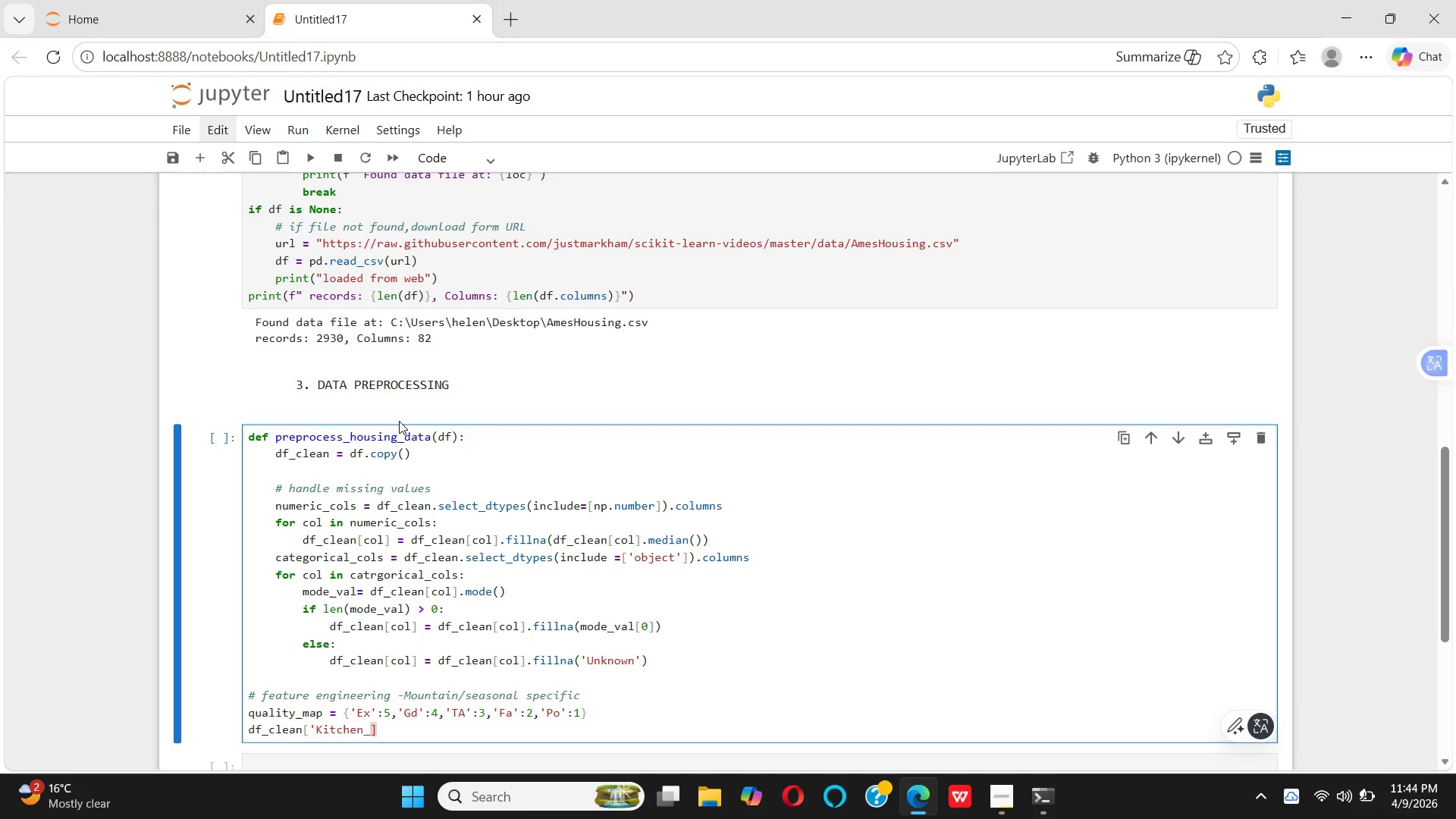 
wait(5.05)
 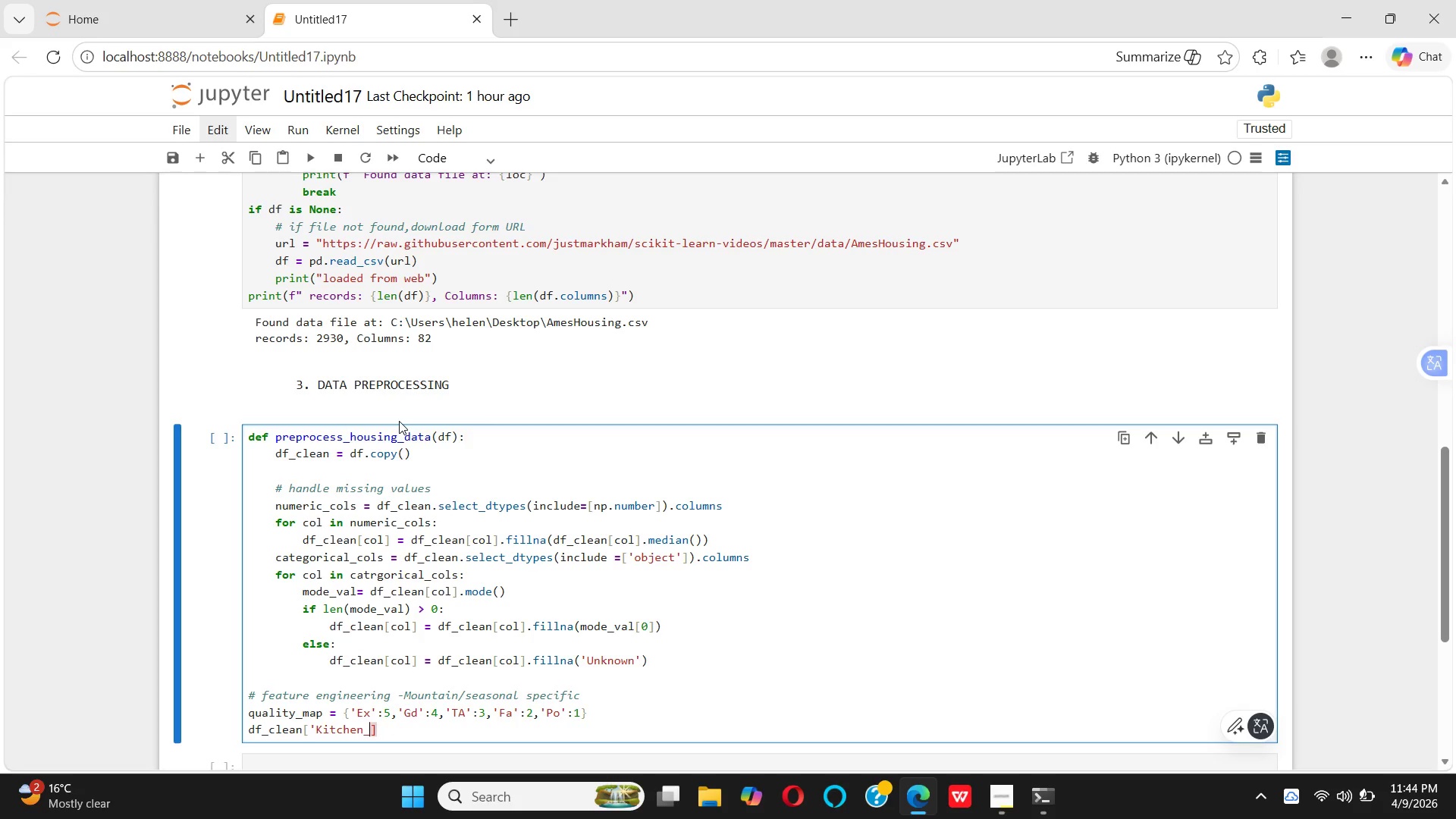 
type(Qual_)
 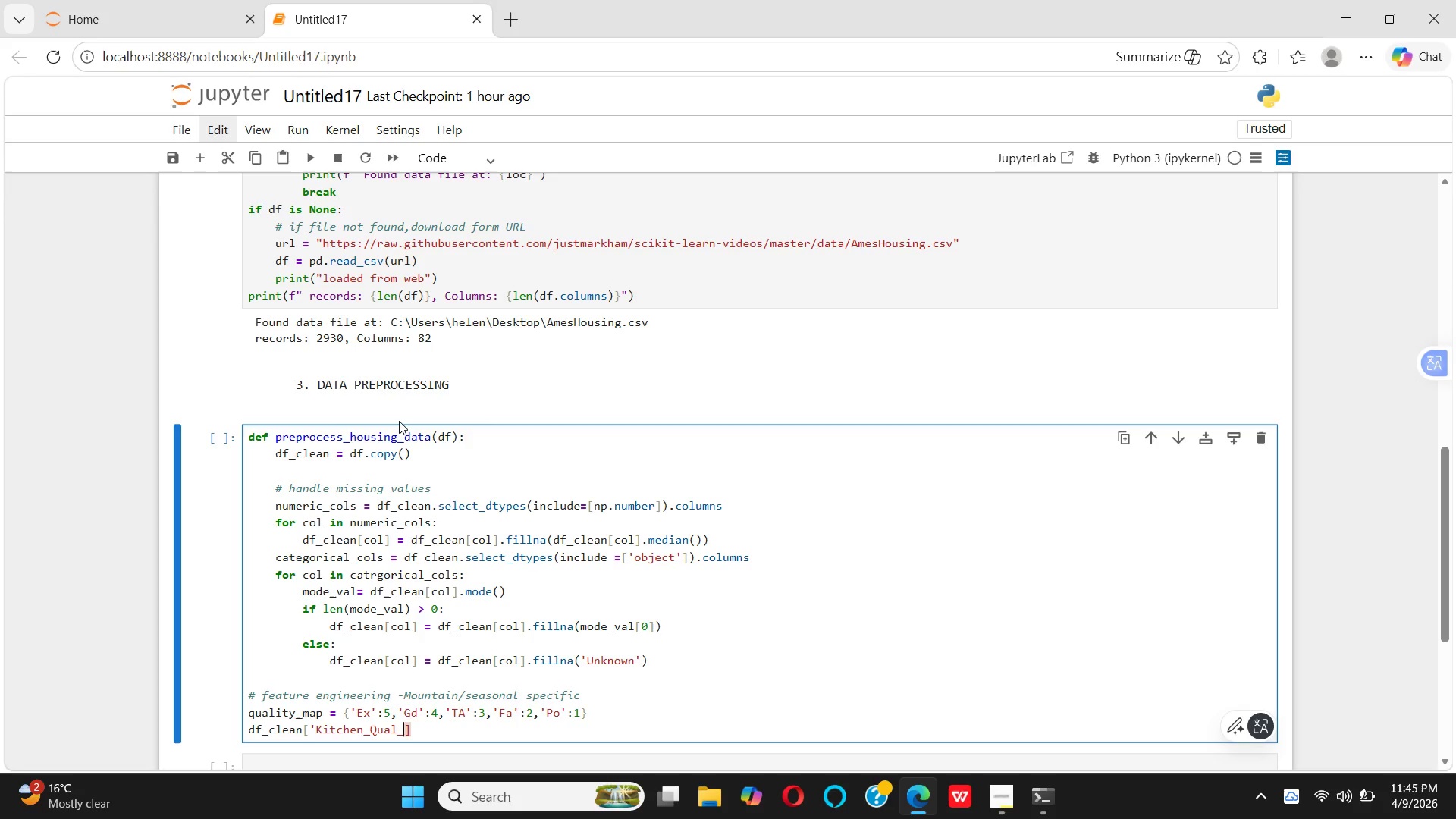 
key(CapsLock)
 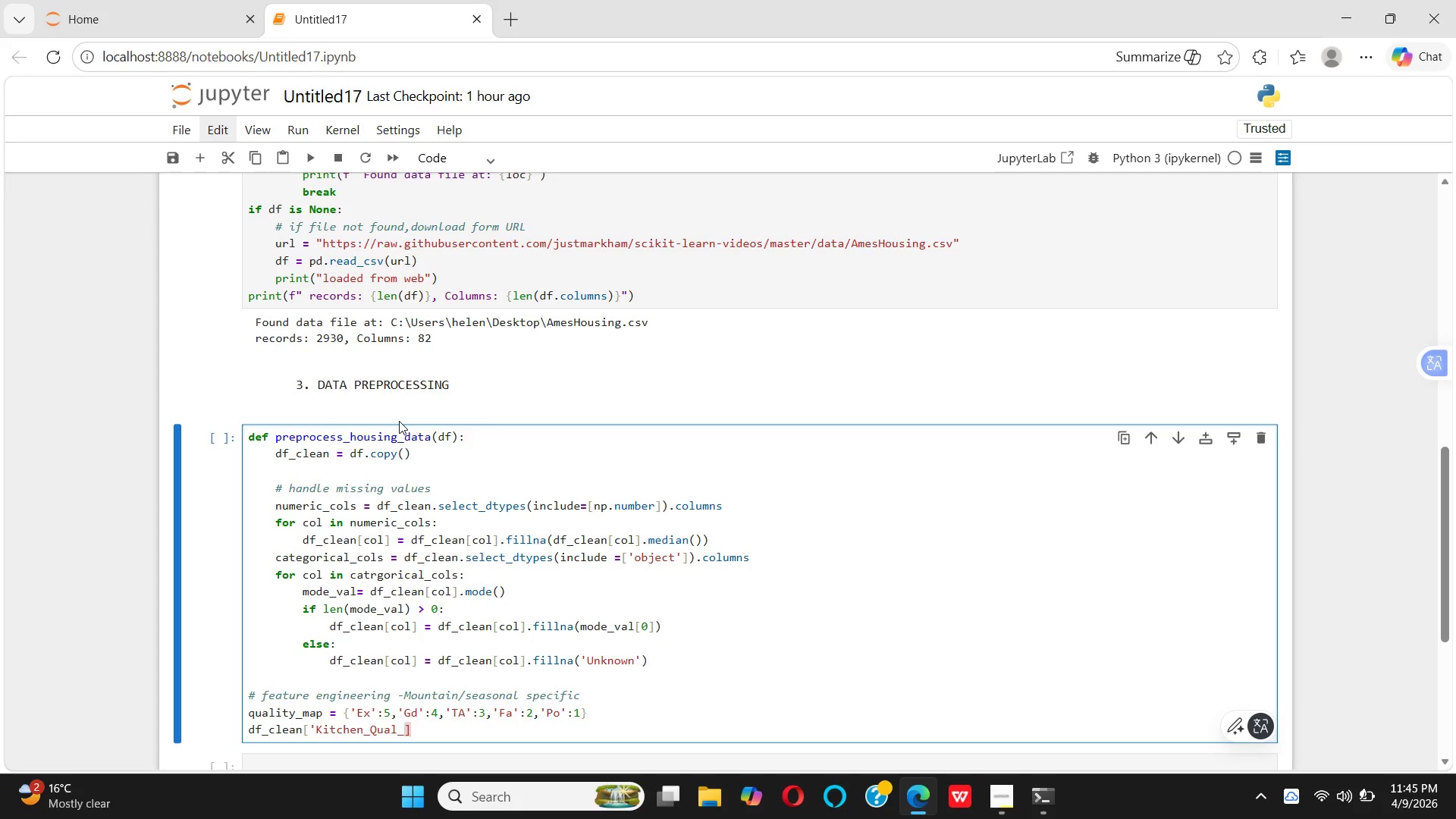 
key(N)
 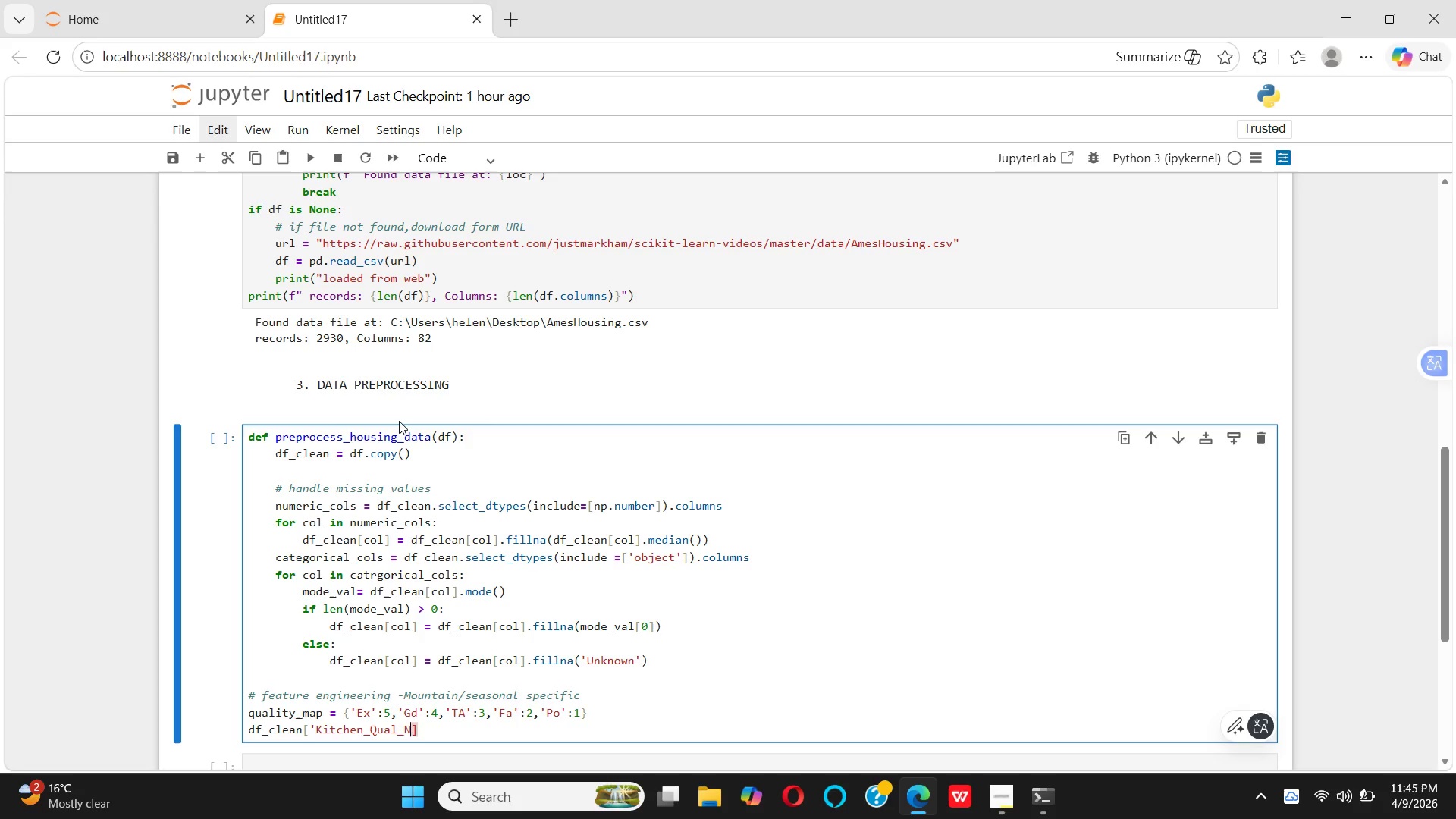 
key(CapsLock)
 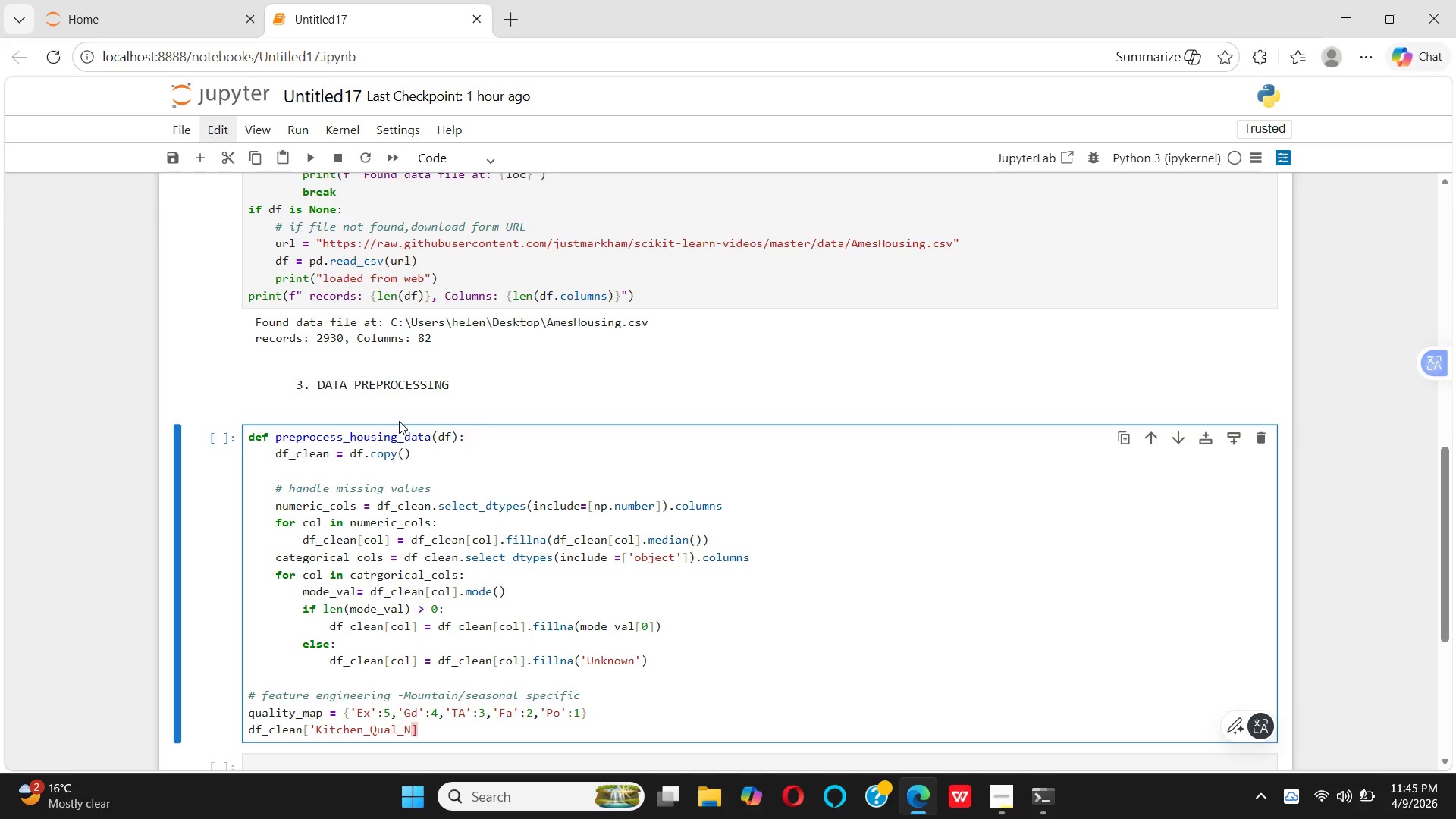 
type(umeric')
 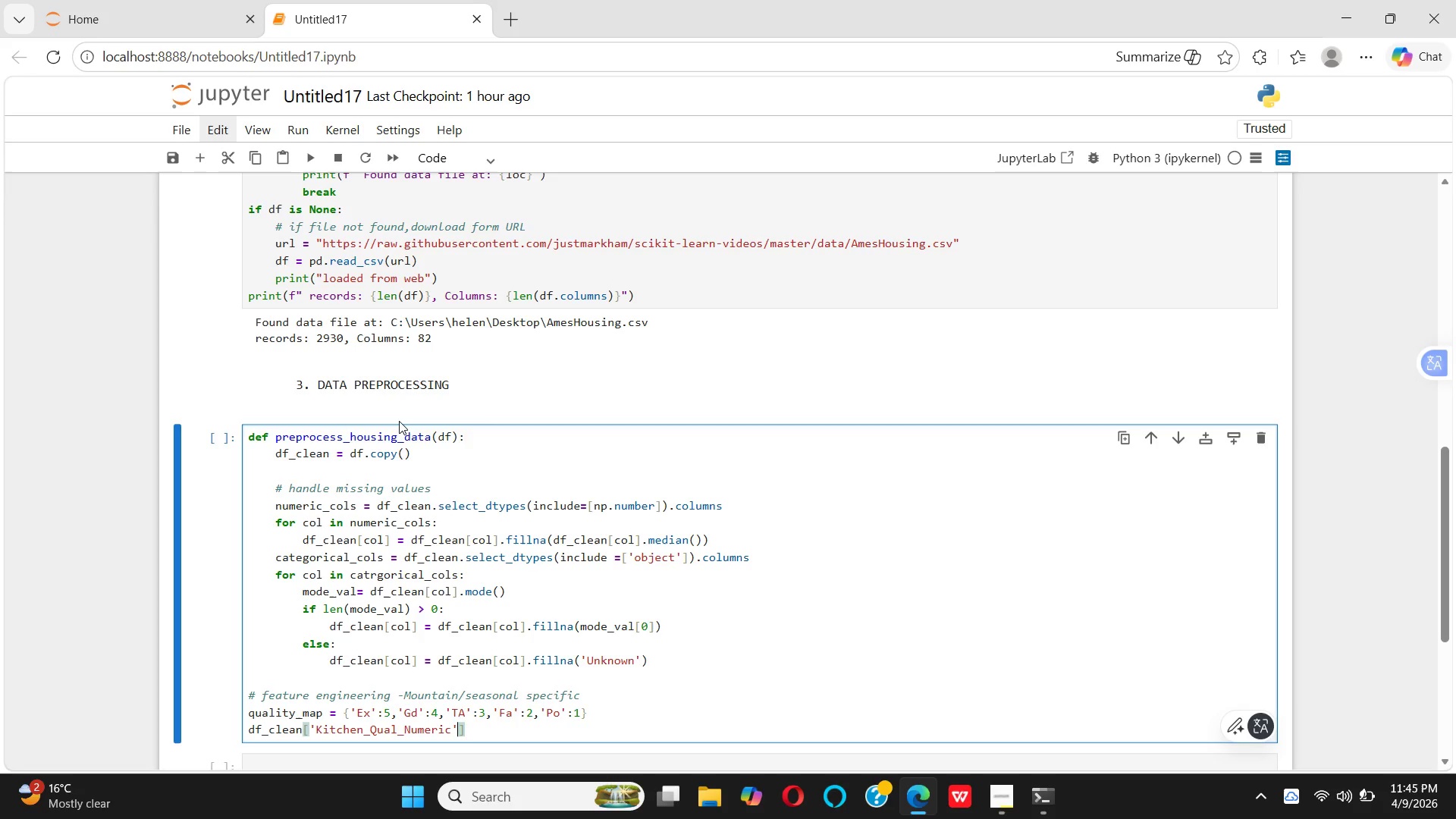 
key(ArrowRight)
 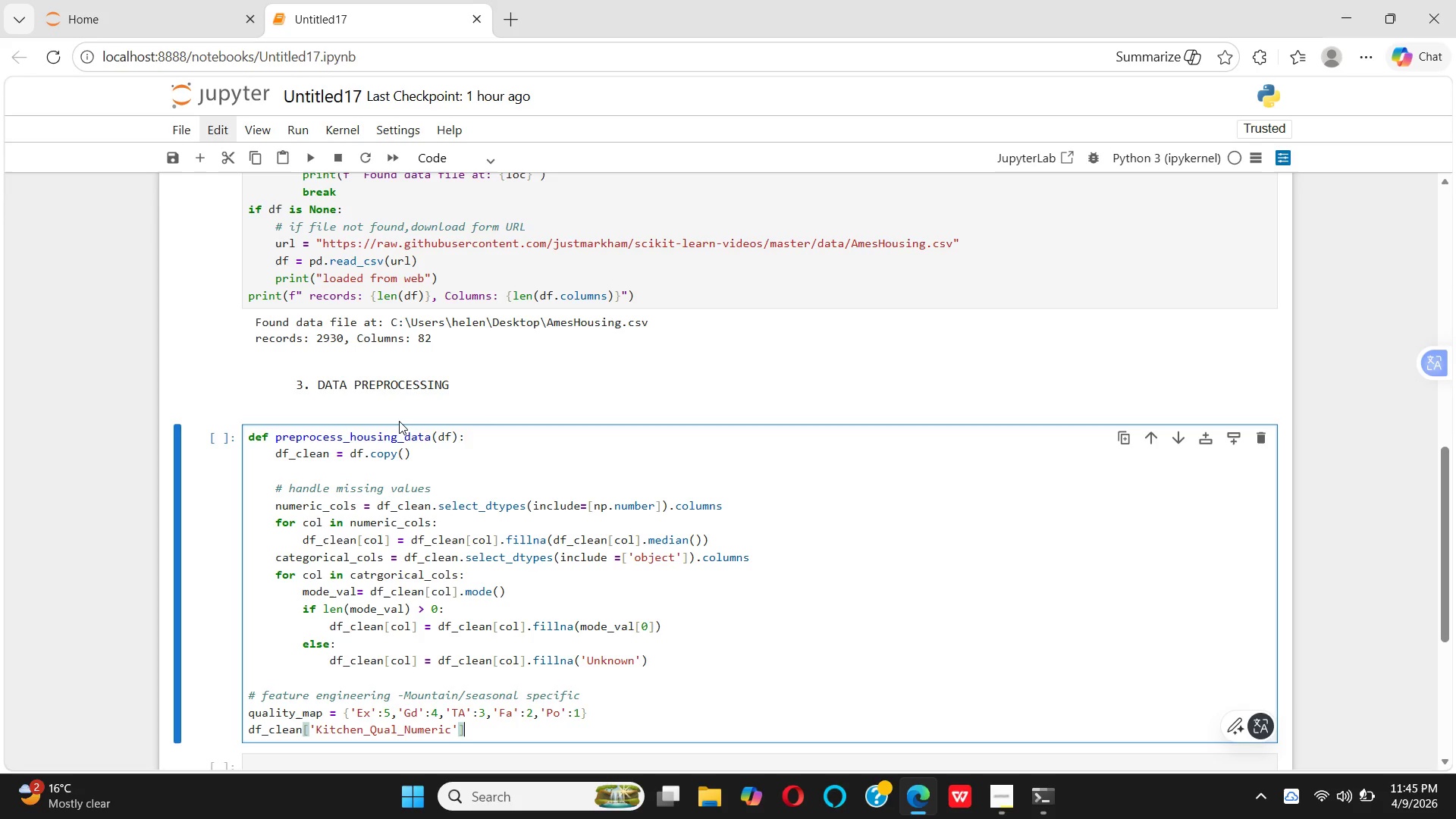 
type( = df_clean[])
 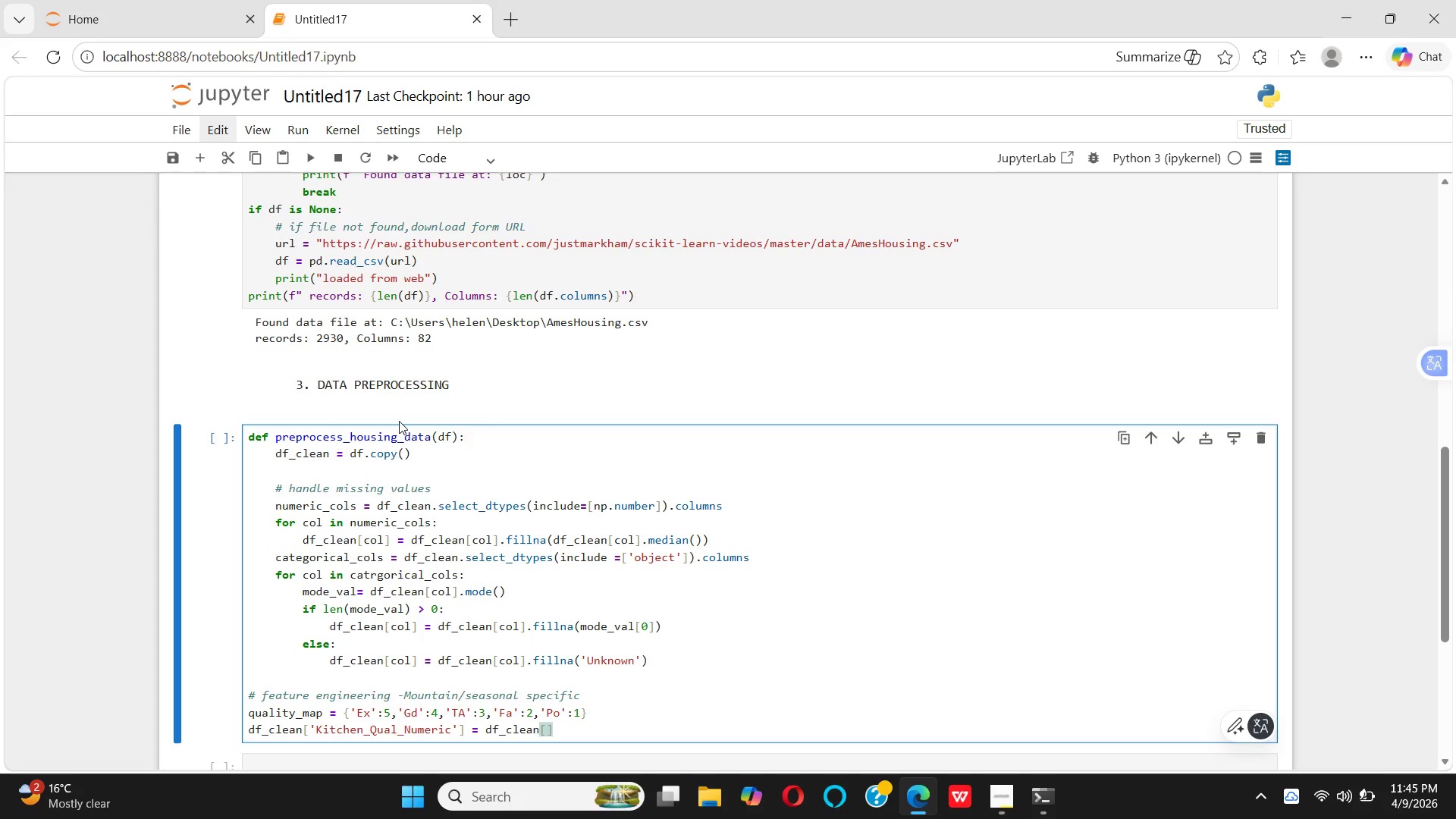 
key(ArrowLeft)
 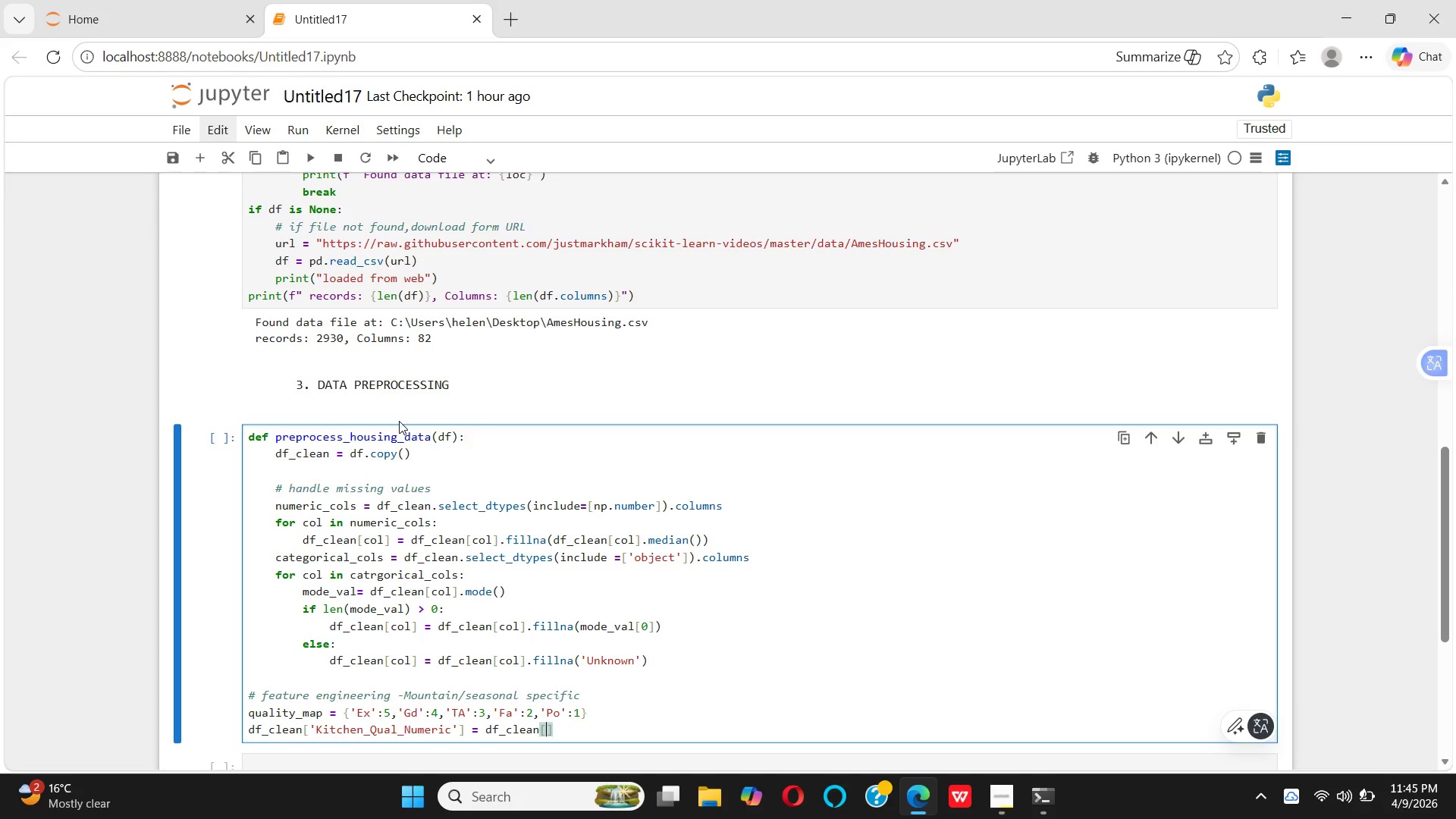 
key(Quote)
 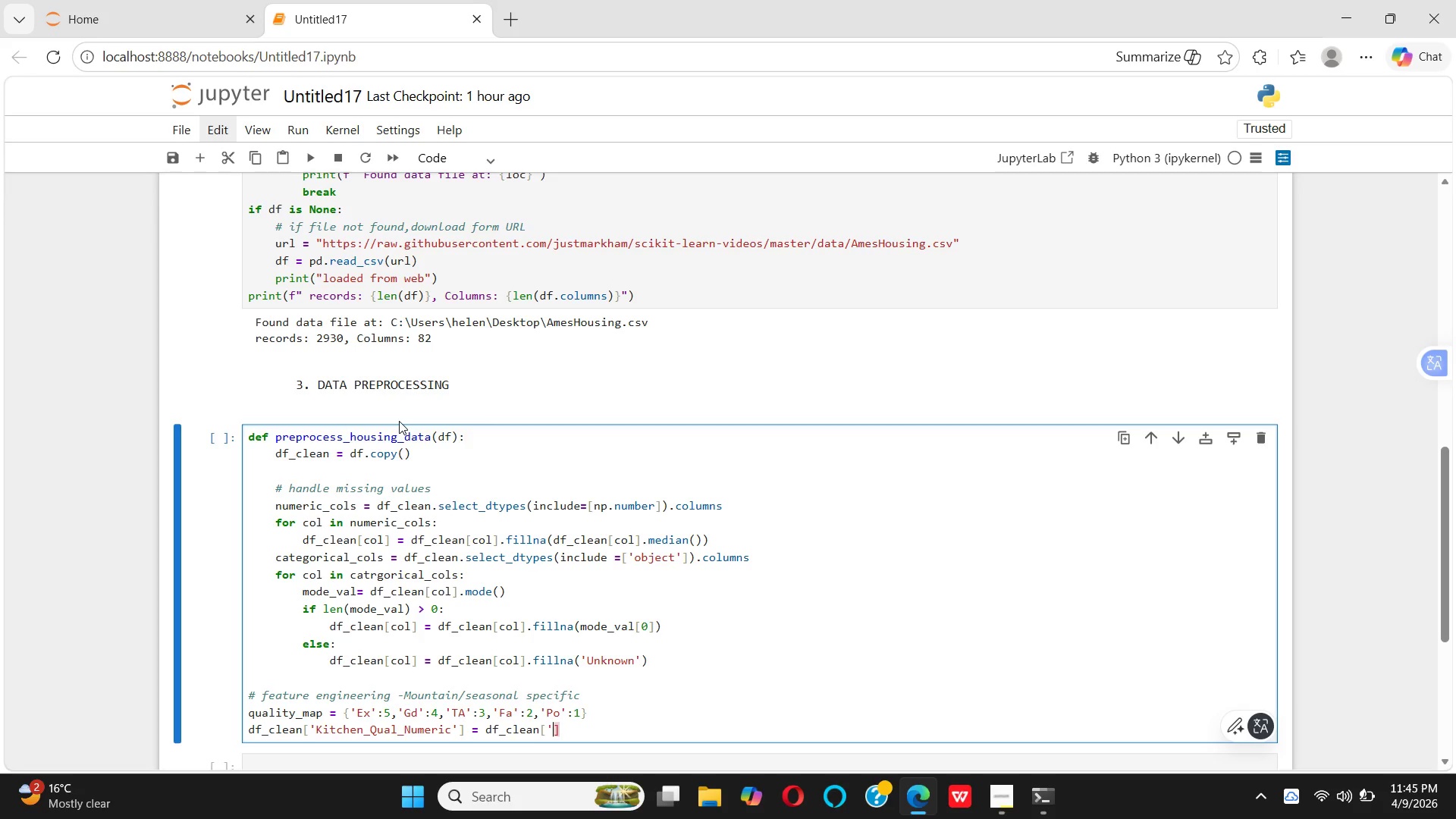 
key(Quote)
 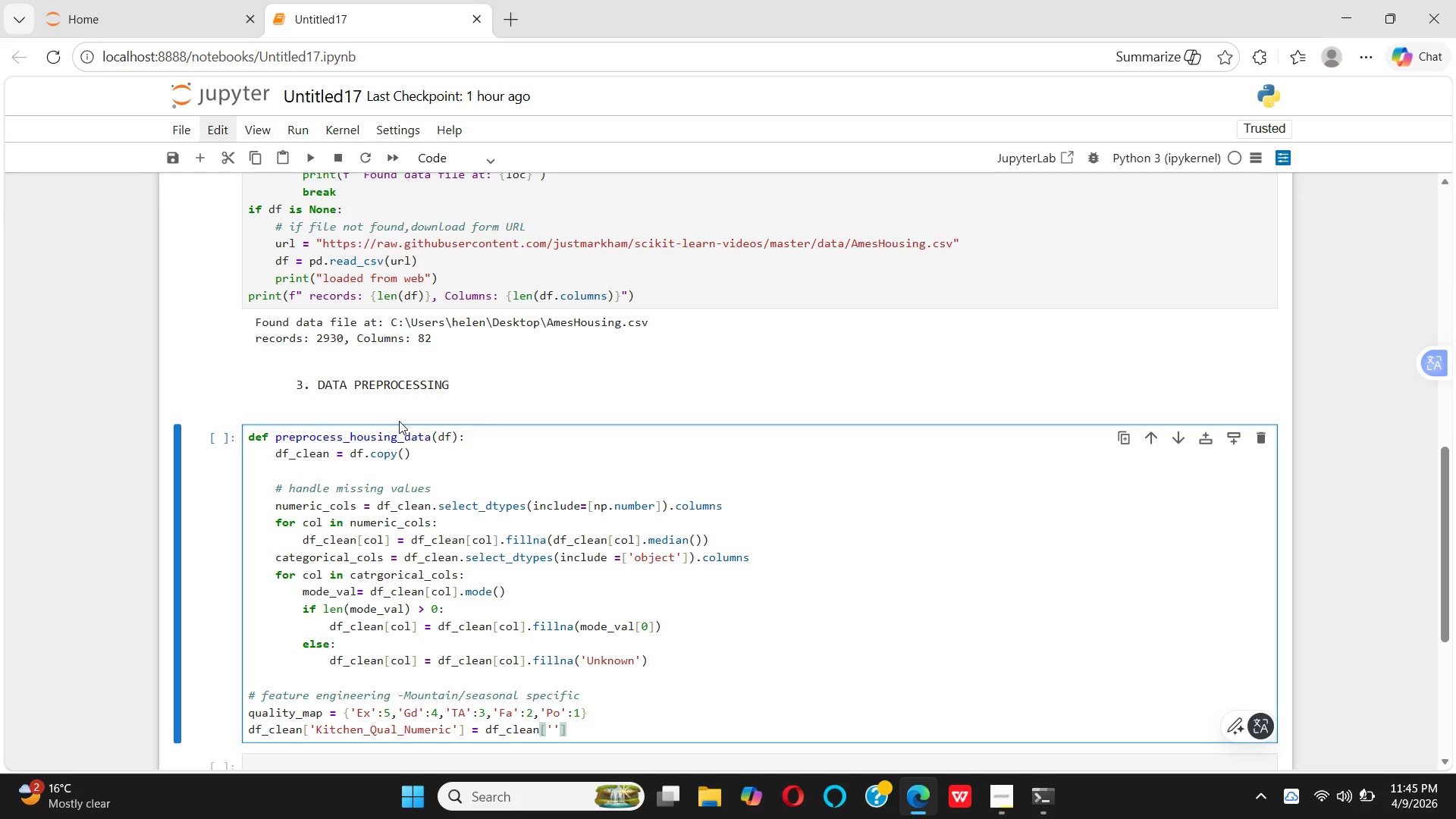 
key(ArrowLeft)
 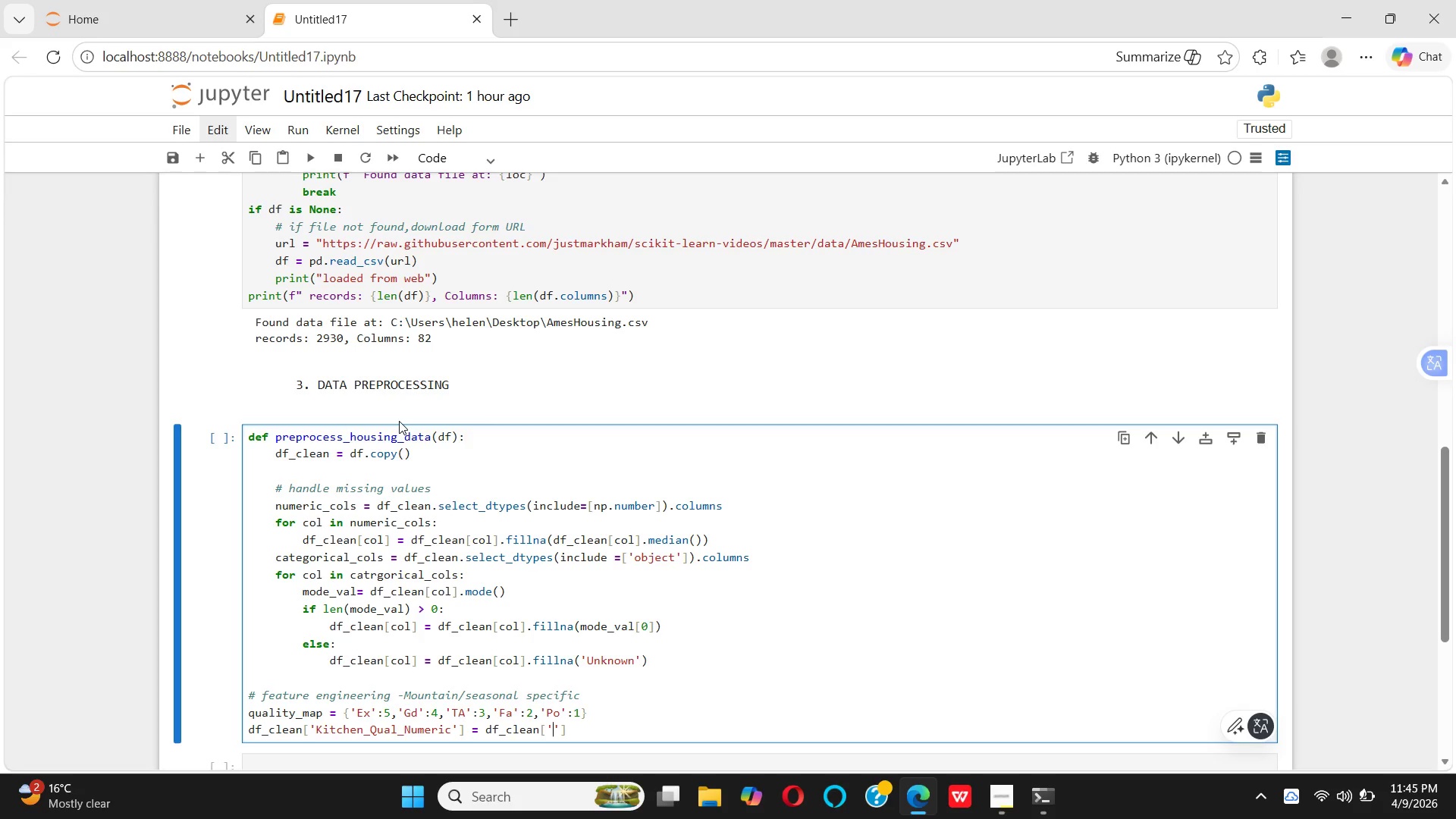 
type(ki)
key(Backspace)
key(Backspace)
type(Kitchen Qual)
 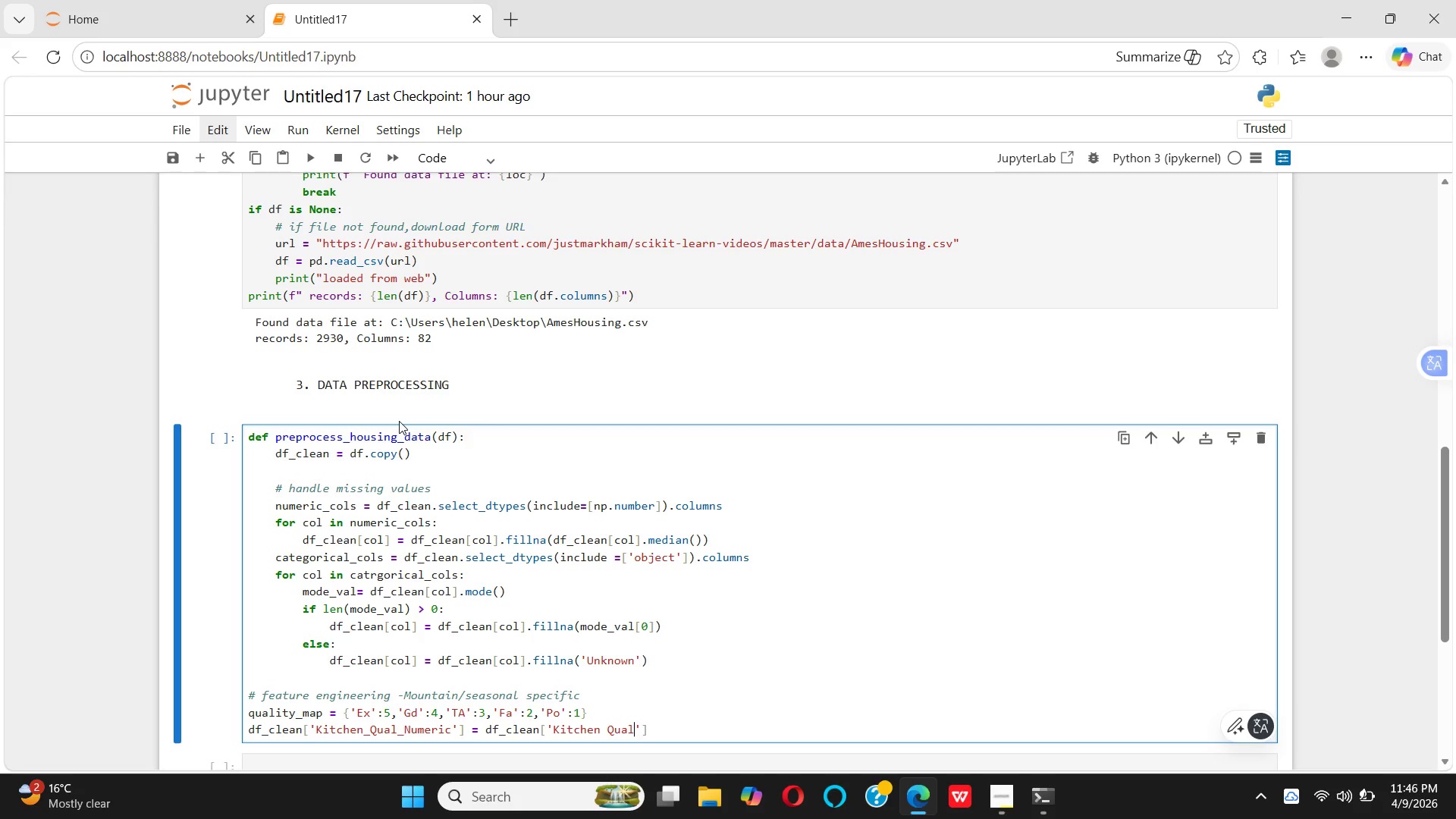 
key(ArrowRight)
 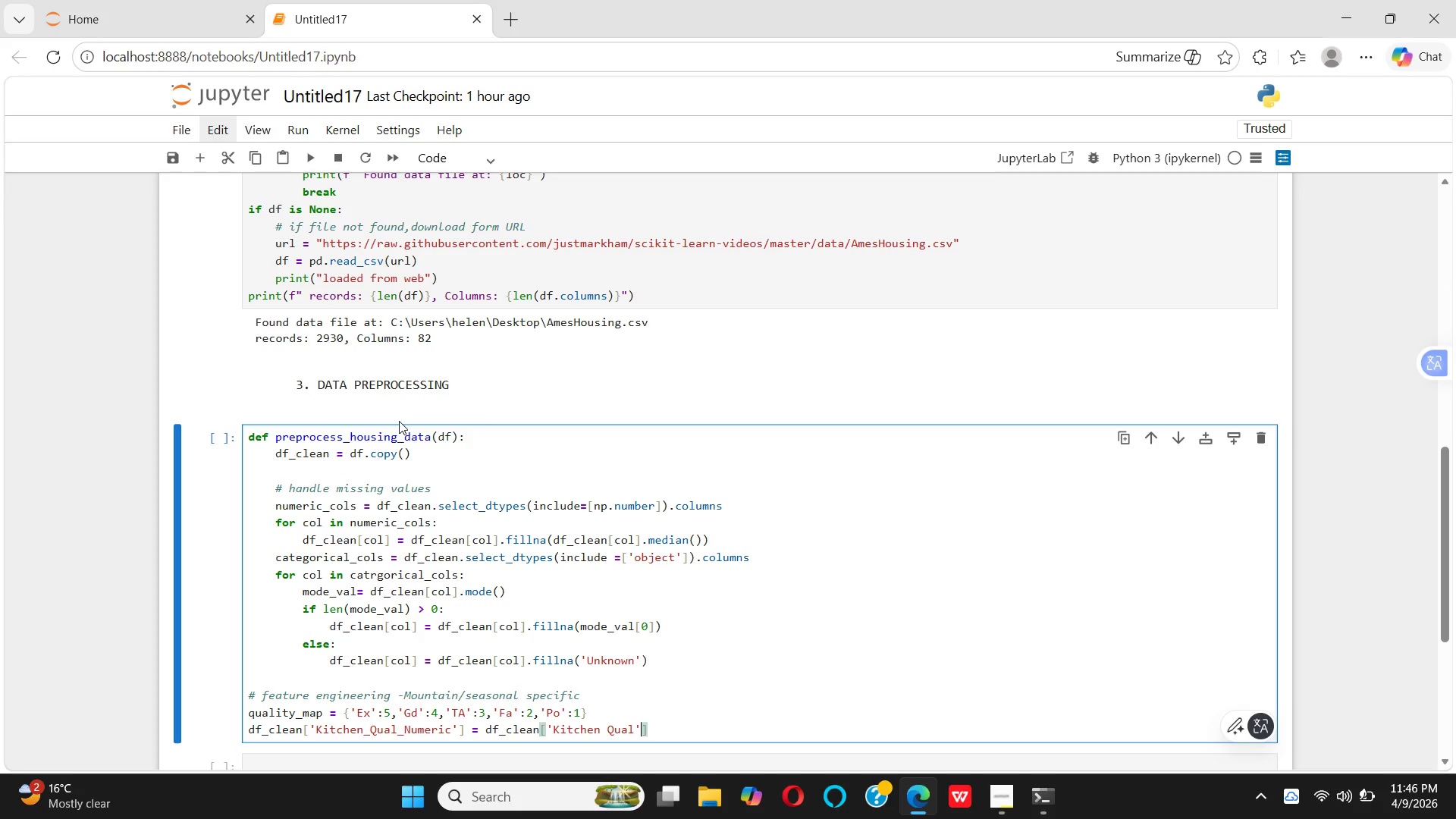 
key(ArrowRight)
 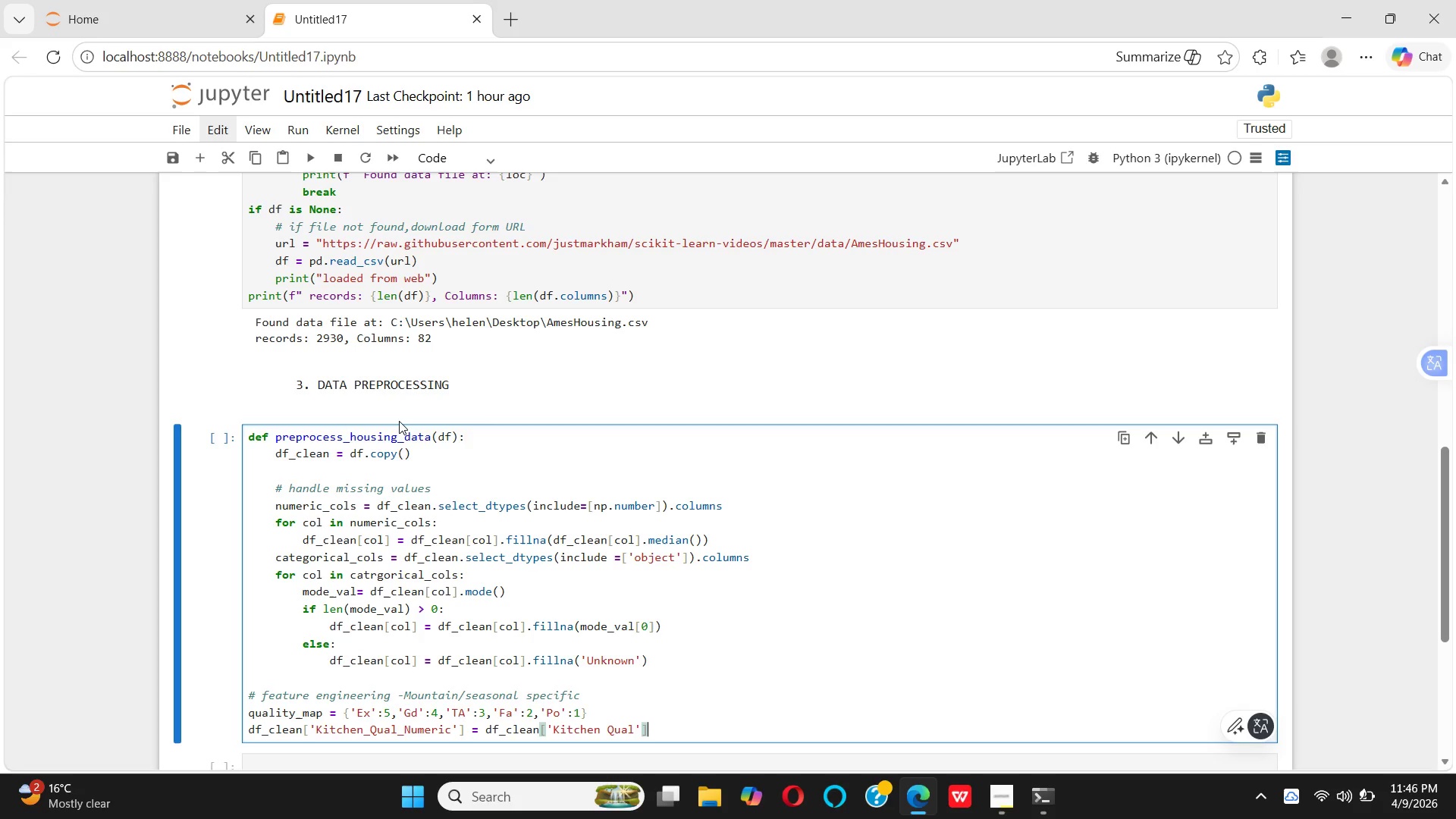 
type(.map())
 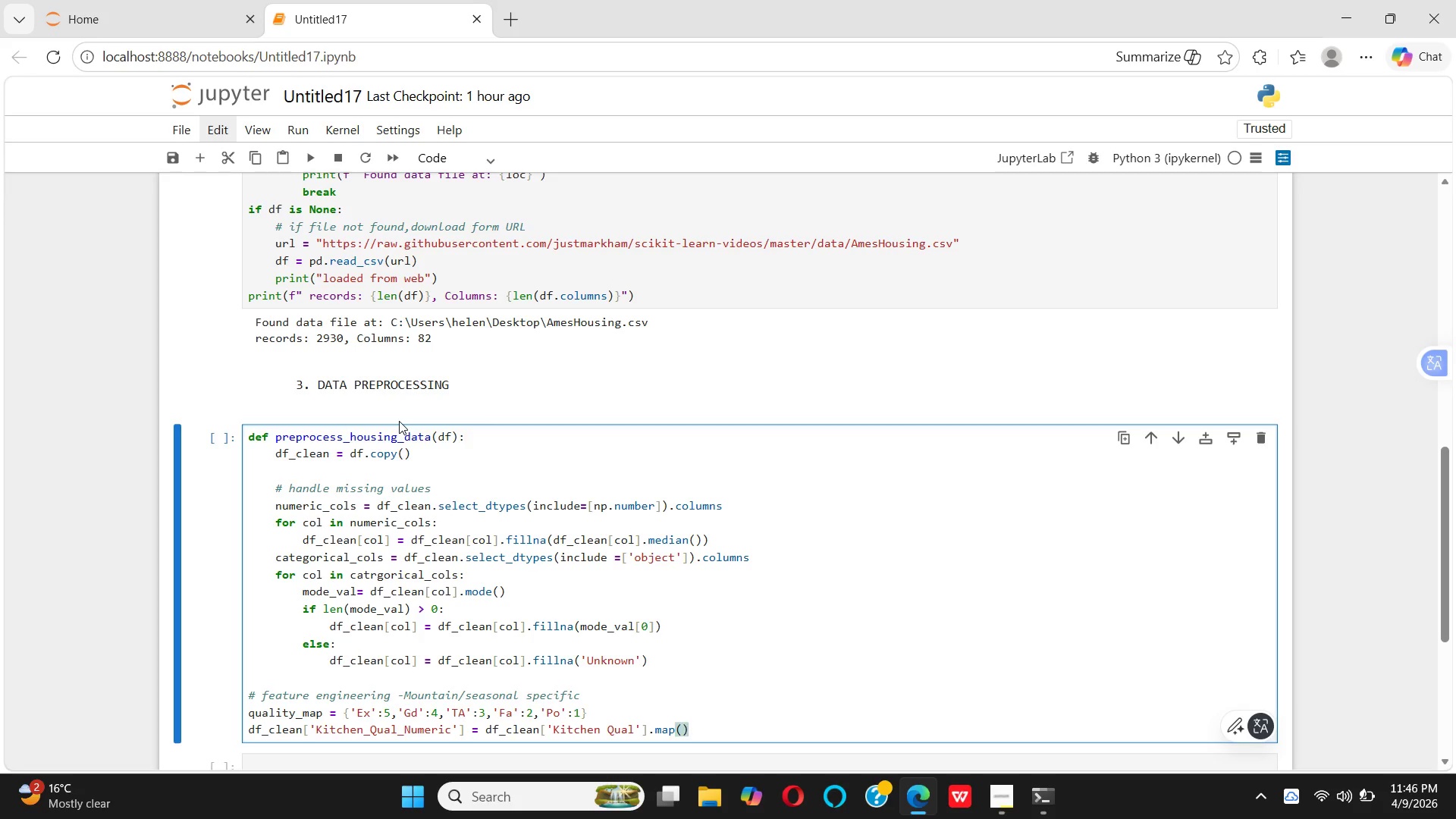 
key(ArrowLeft)
 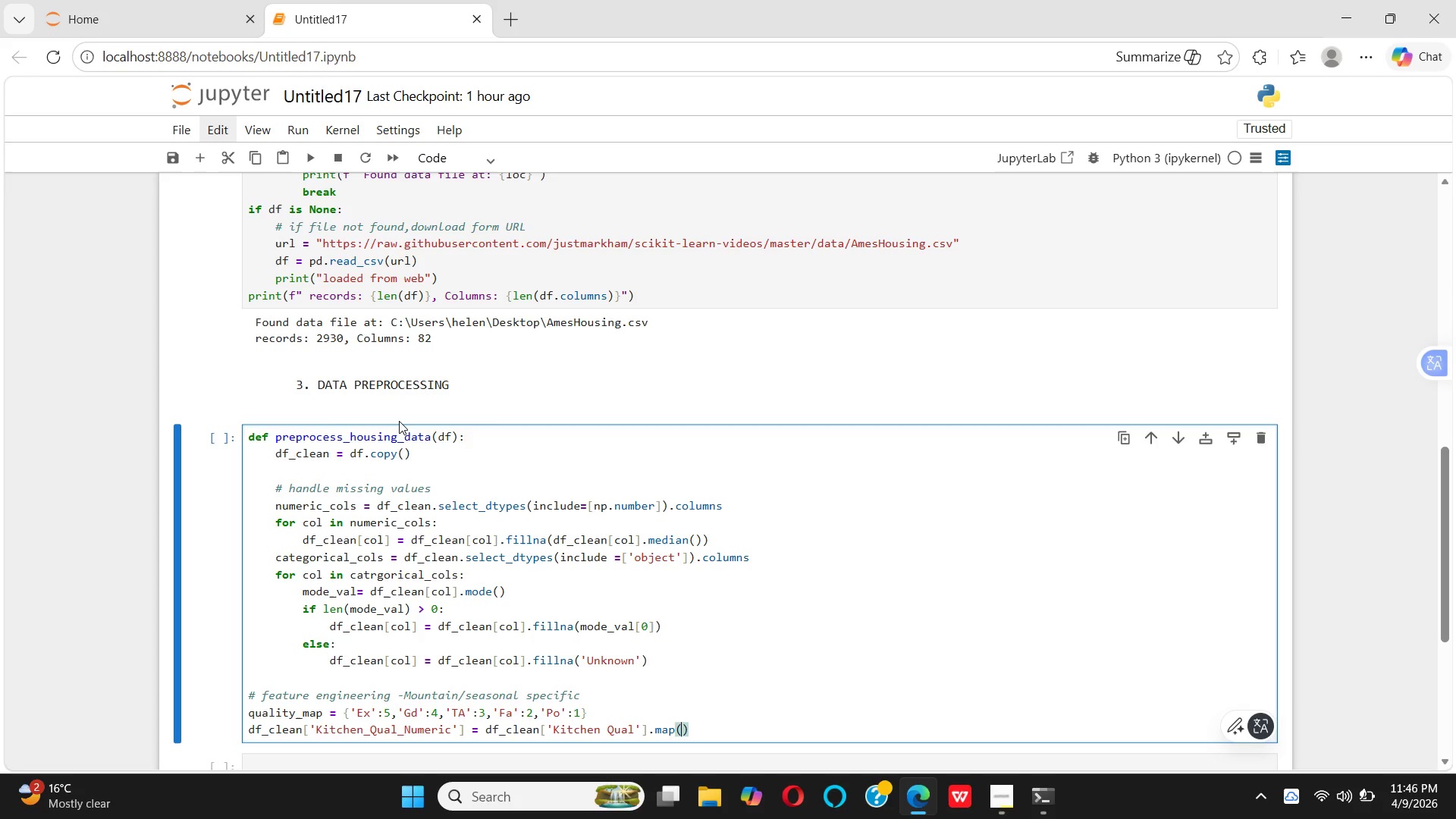 
type(quali)
 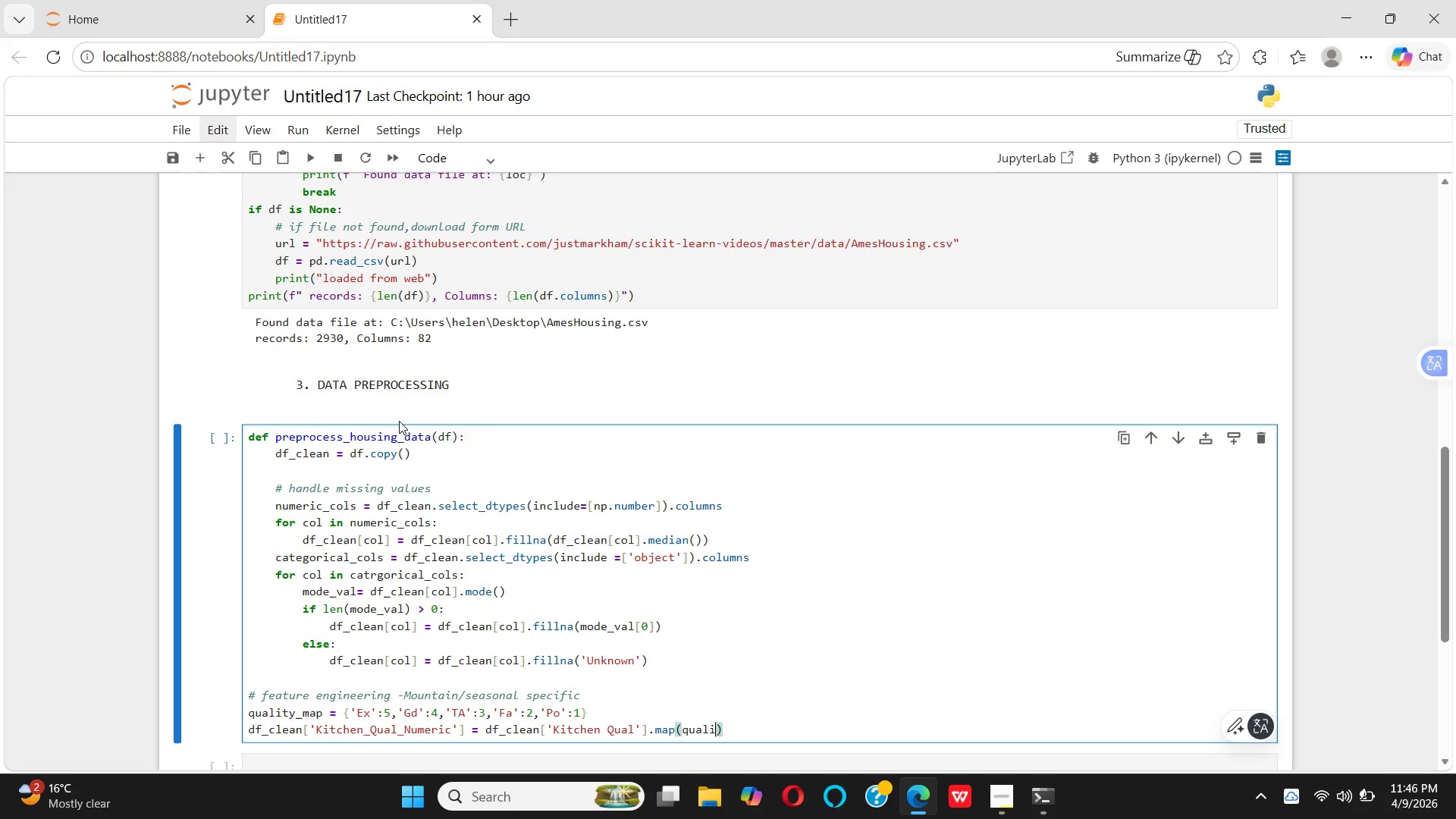 
type(ty_map)
 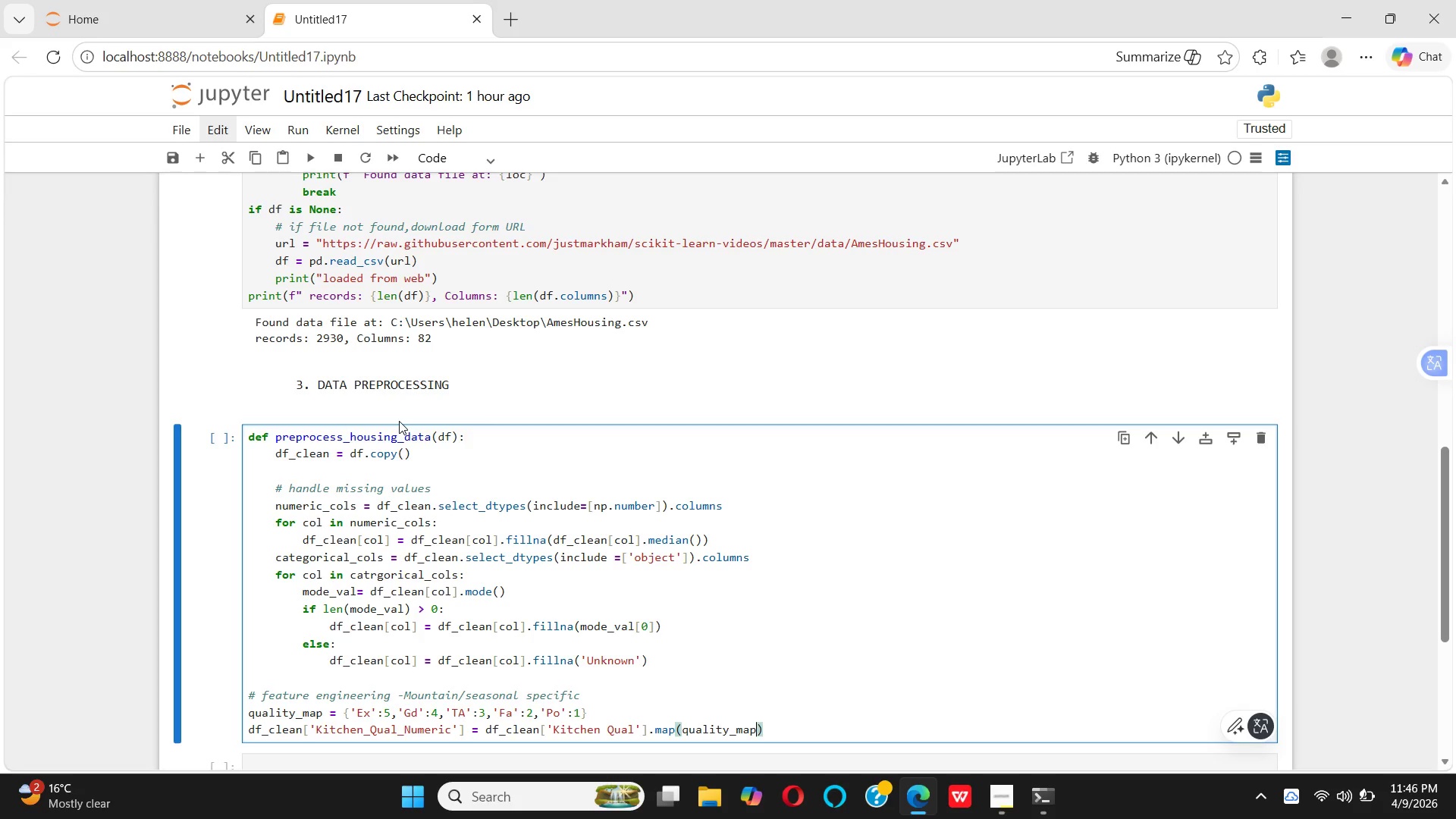 
key(ArrowRight)
 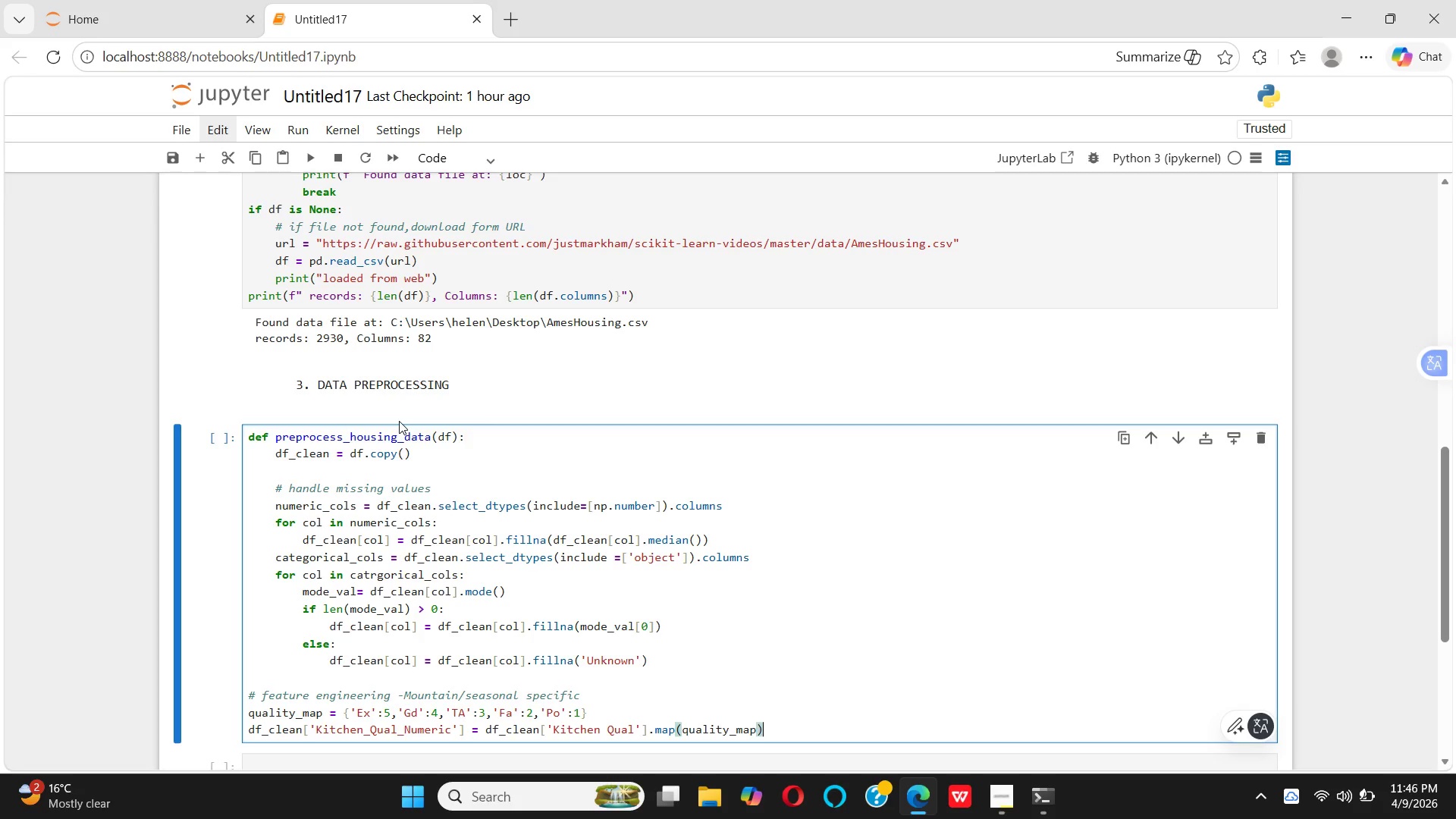 
type(.fillna())
 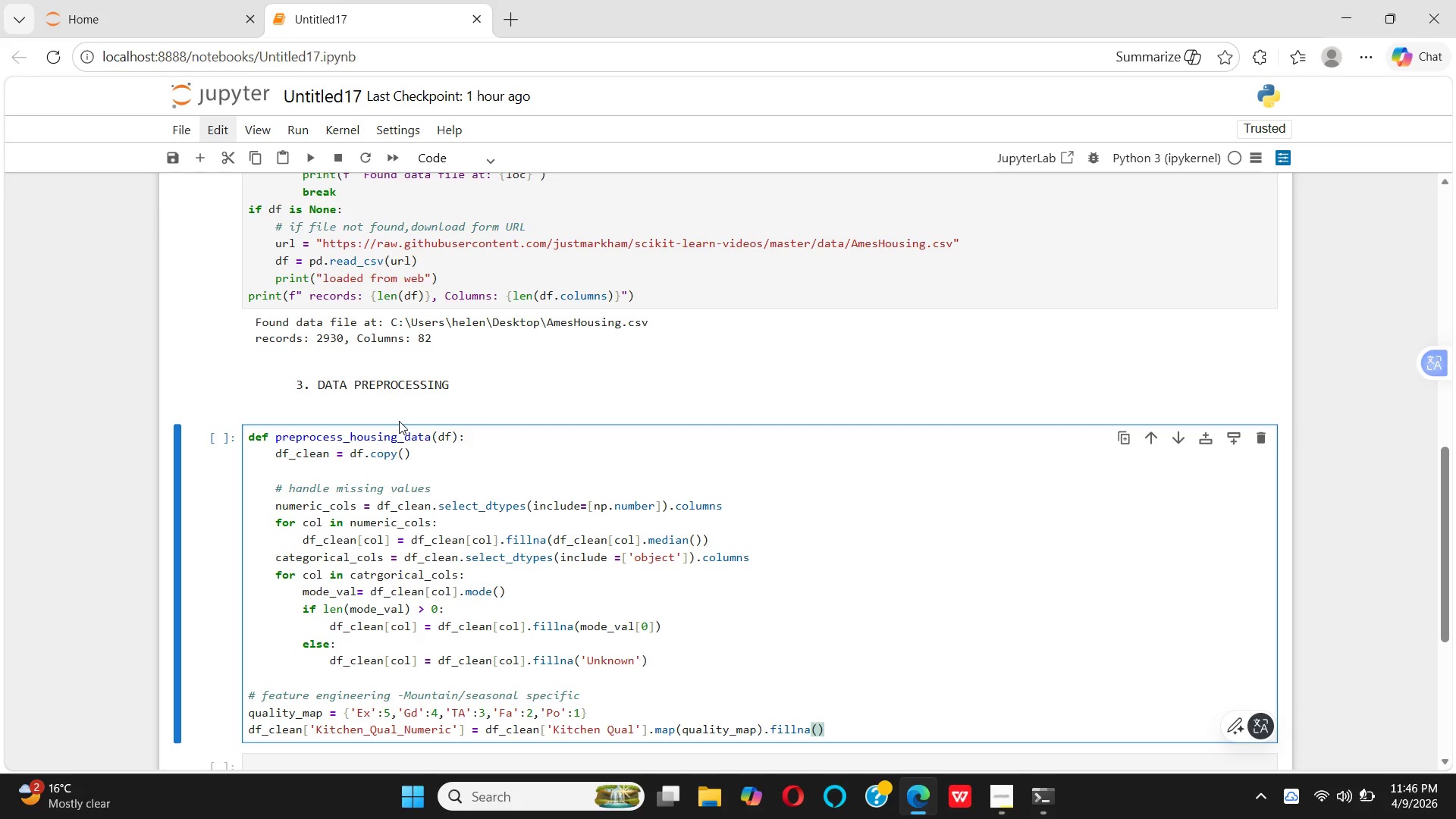 
key(ArrowLeft)
 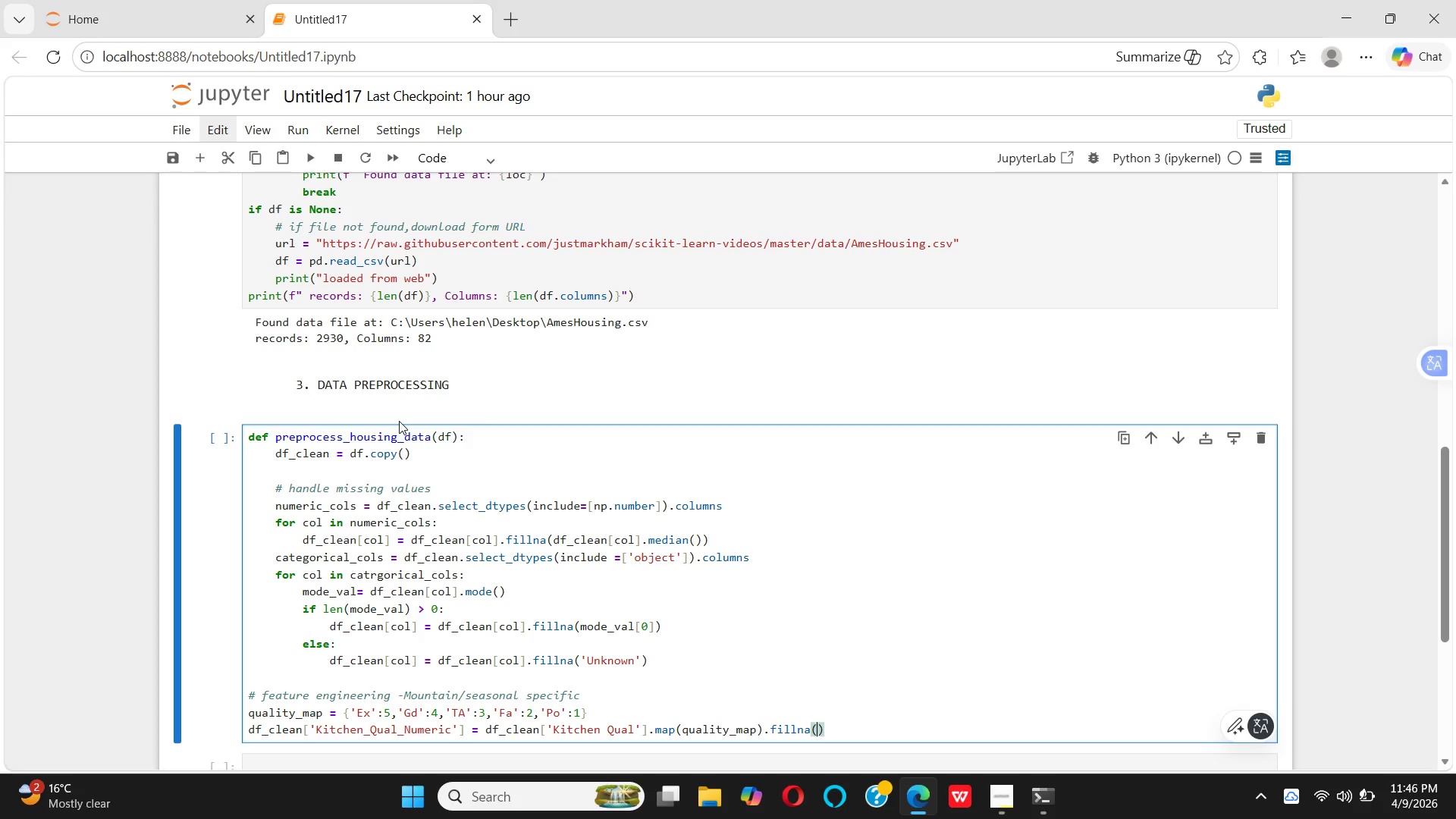 
key(3)
 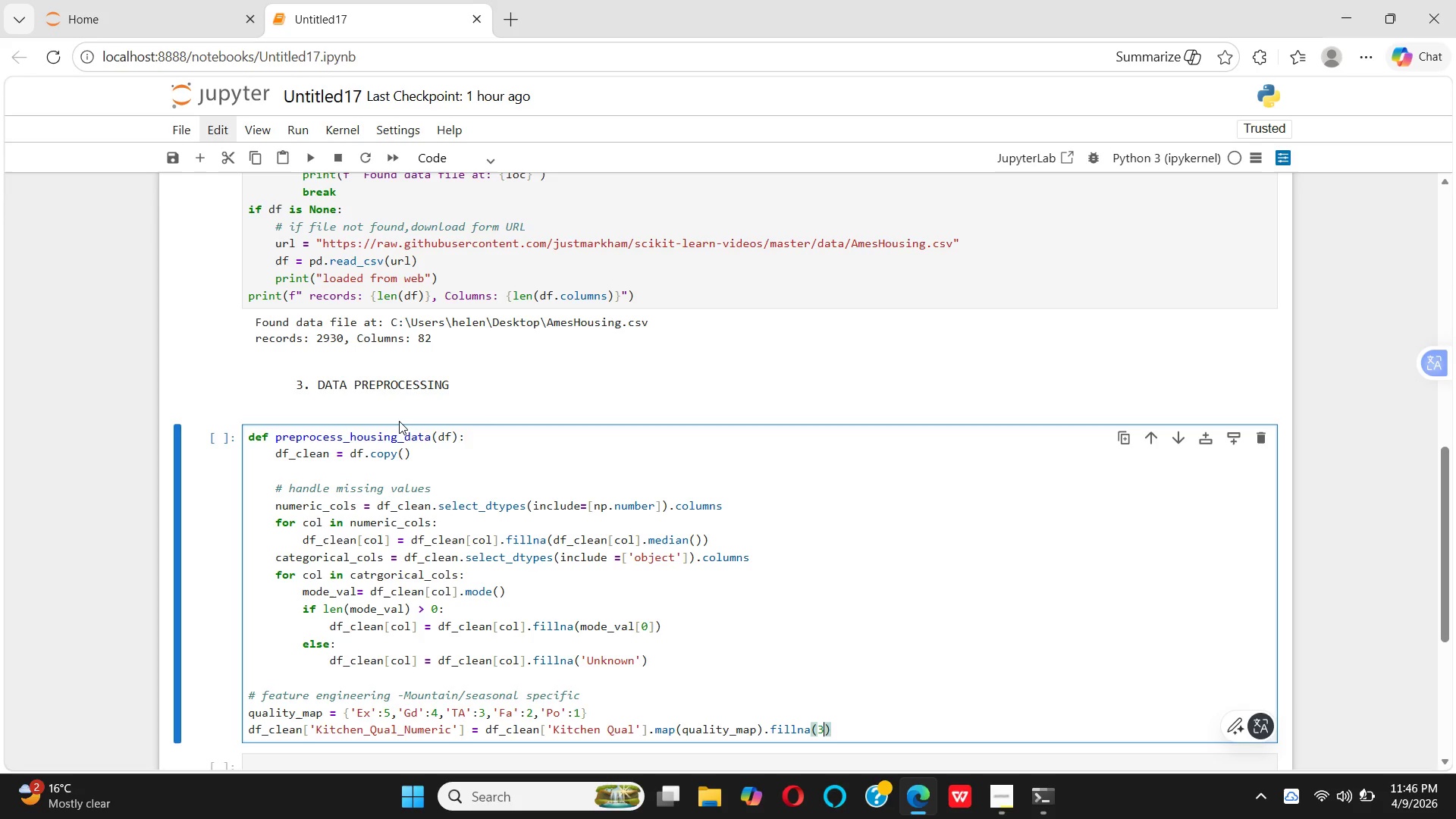 
wait(8.0)
 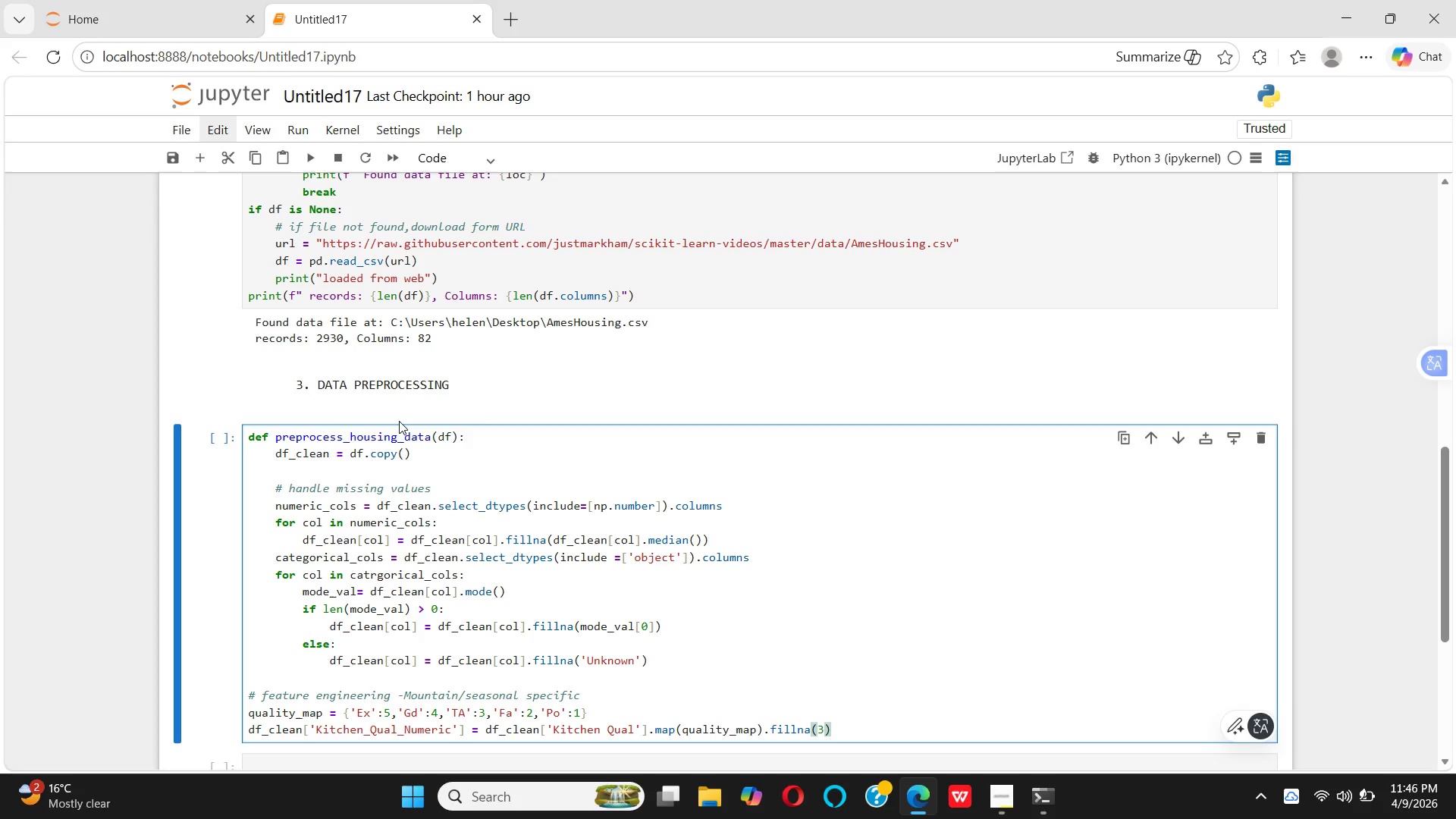 
key(ArrowRight)
 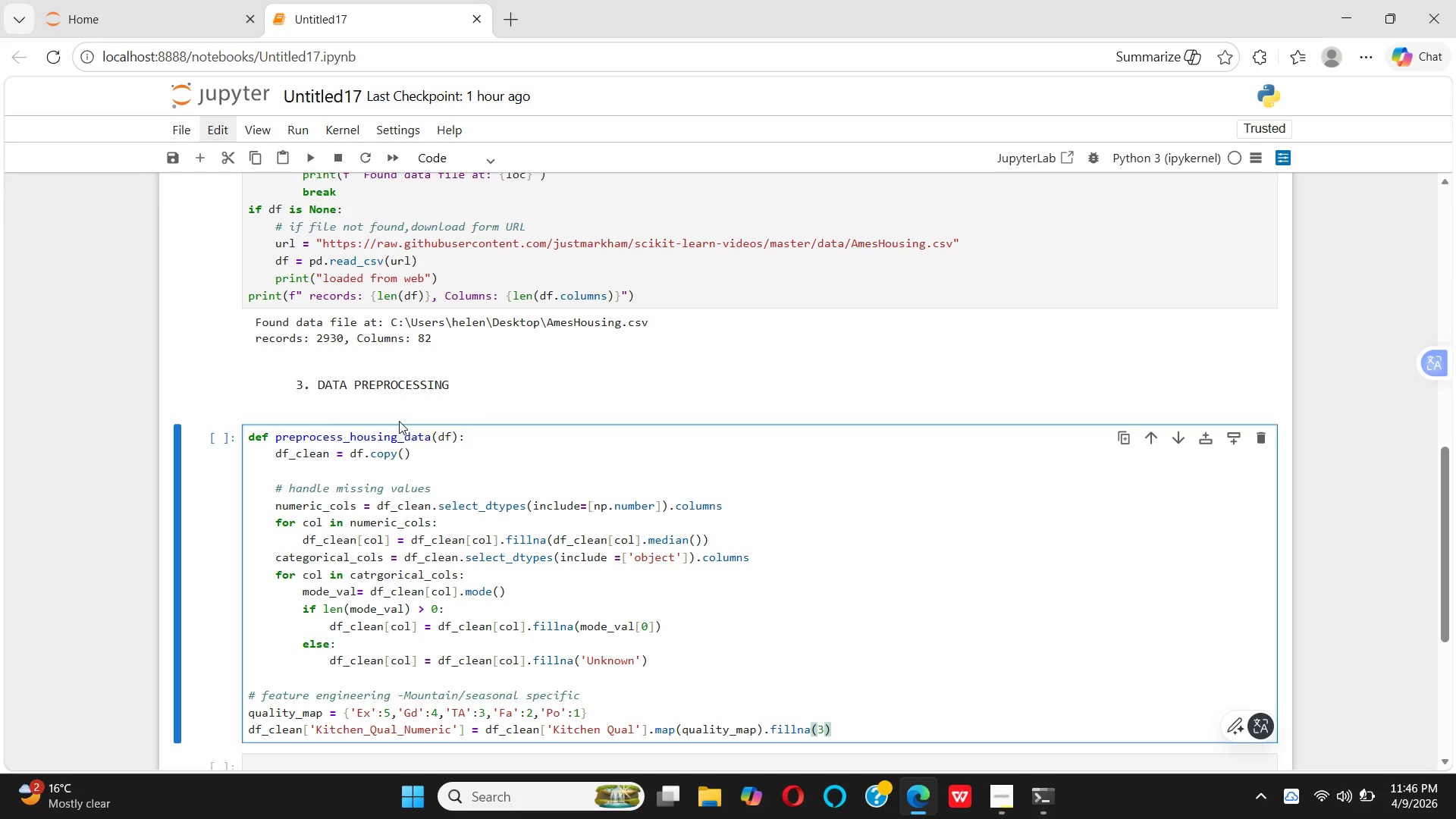 
key(Enter)
 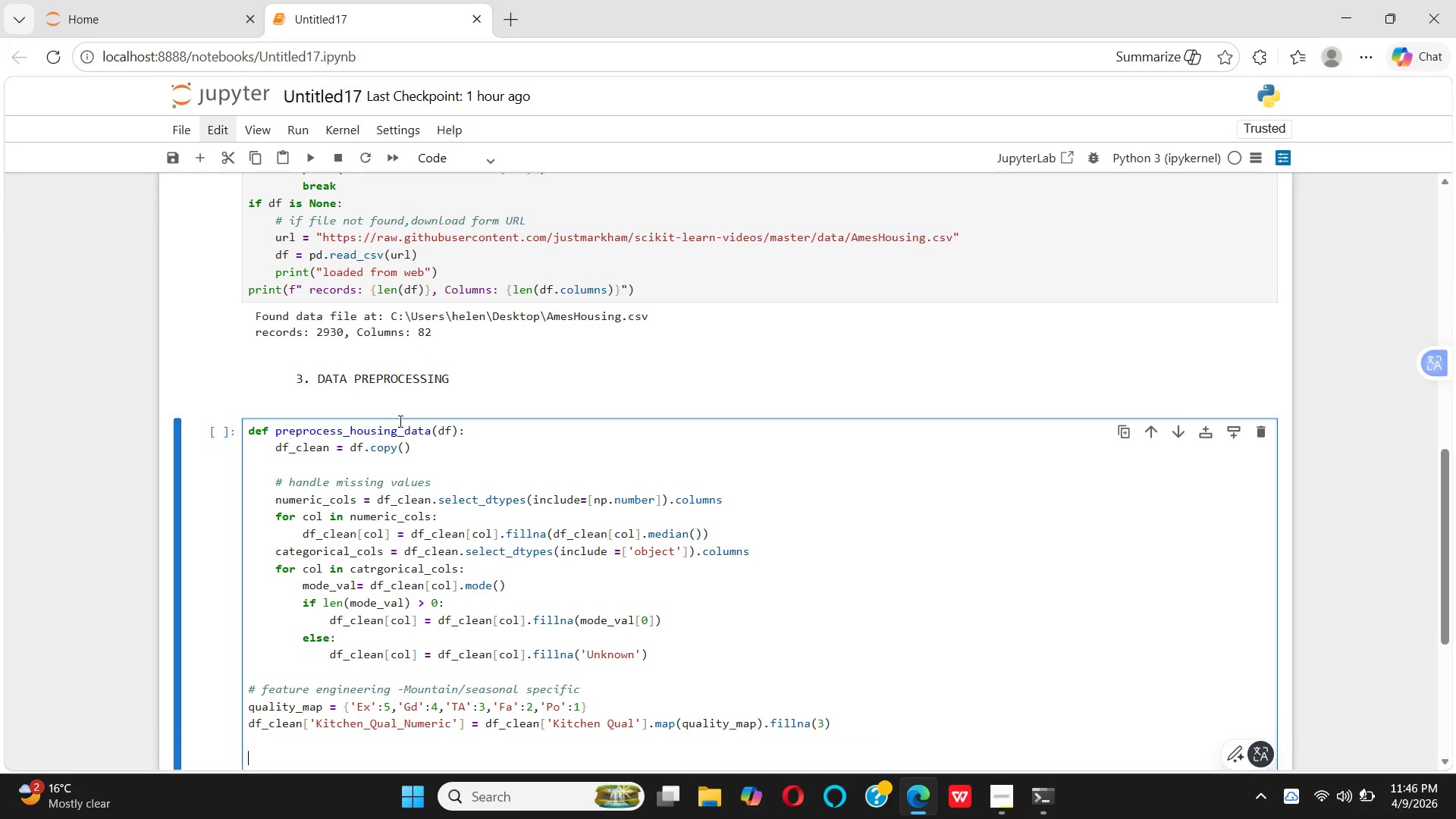 
key(Enter)
 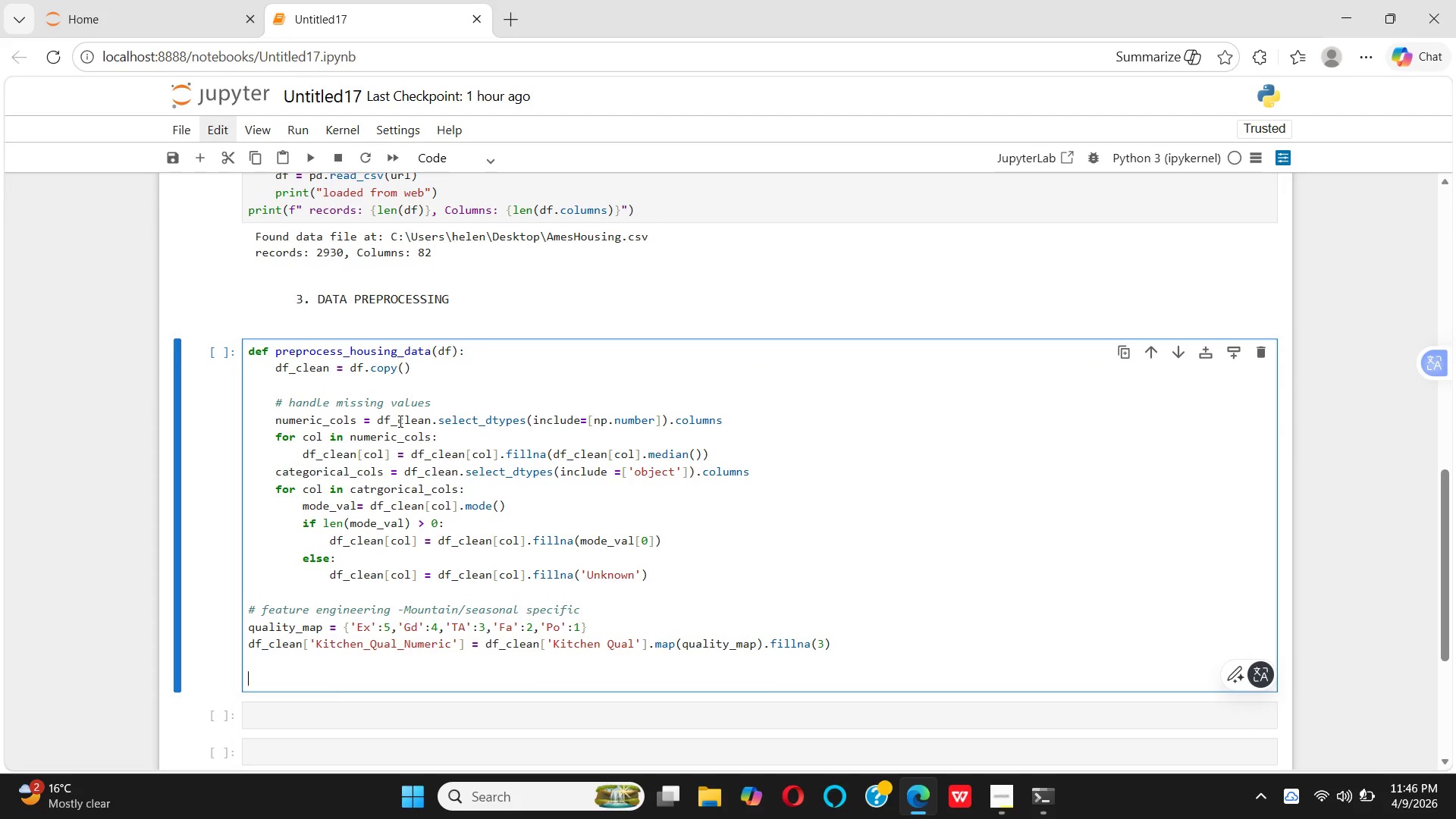 
wait(5.97)
 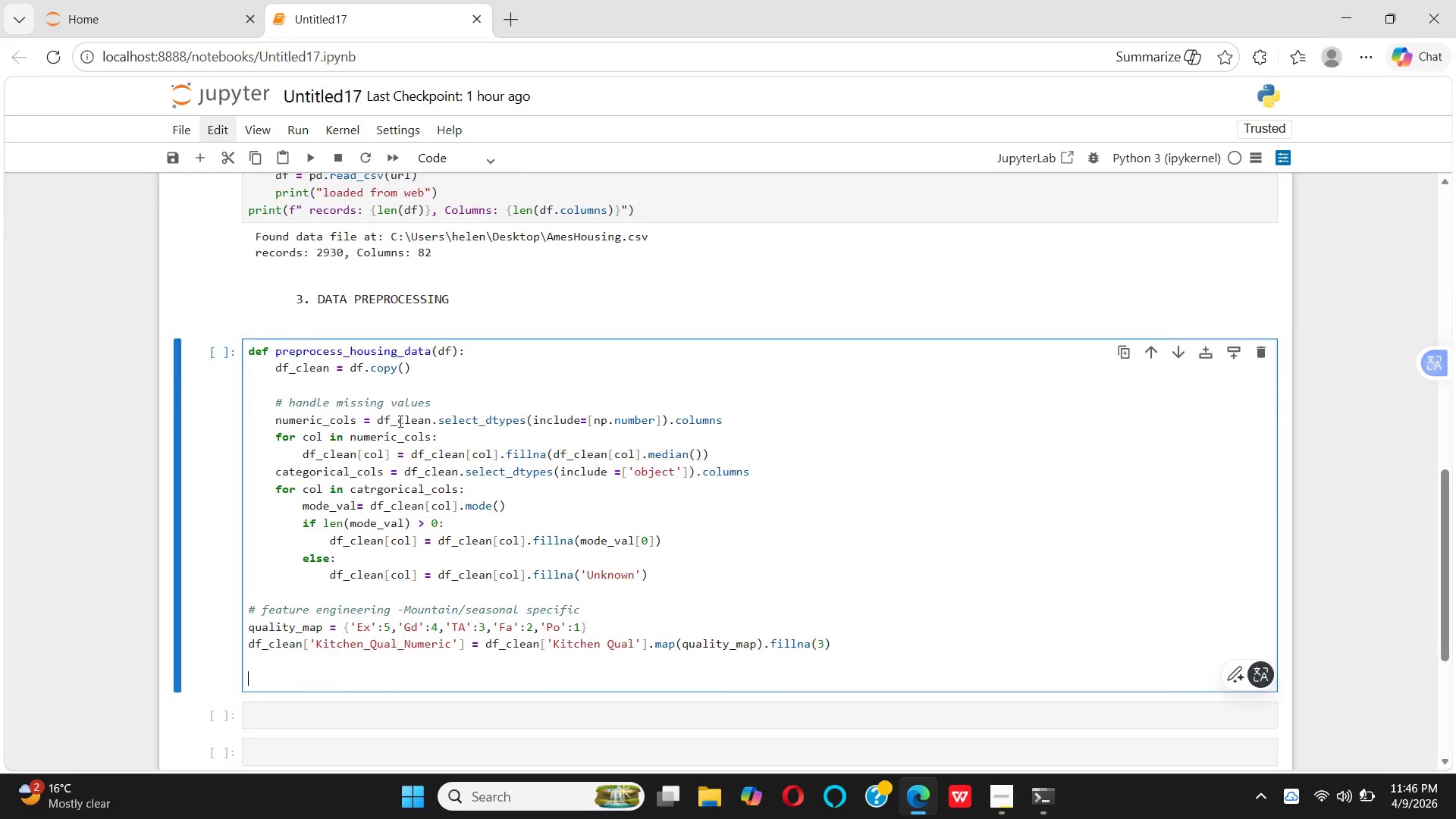 
type(# output space ())
 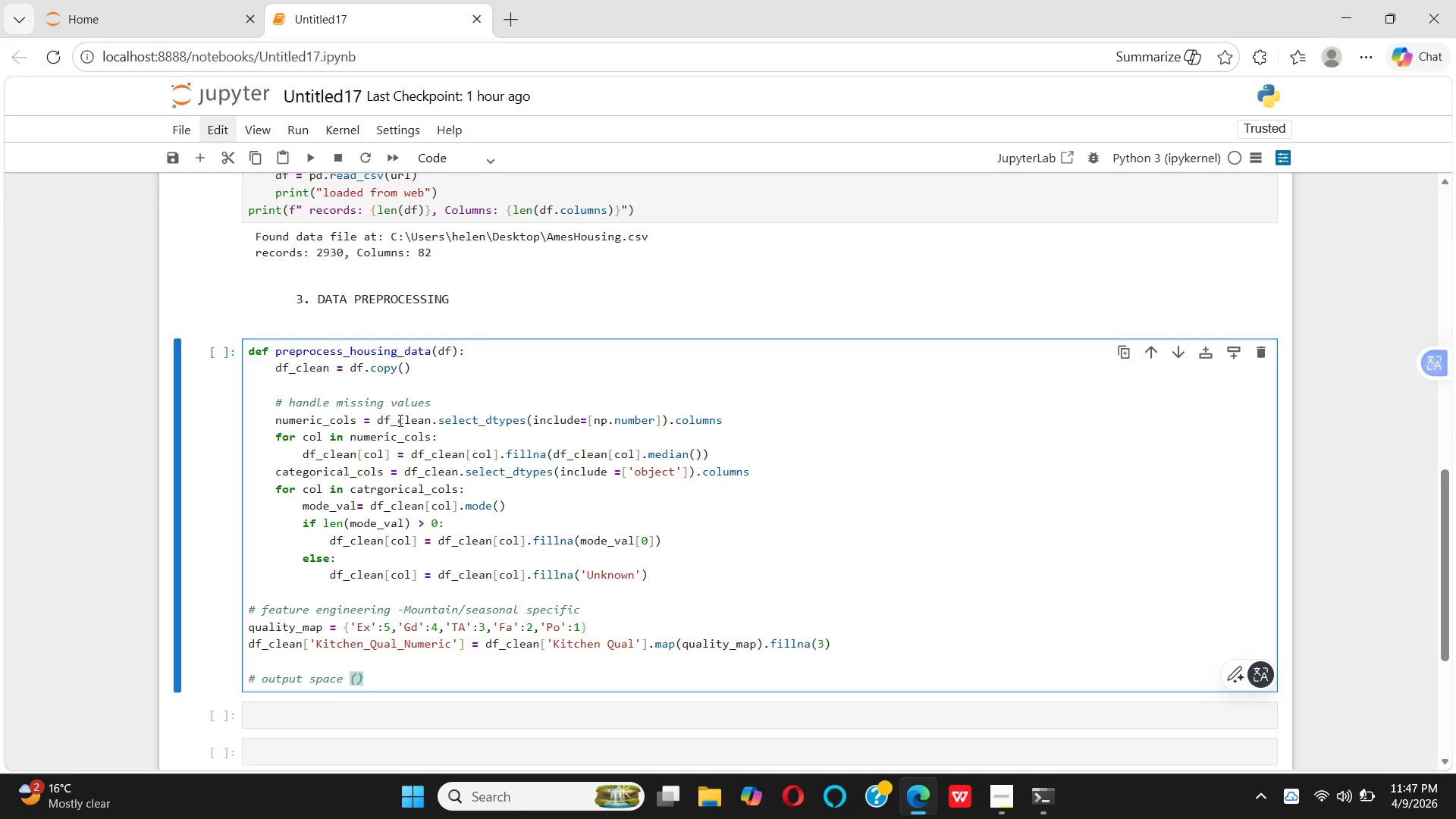 
key(ArrowLeft)
 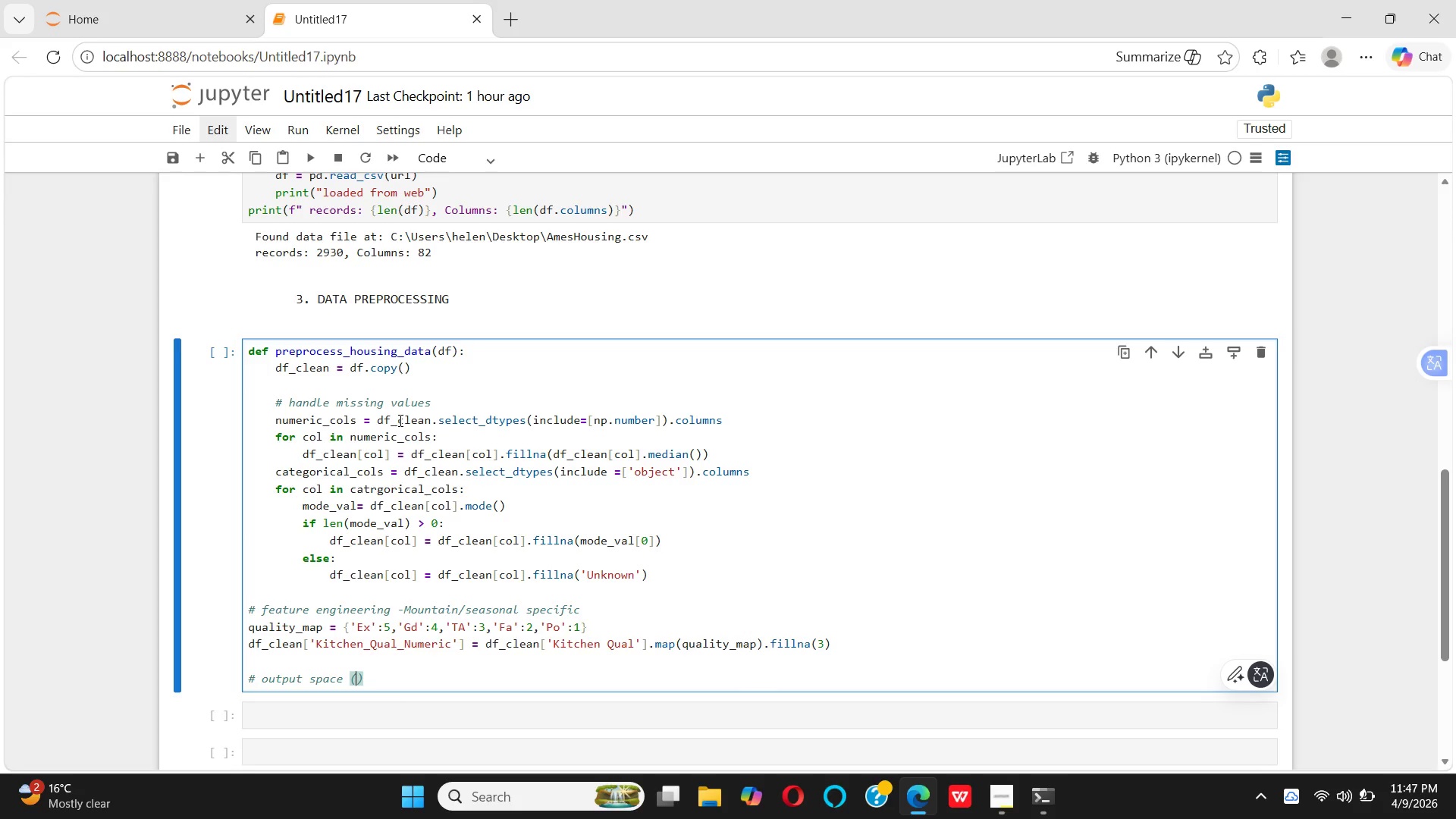 
wait(12.23)
 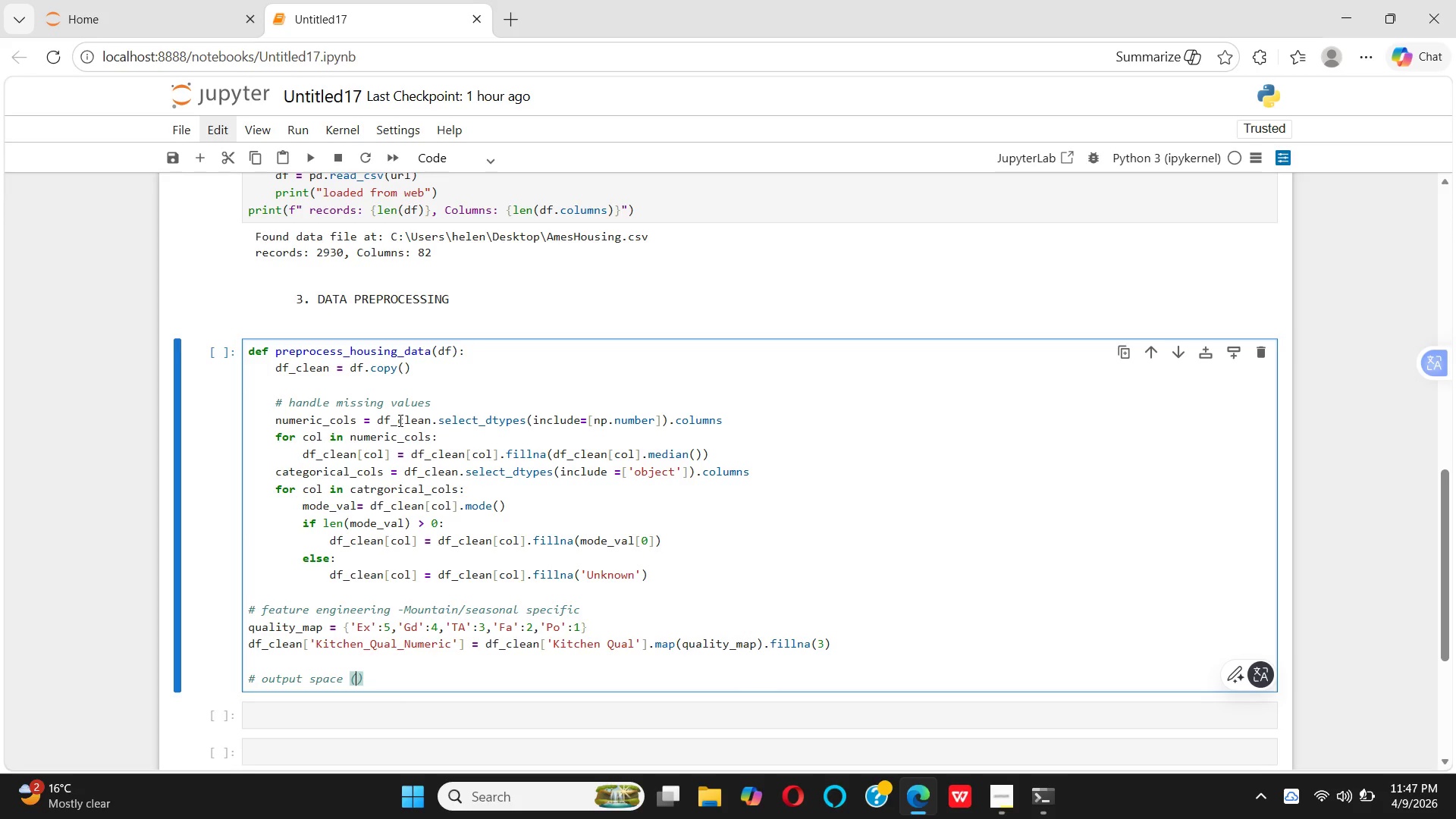 
type(critica)
 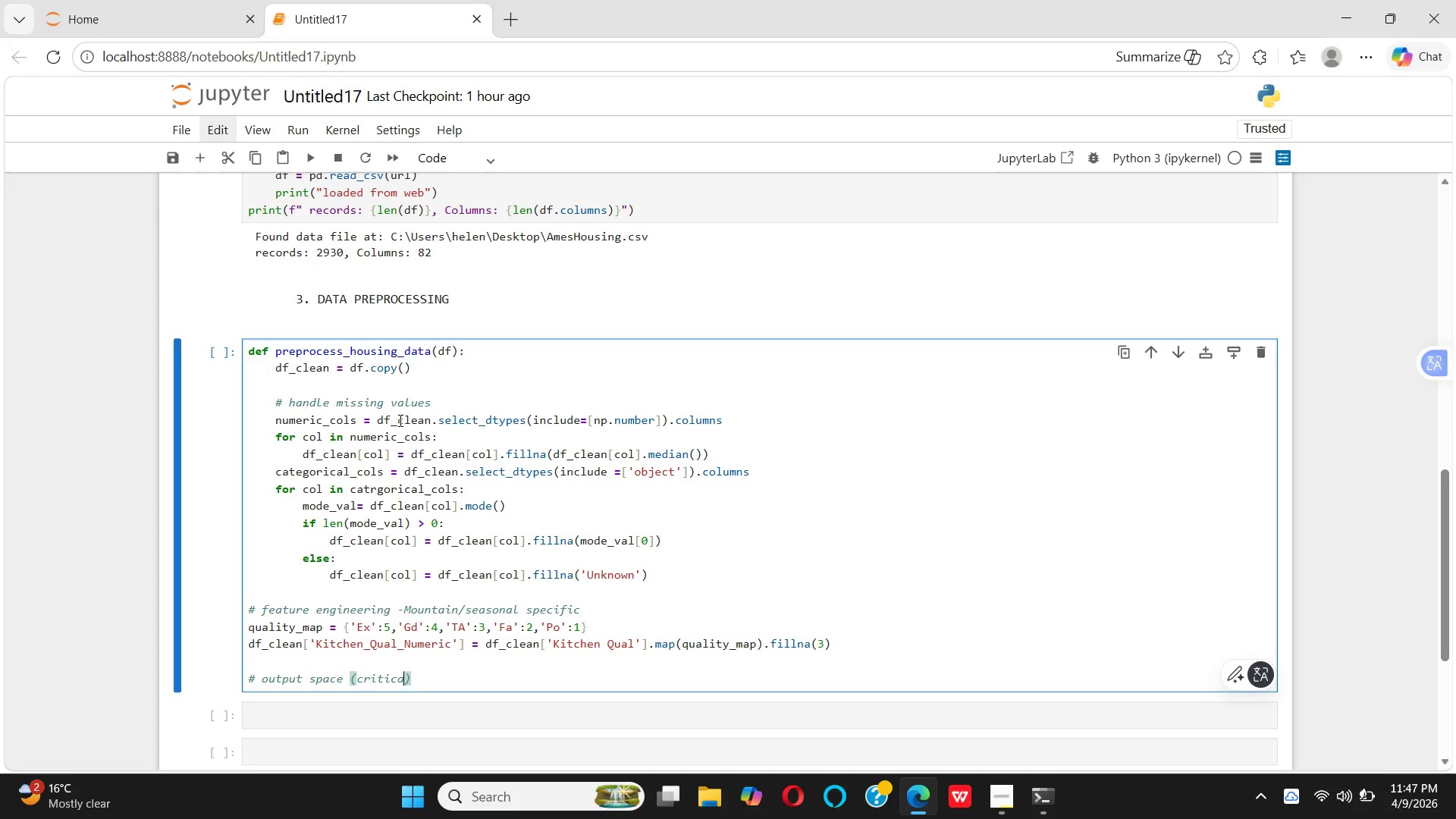 
type(l for mo)
 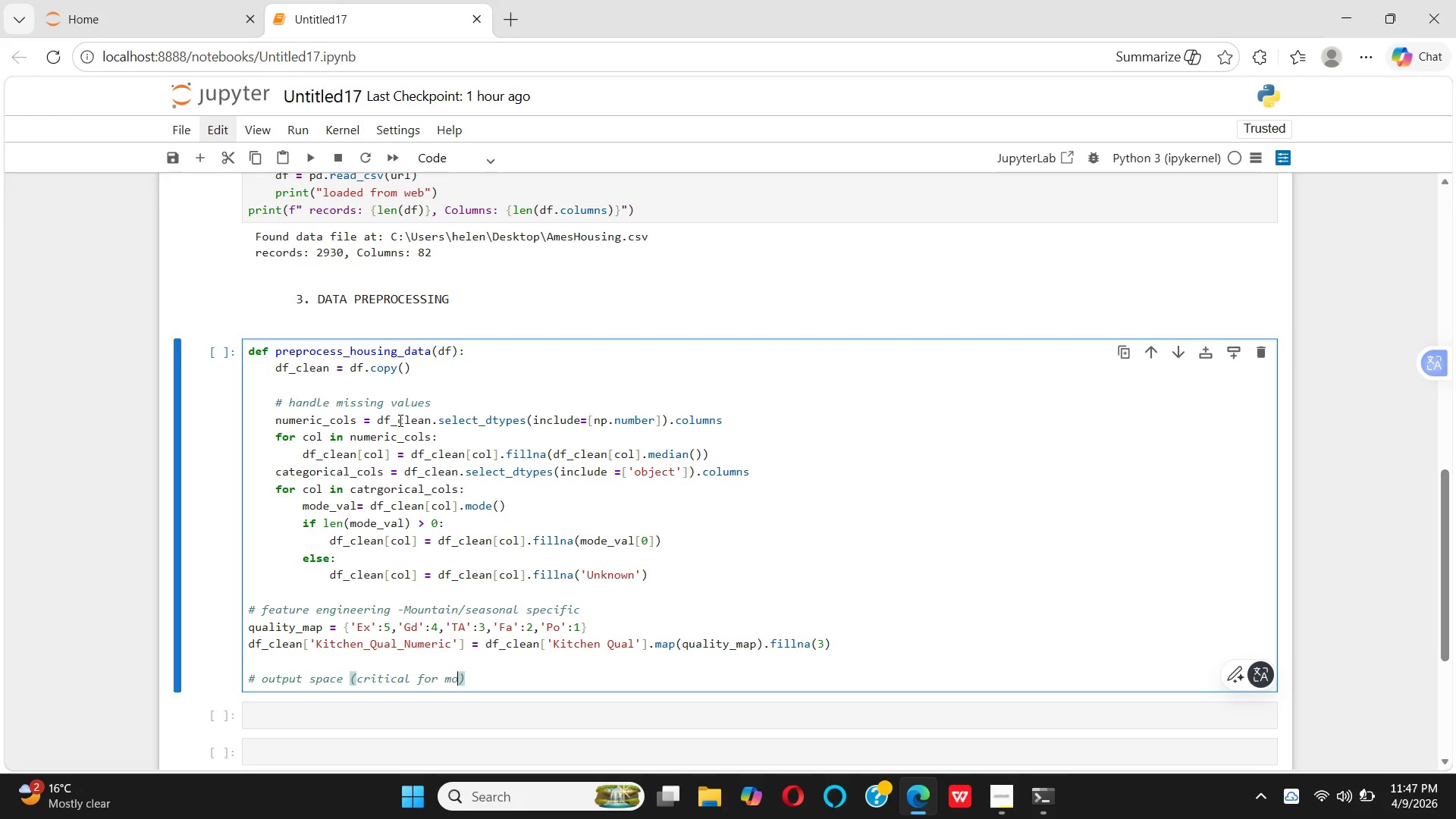 
type(ntain properties)
 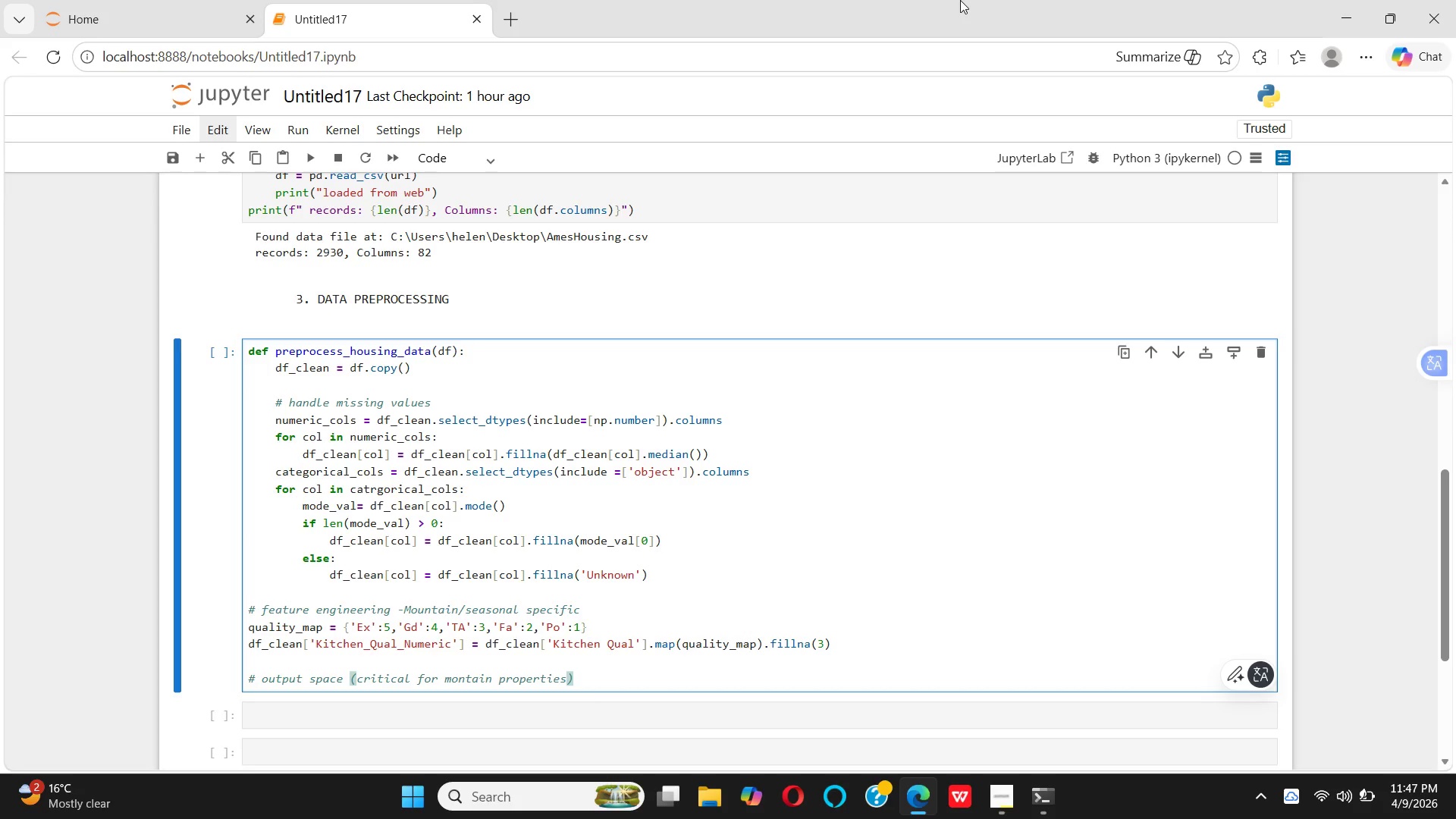 
key(Shift+0)
 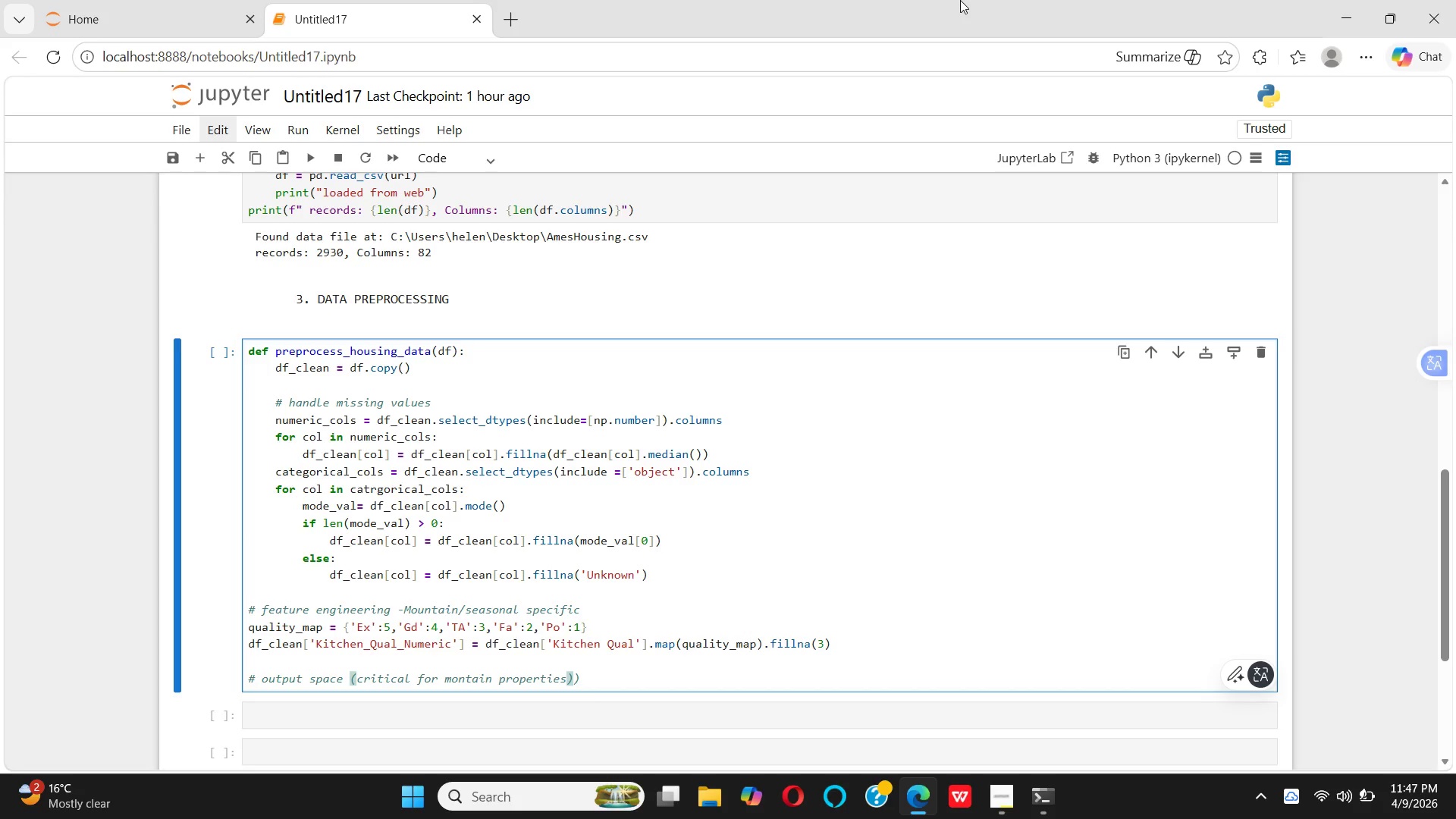 
key(Backspace)
 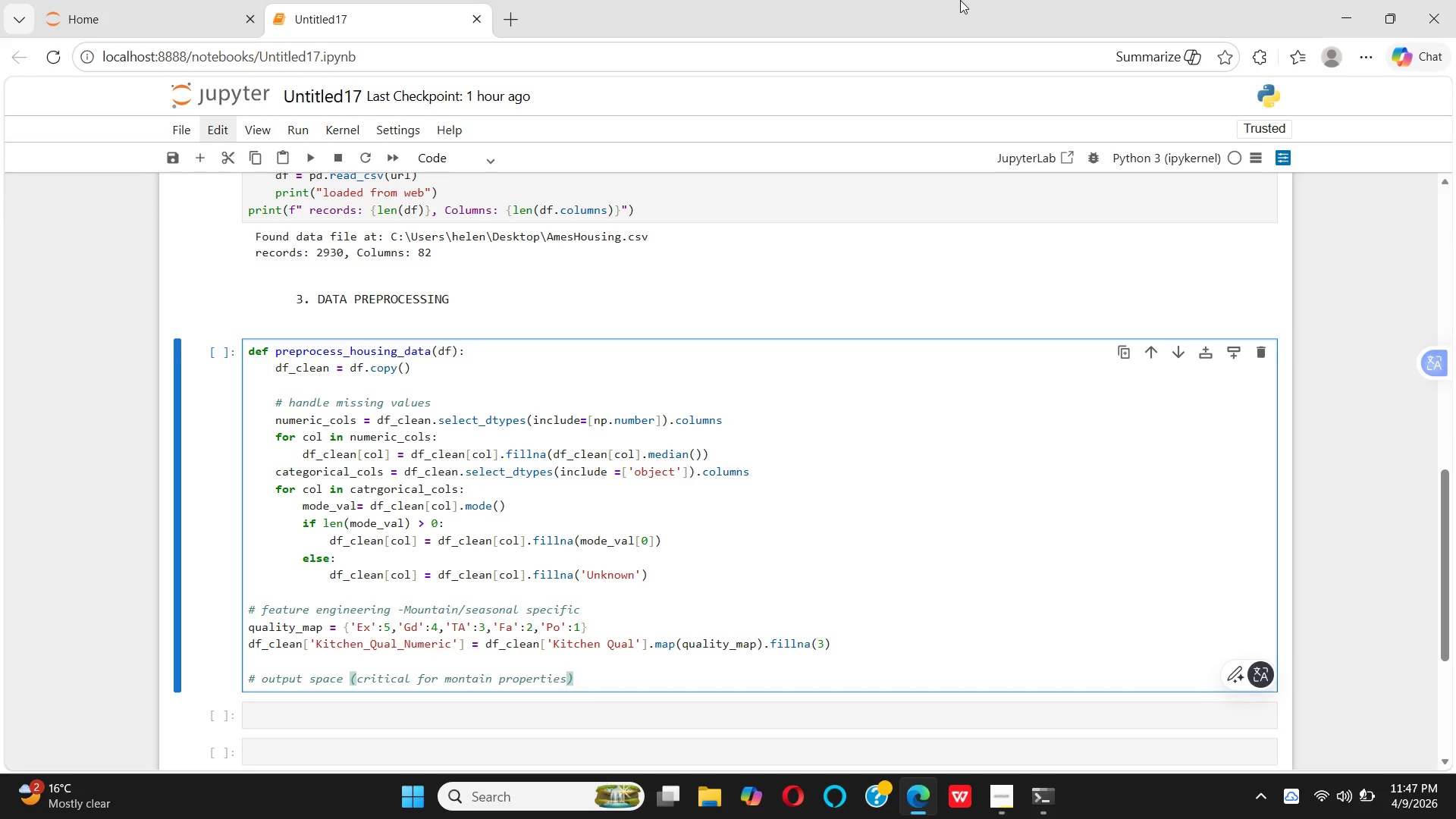 
key(ArrowRight)
 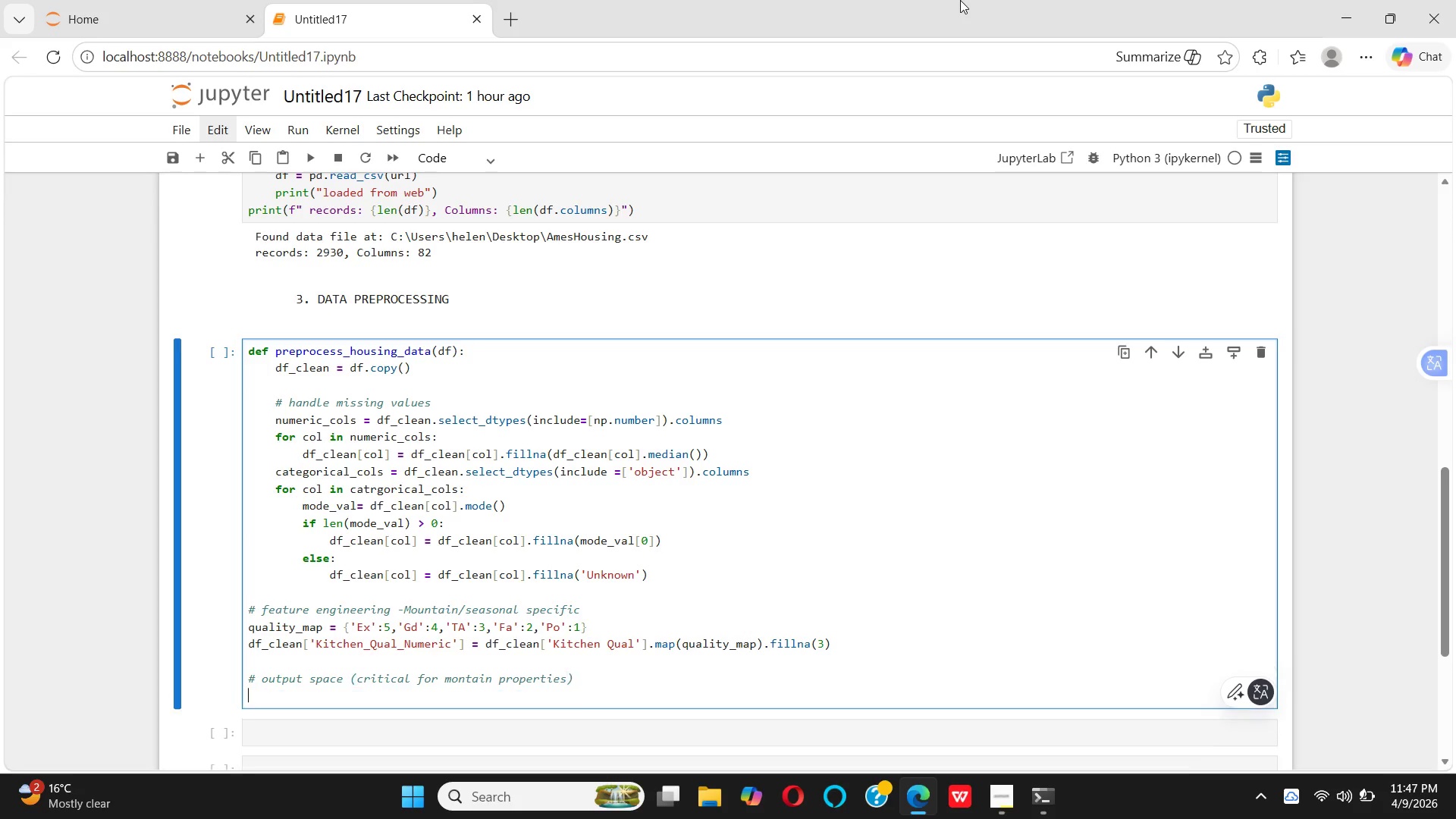 
key(Enter)
 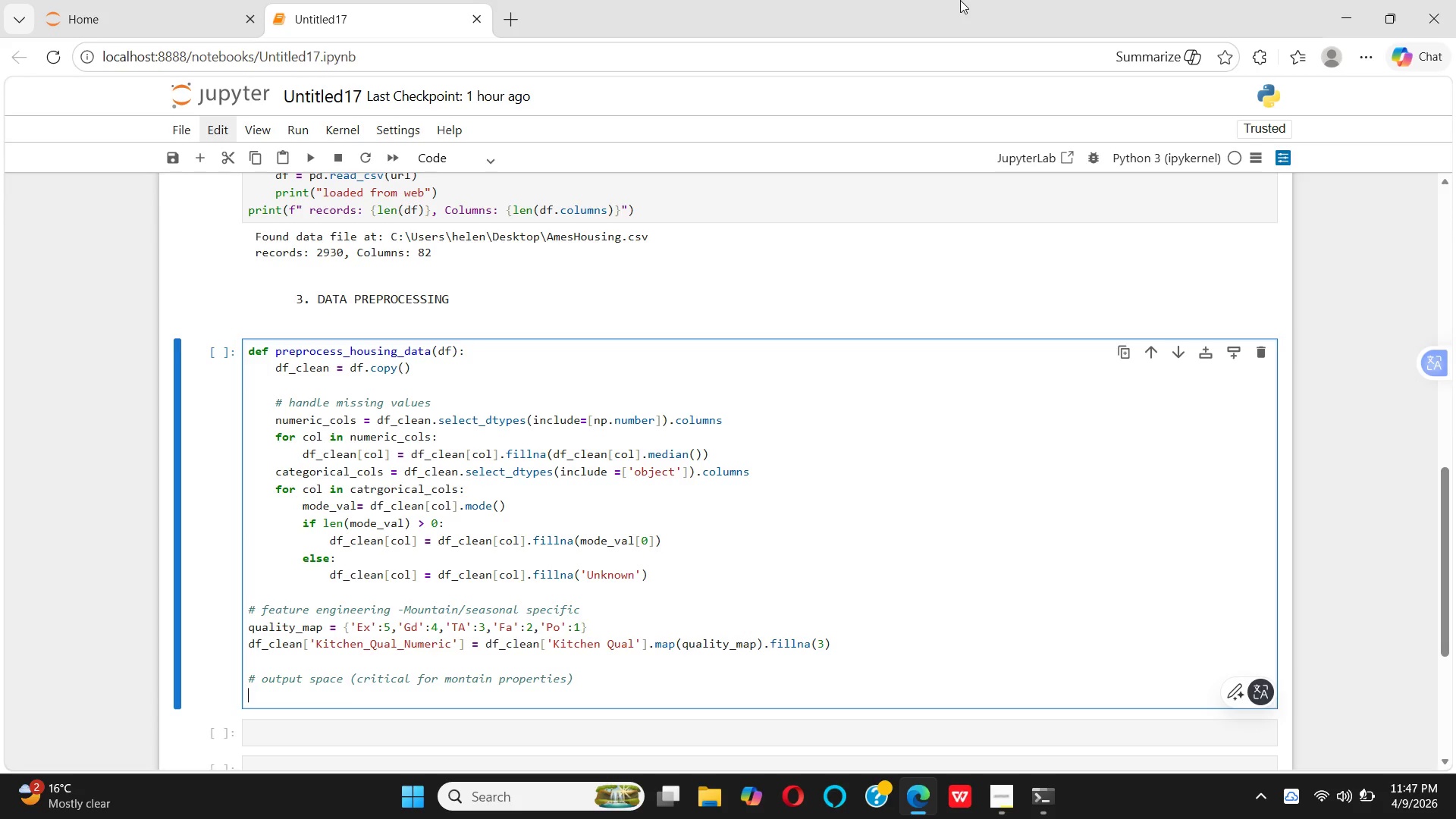 
type(df)
 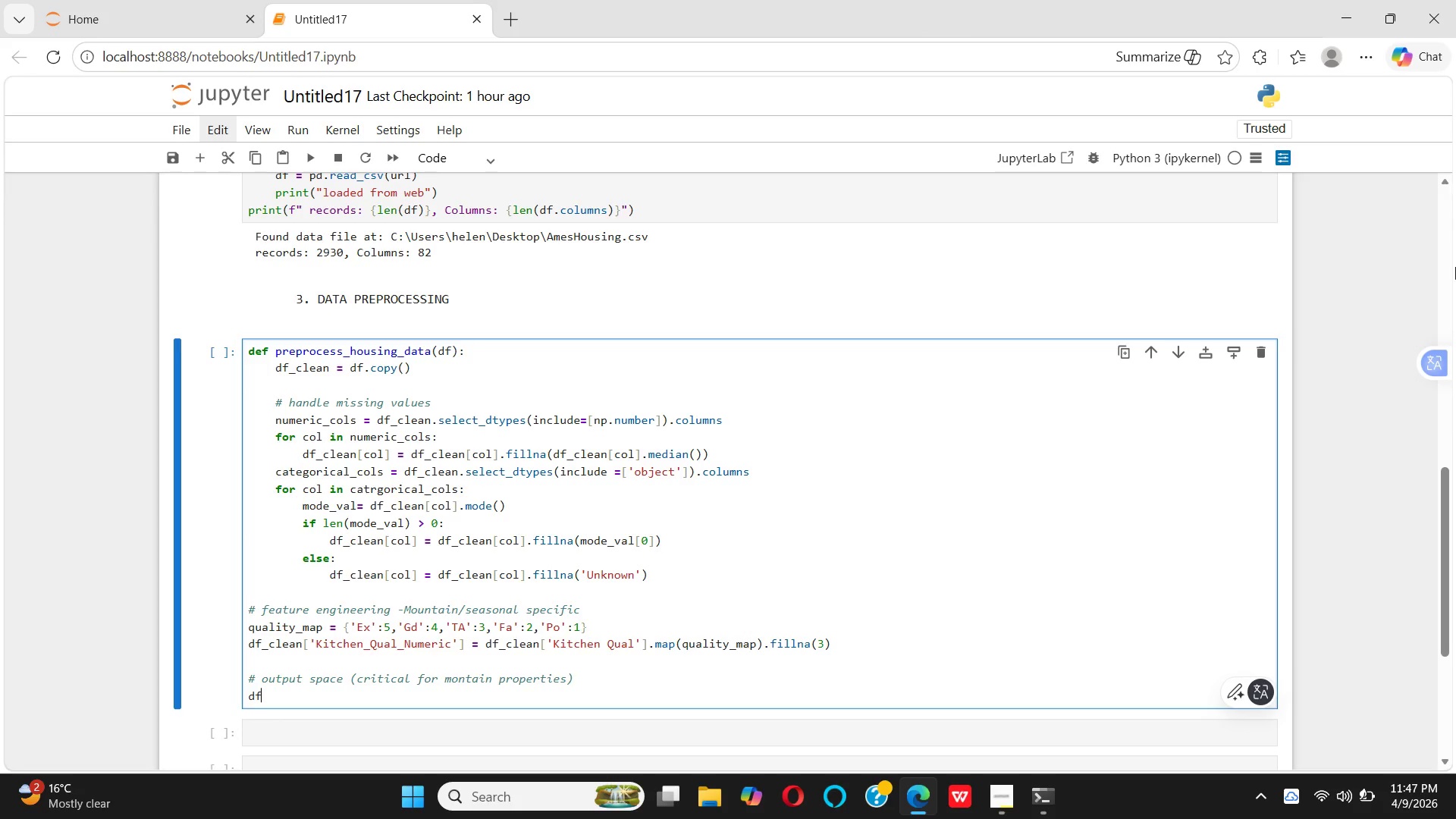 
type(_clean[])
 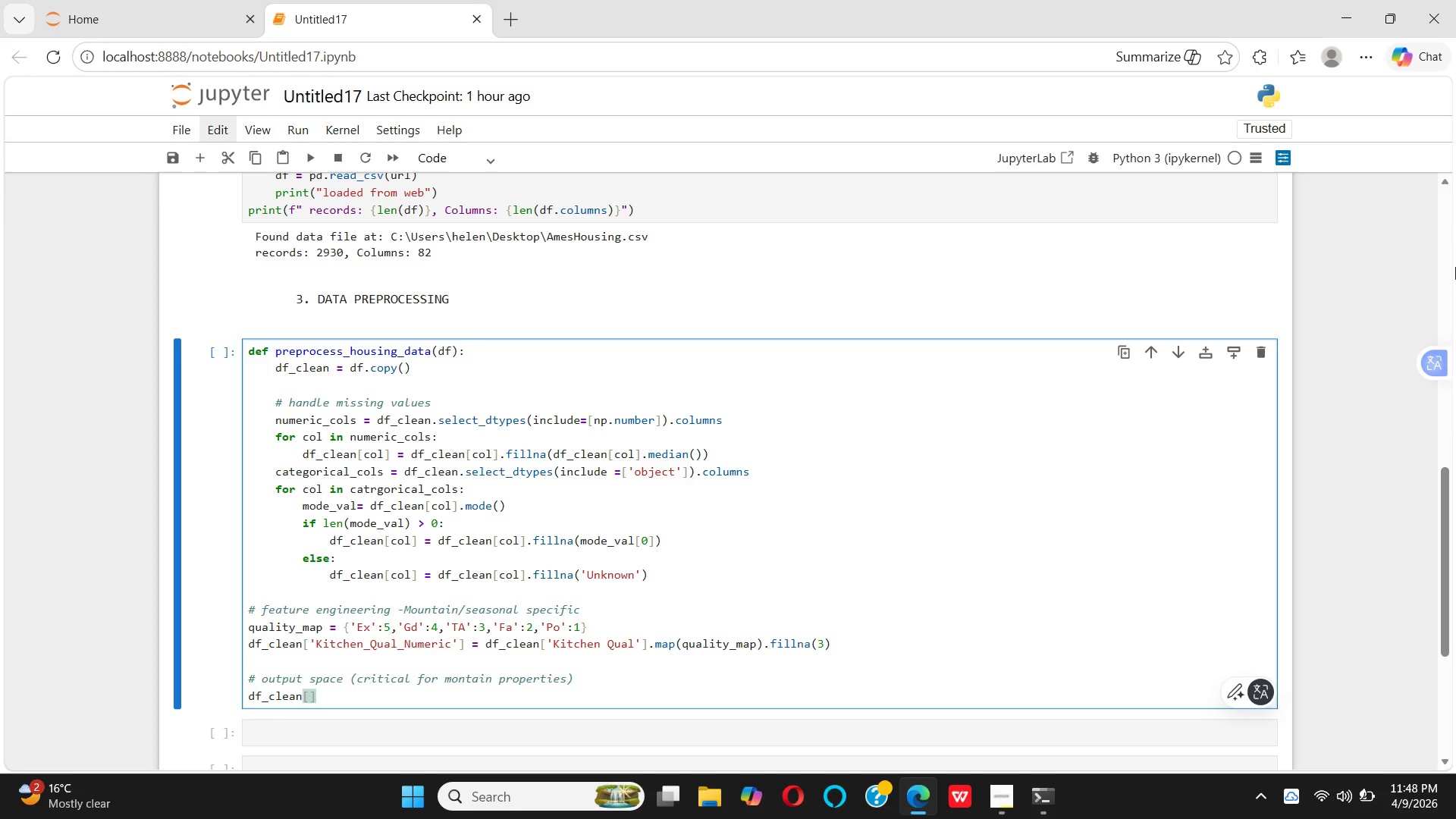 
key(ArrowLeft)
 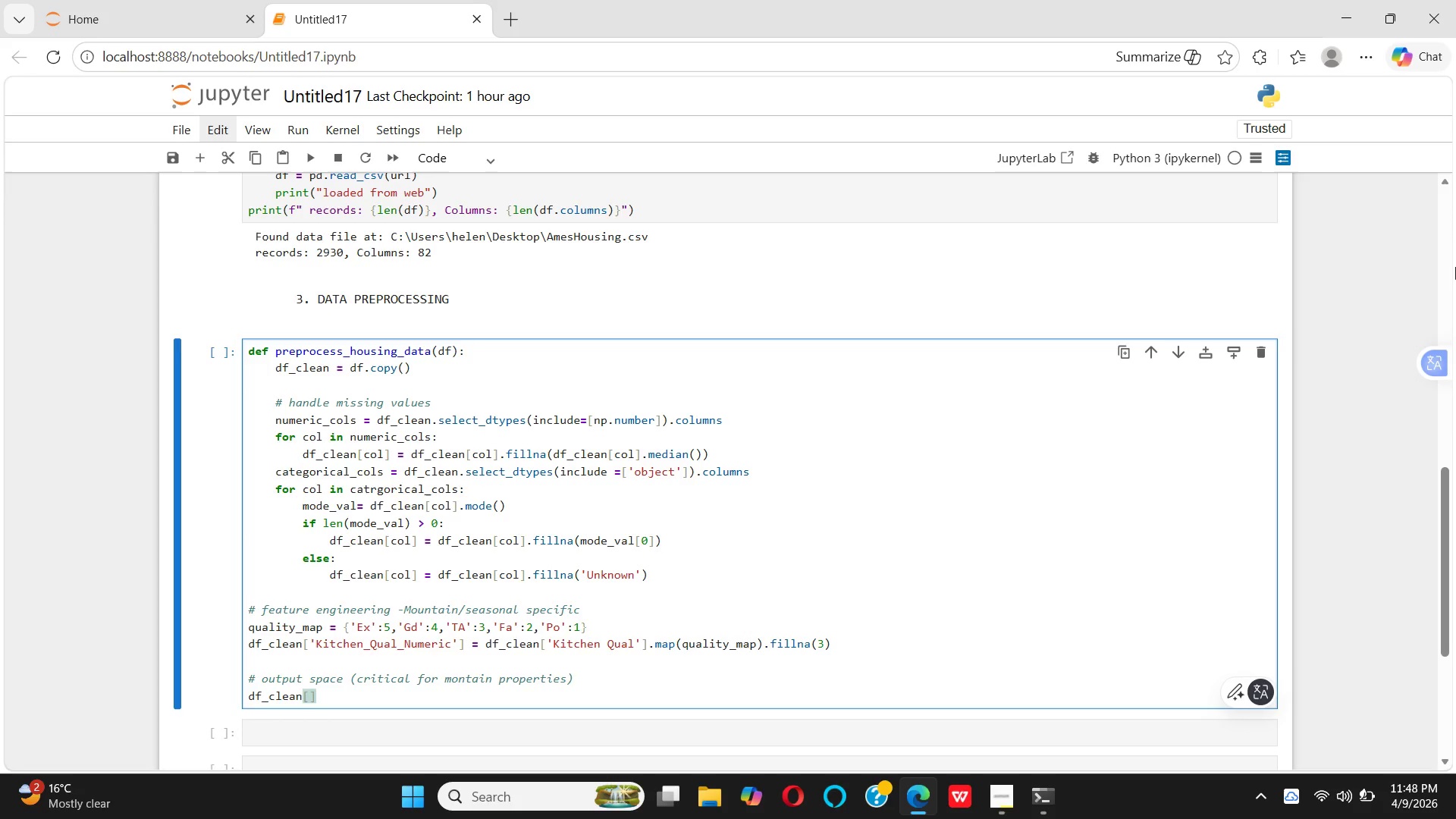 
key(Quote)
 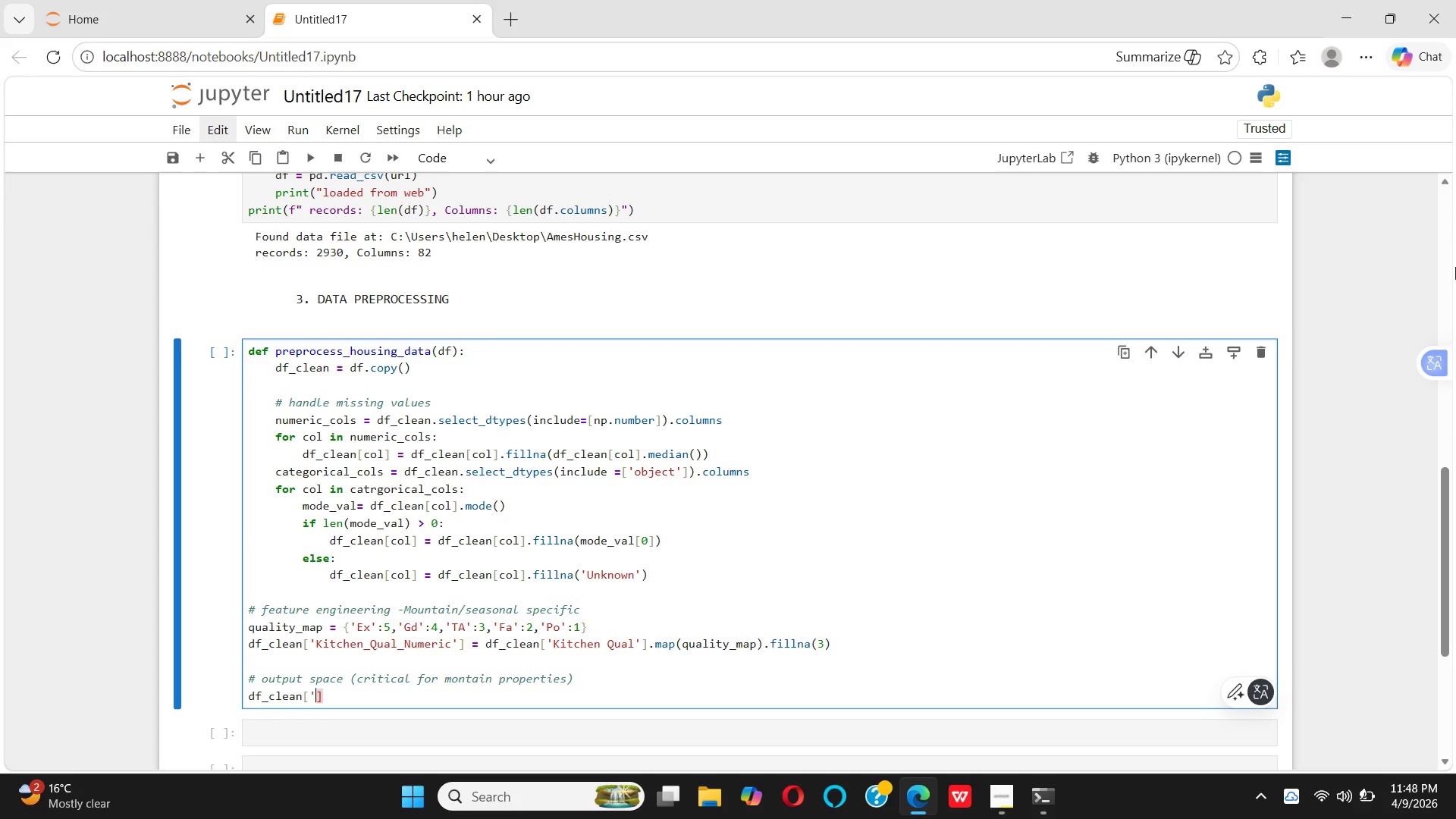 
key(Quote)
 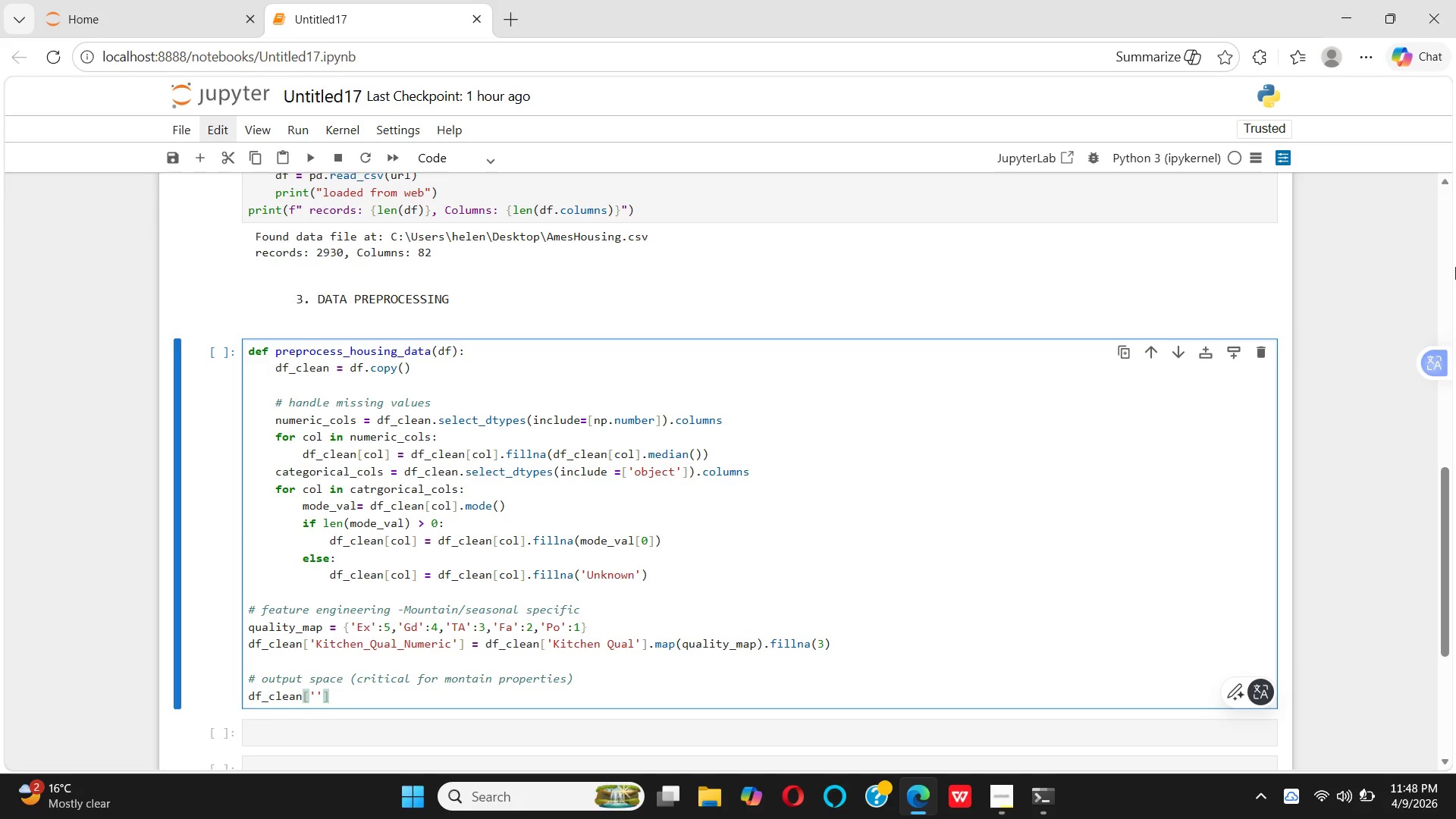 
key(ArrowLeft)
 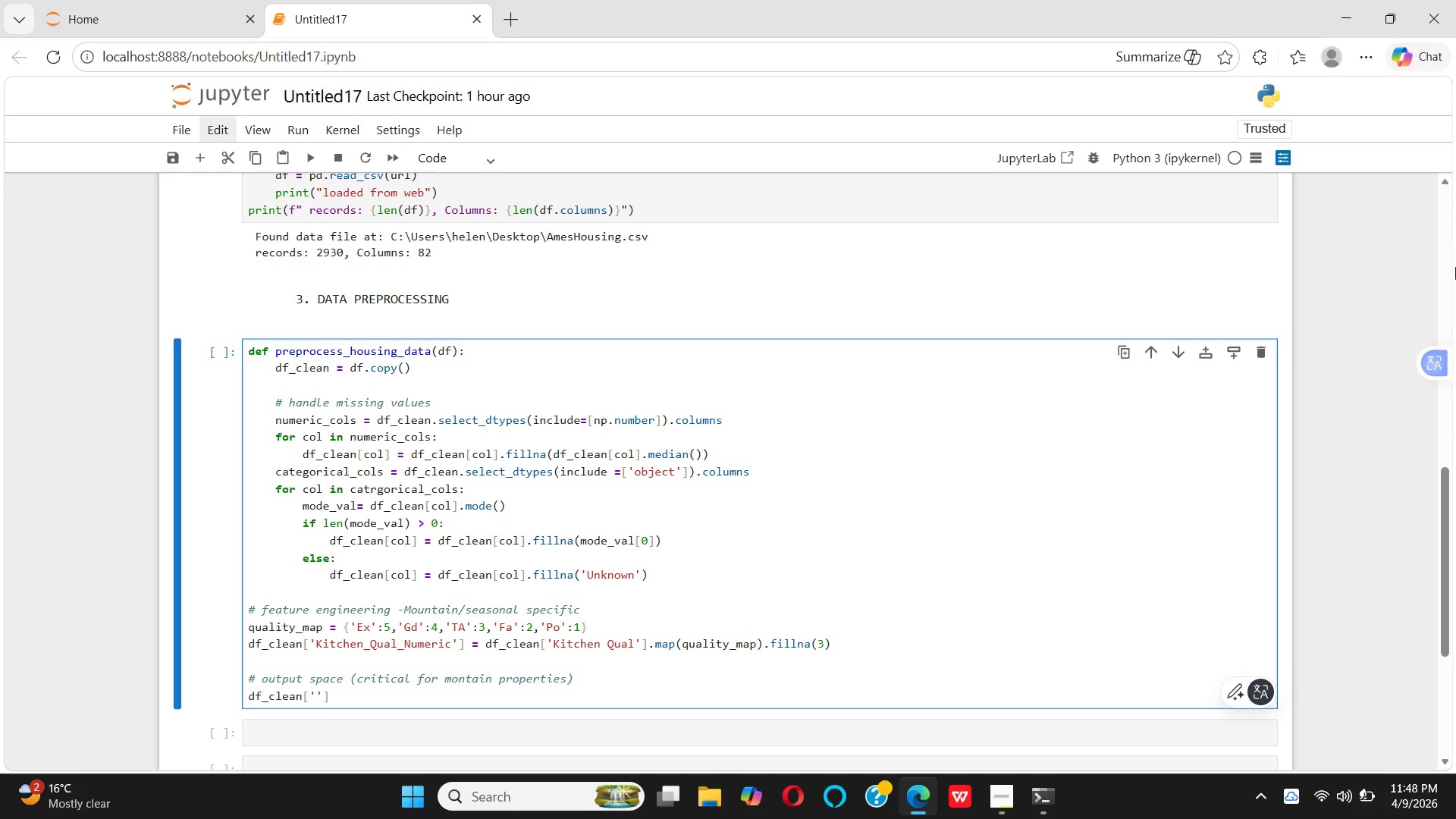 
type(Kitchen_Qual_N)
 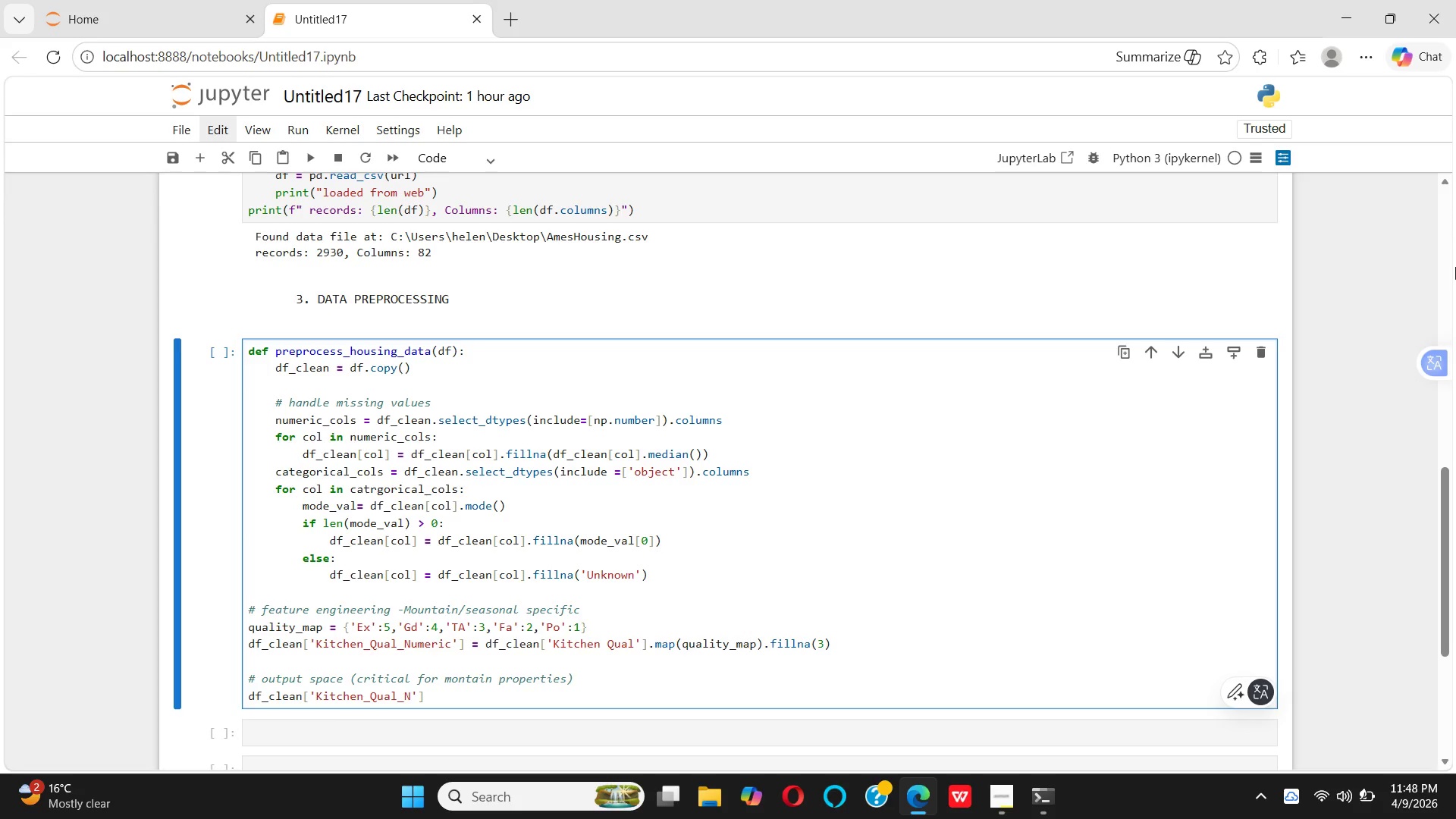 
type(umeric)
 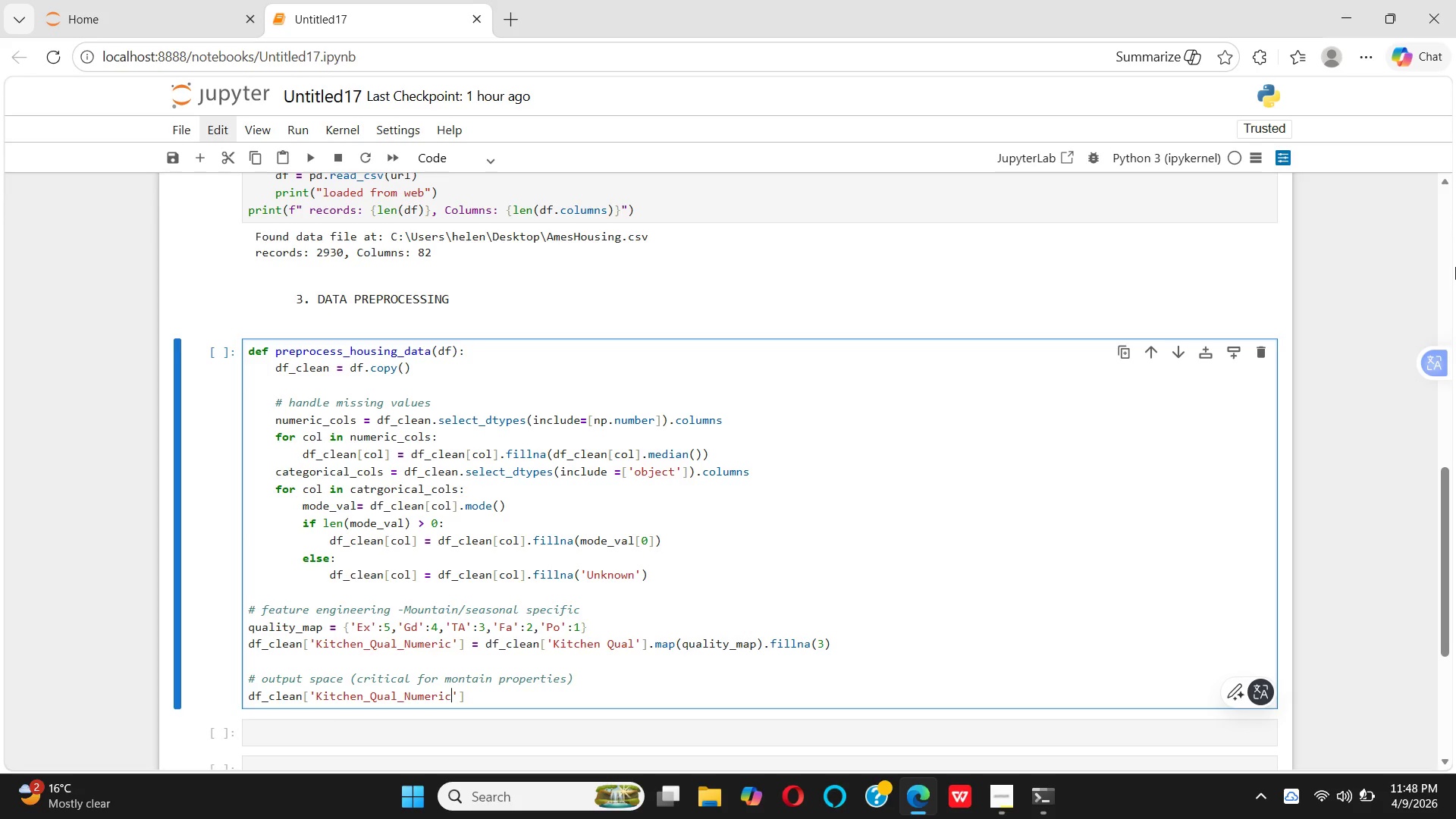 
key(ArrowRight)
 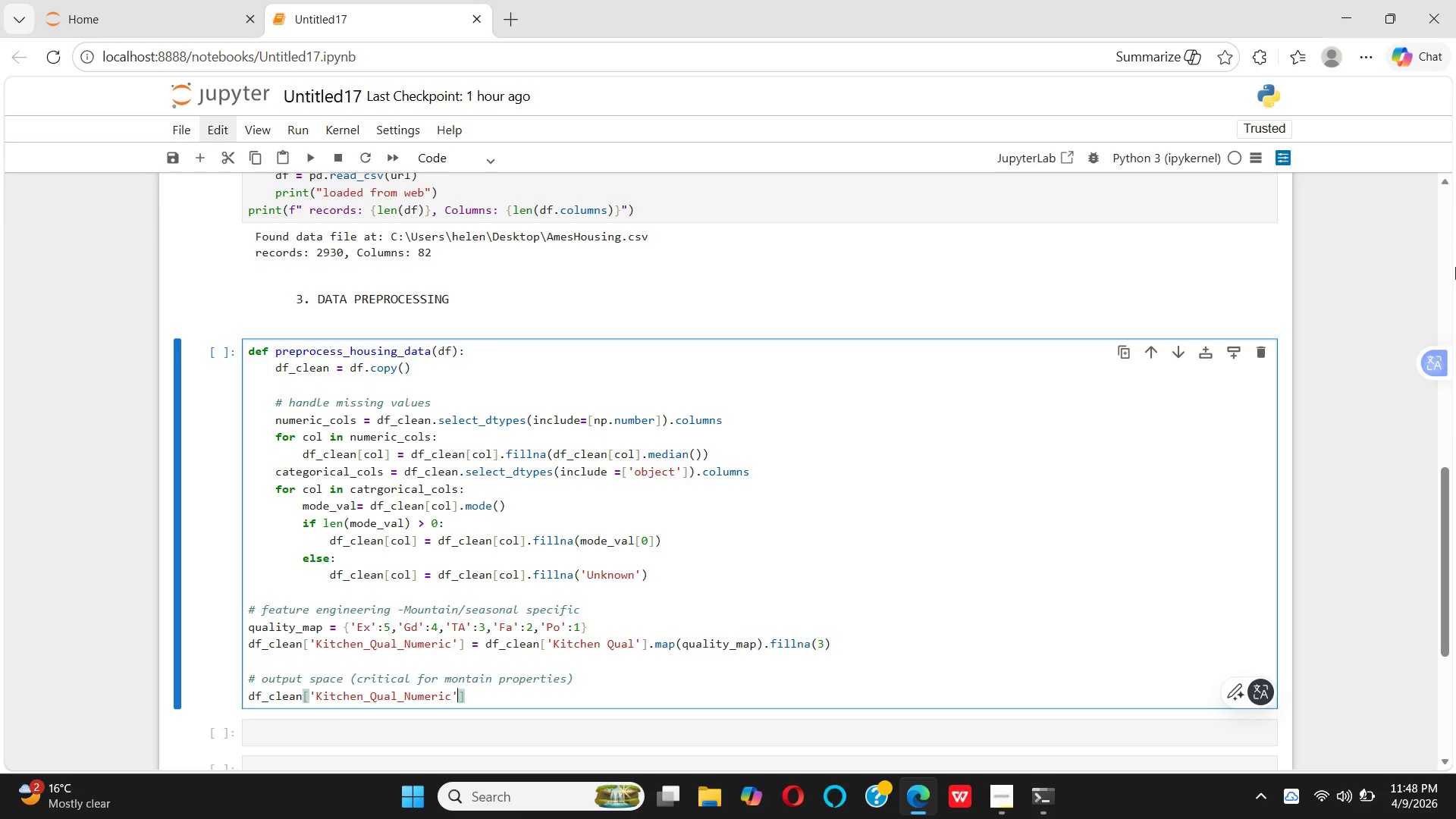 
key(ArrowRight)
 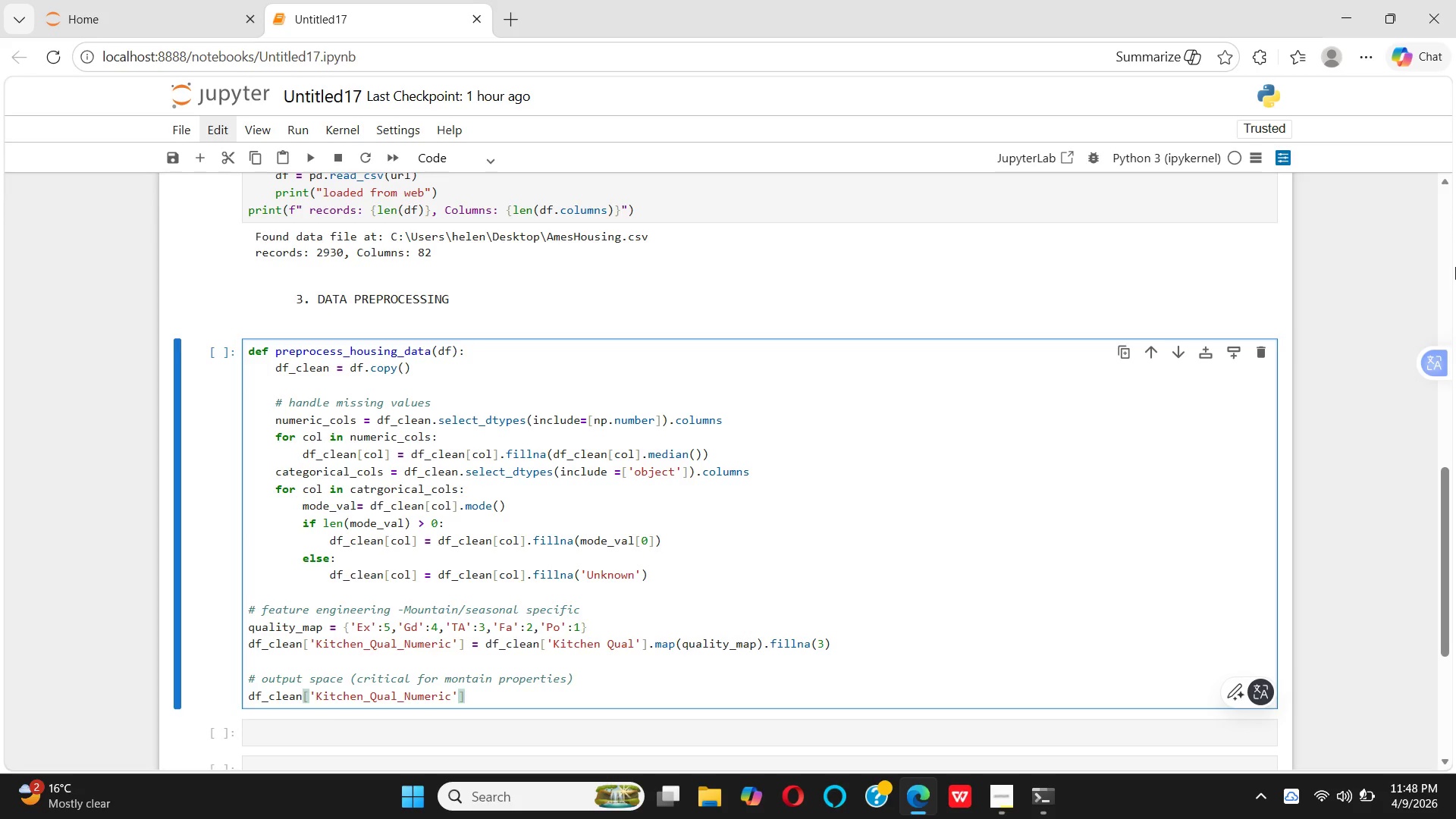 
type( = df_clean[]')
key(Backspace)
 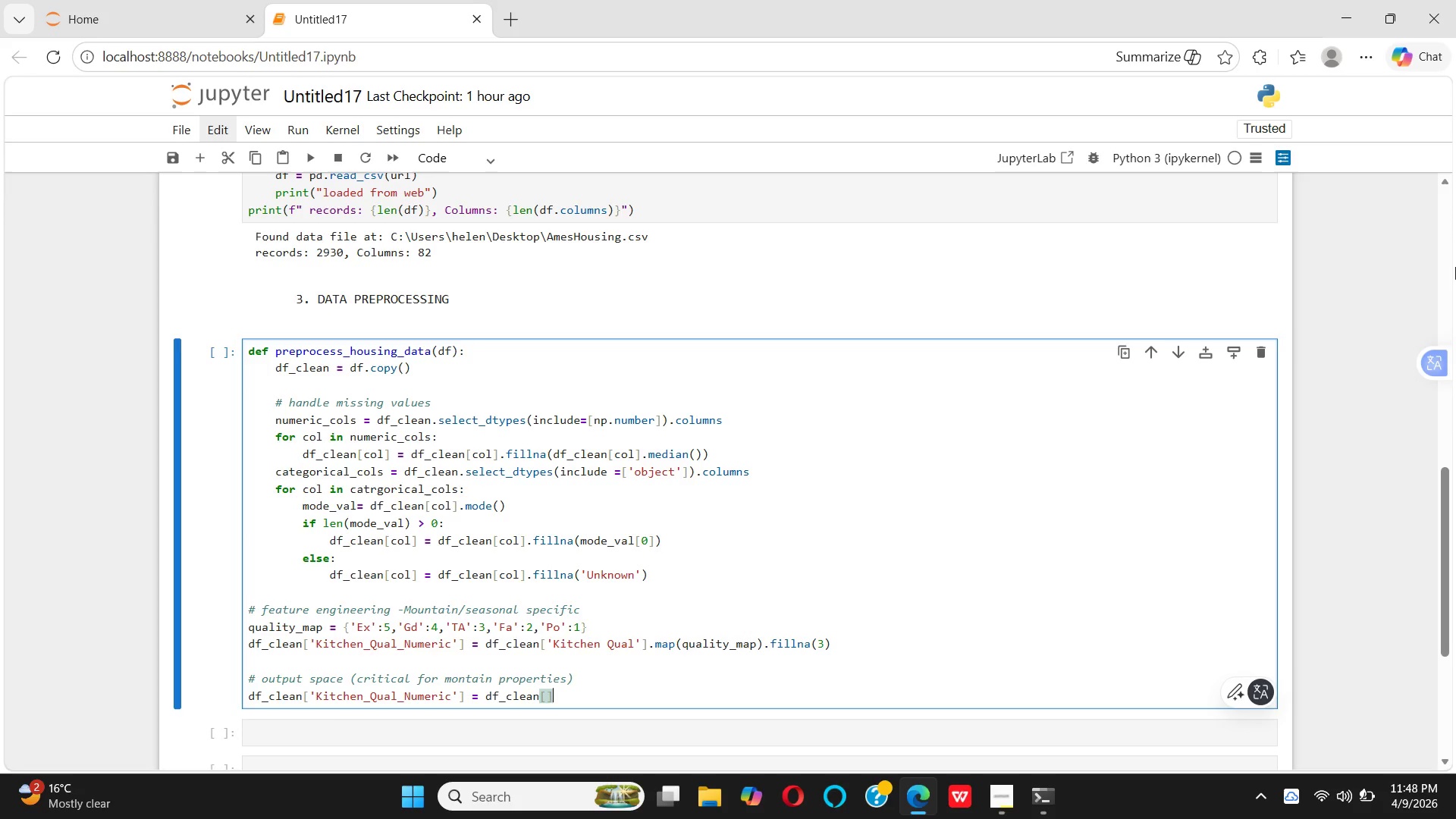 
key(ArrowLeft)
 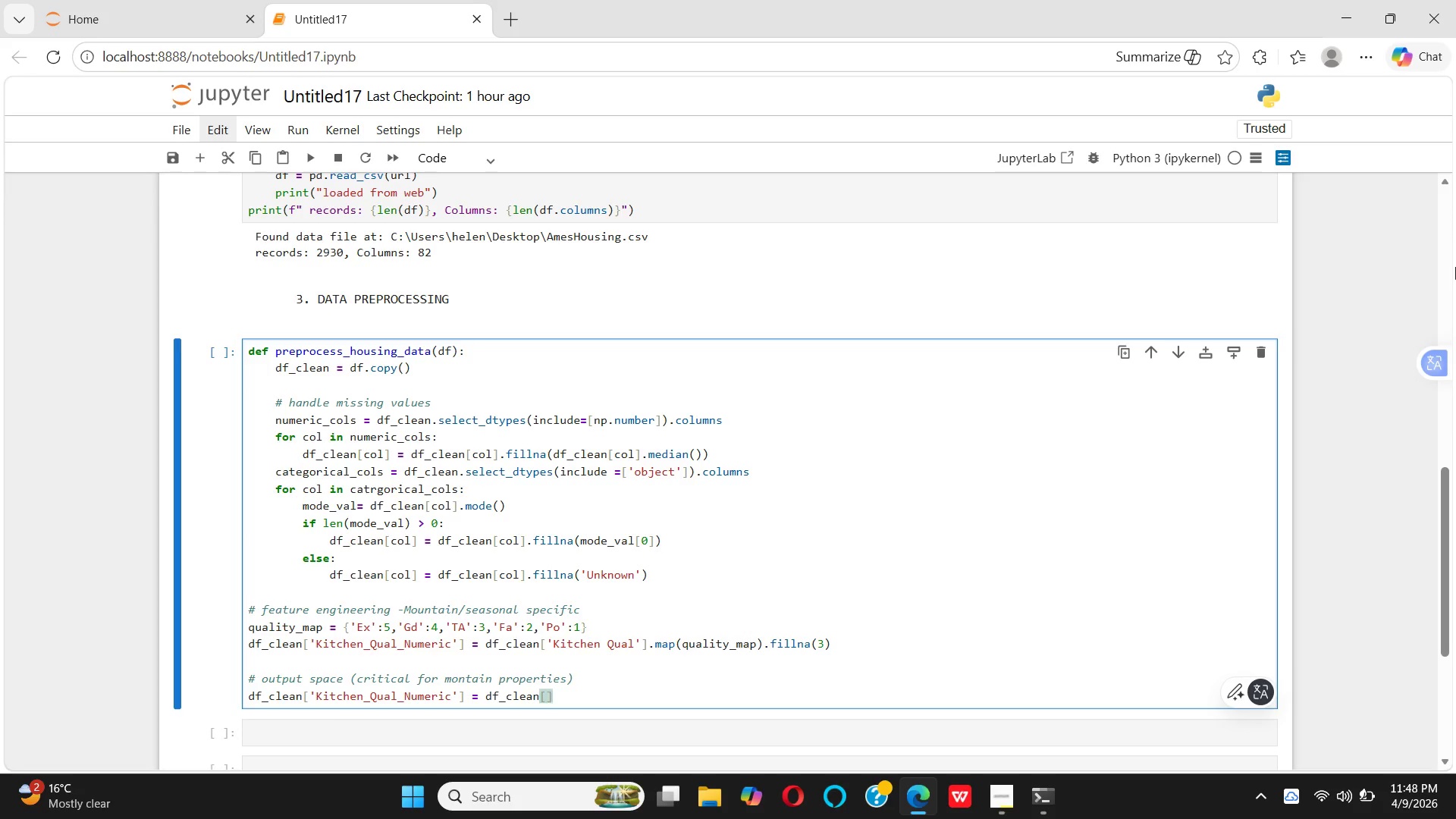 
key(Quote)
 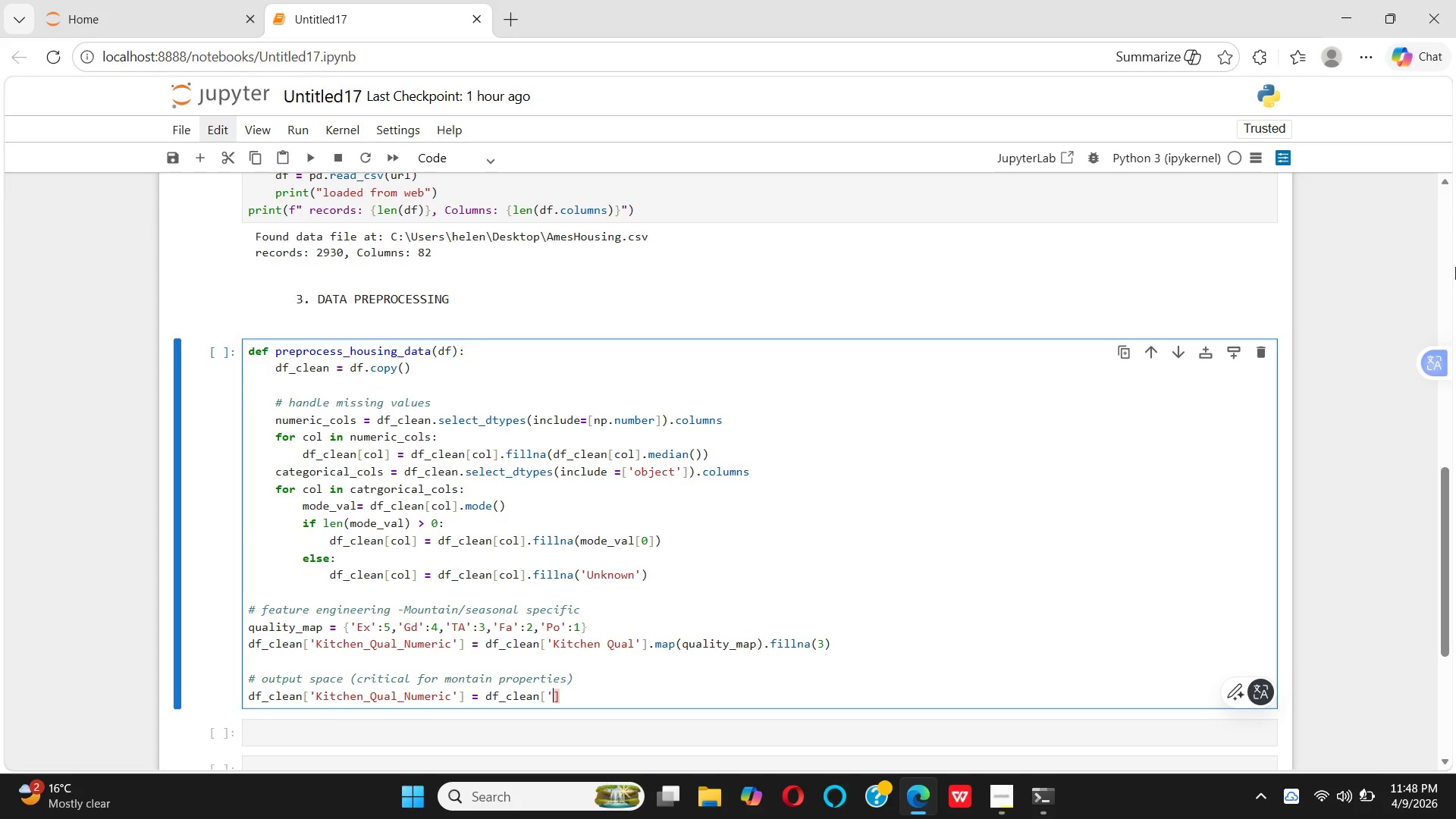 
key(Quote)
 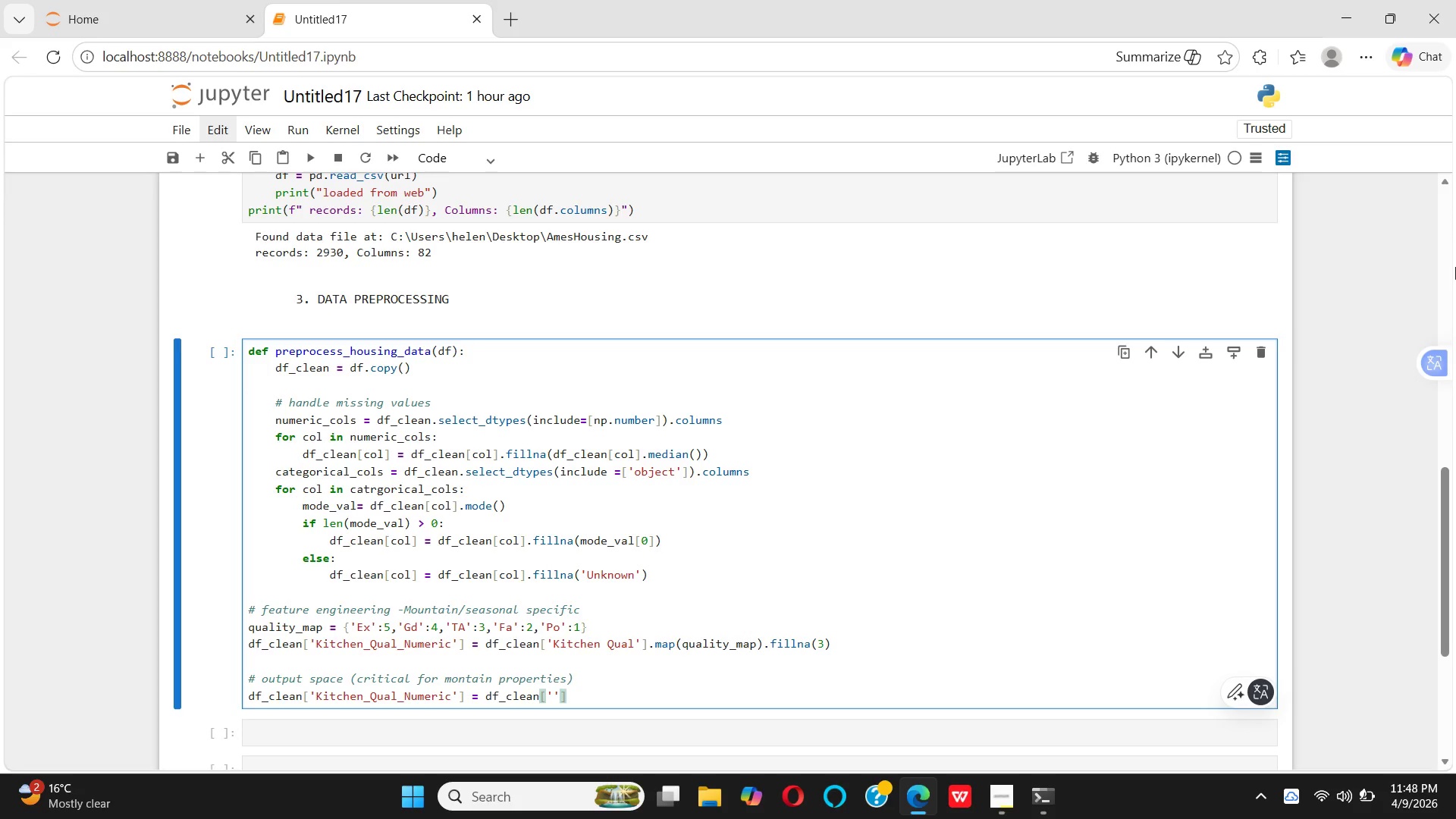 
key(ArrowLeft)
 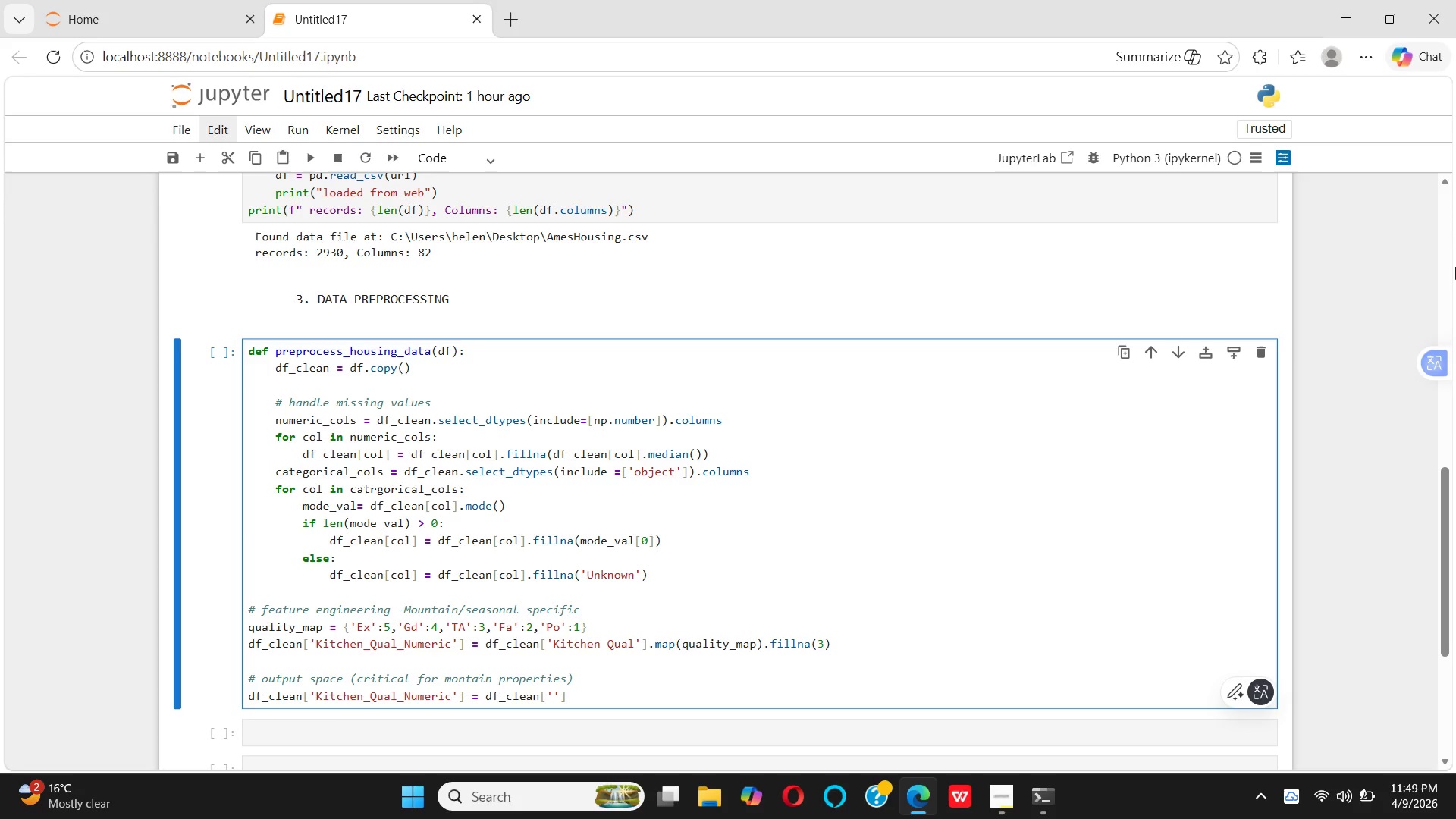 
type(Kitchen Qual)
 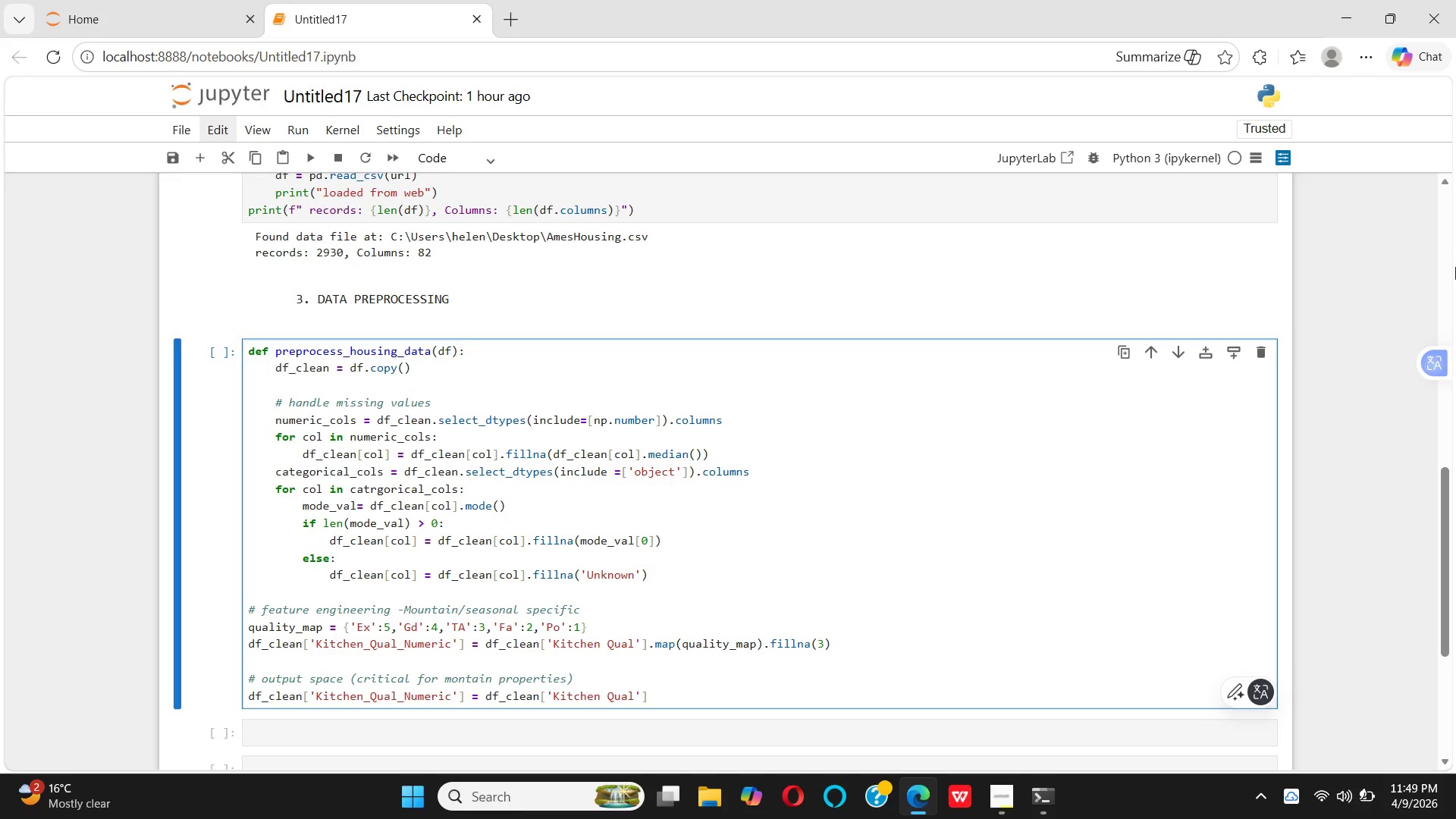 
key(ArrowRight)
 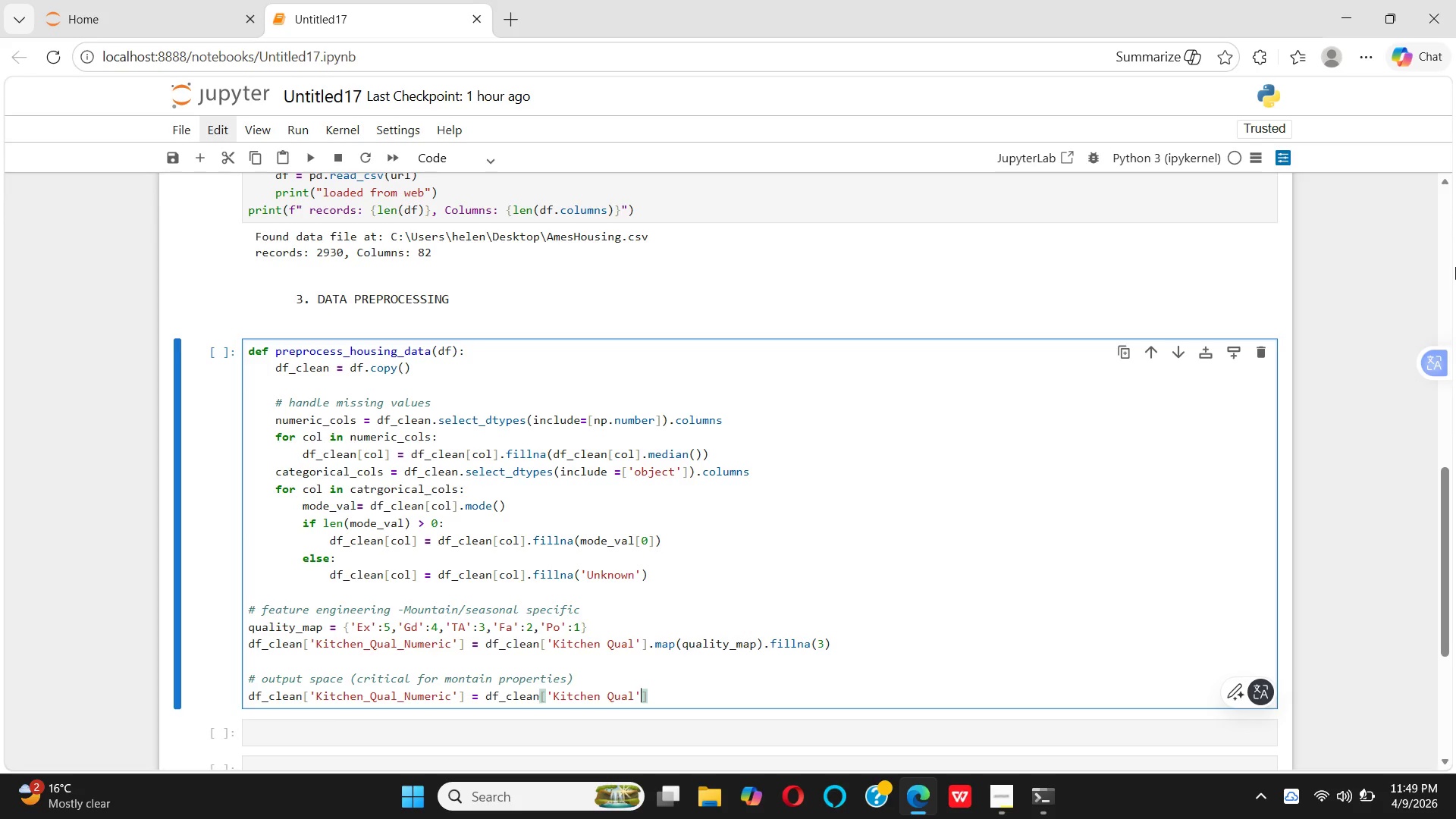 
key(ArrowRight)
 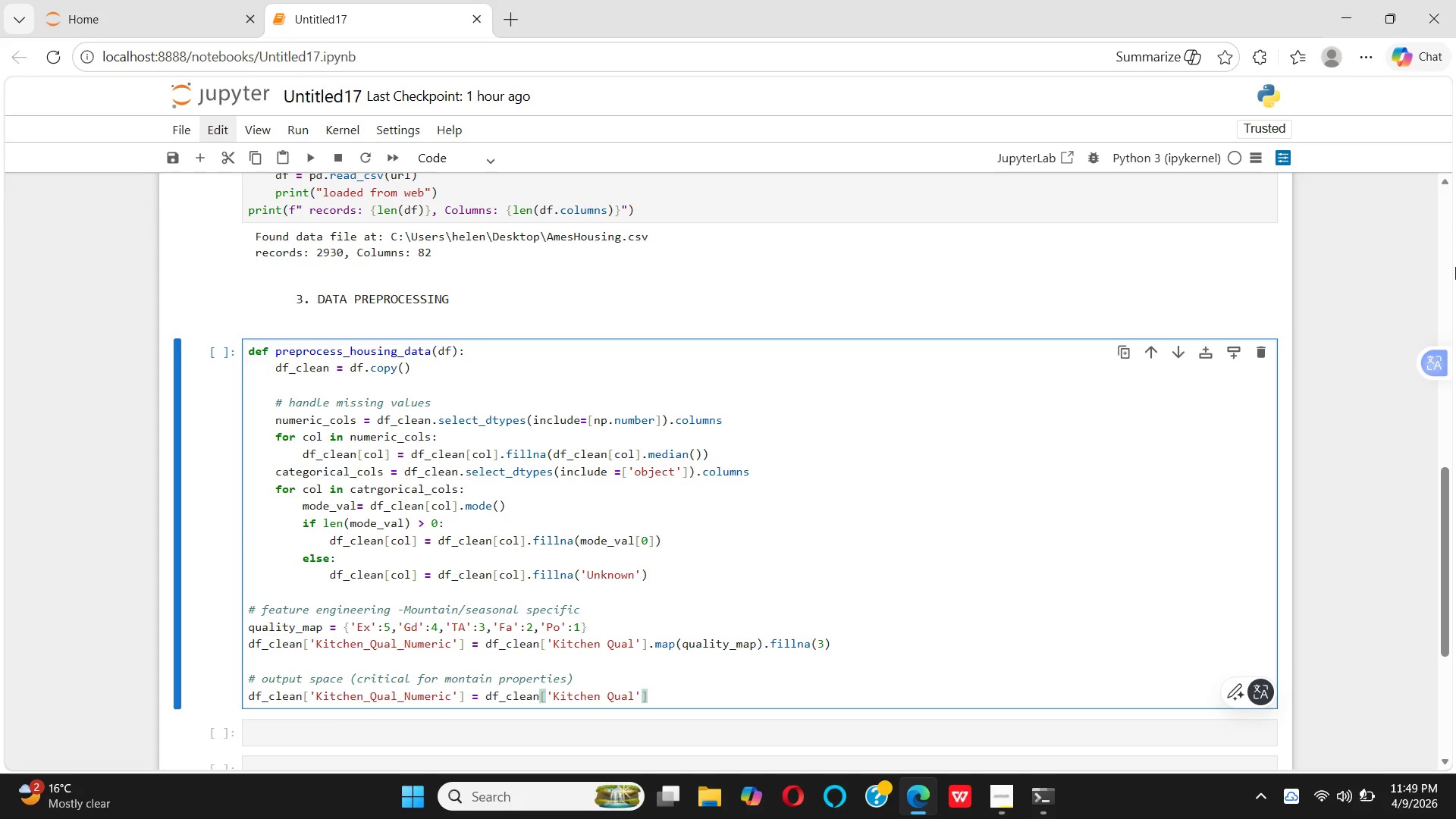 
type(.map())
 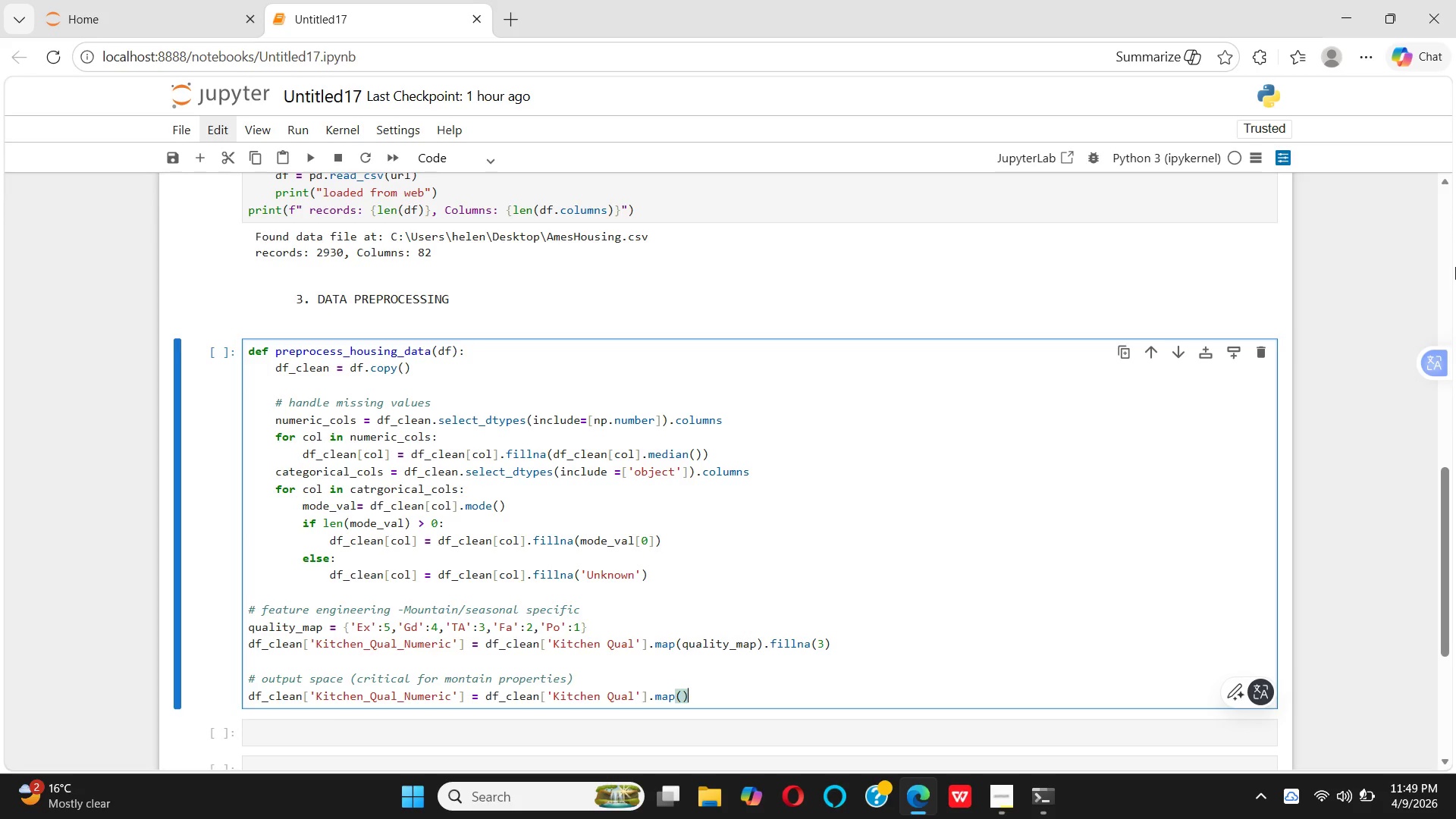 
key(ArrowLeft)
 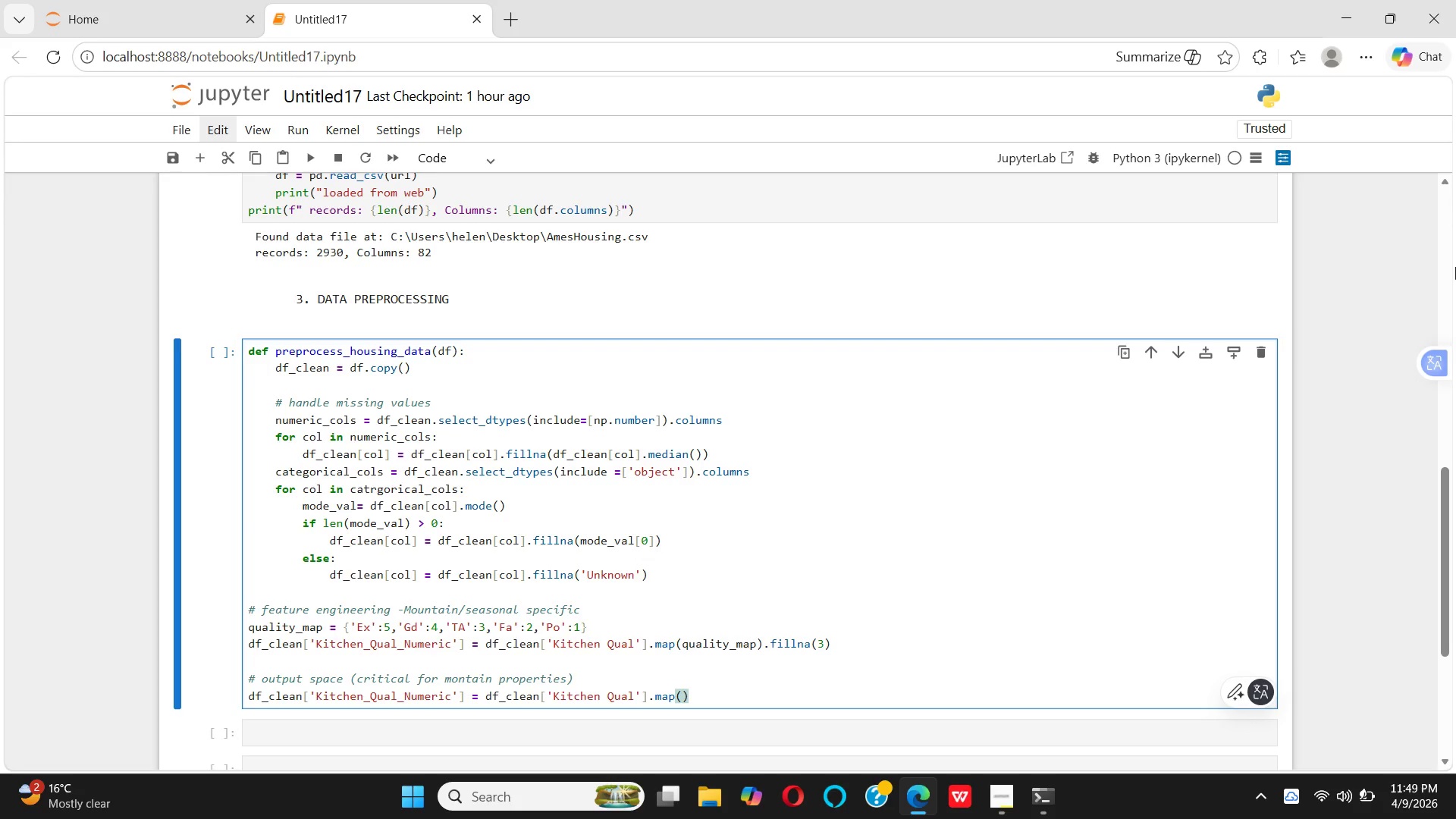 
type(quality)
 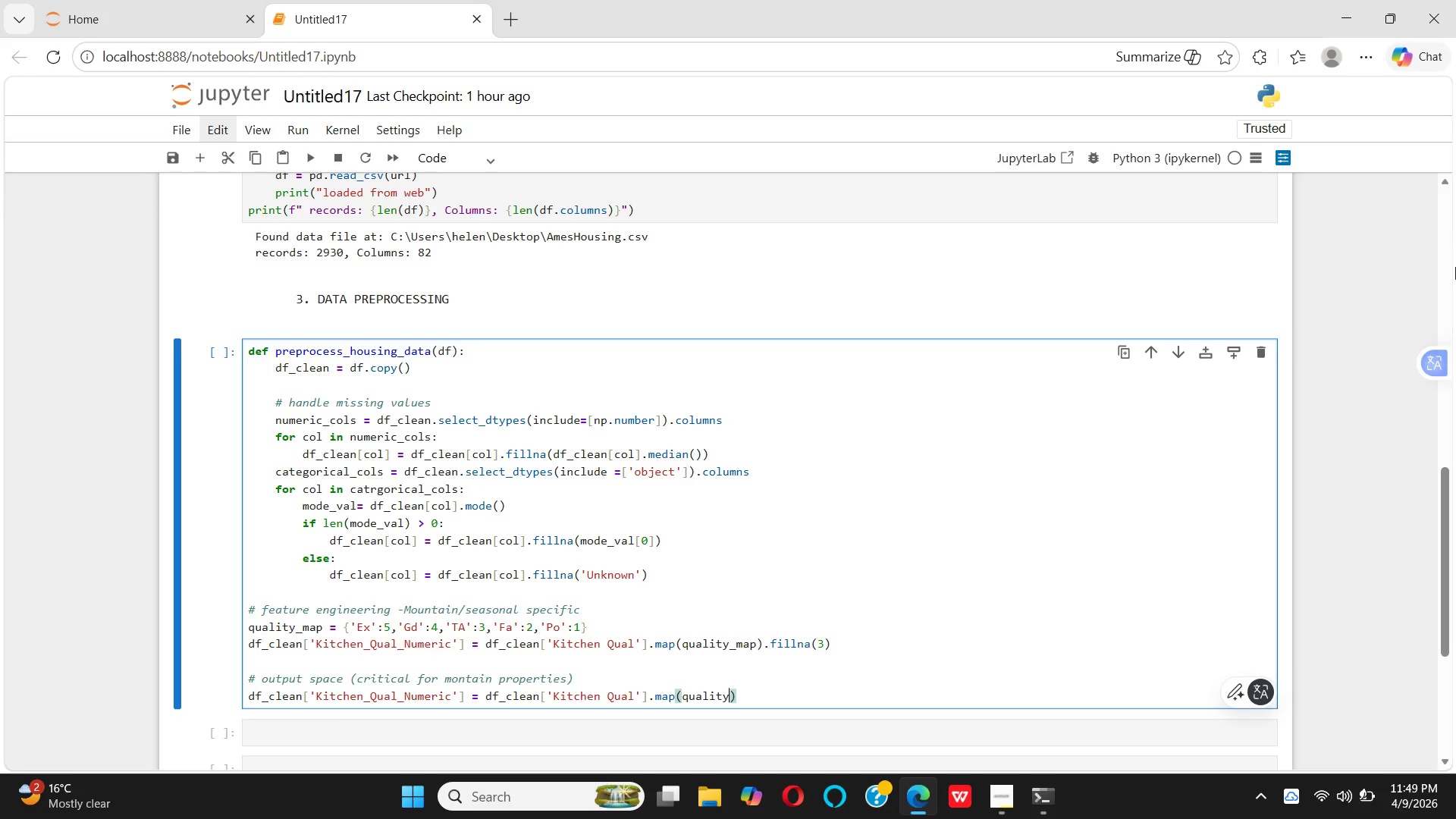 
wait(6.61)
 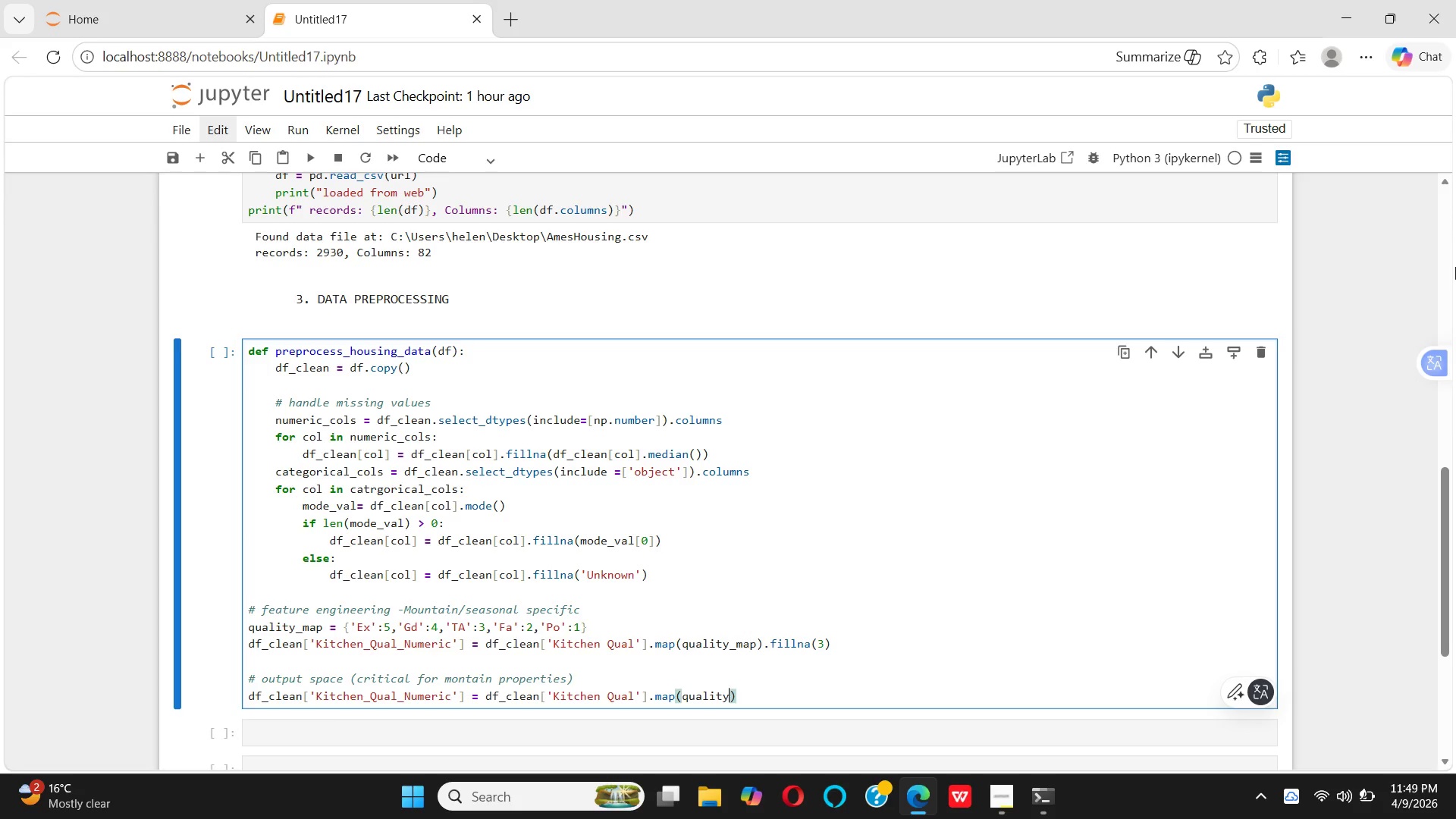 
type(_map)
 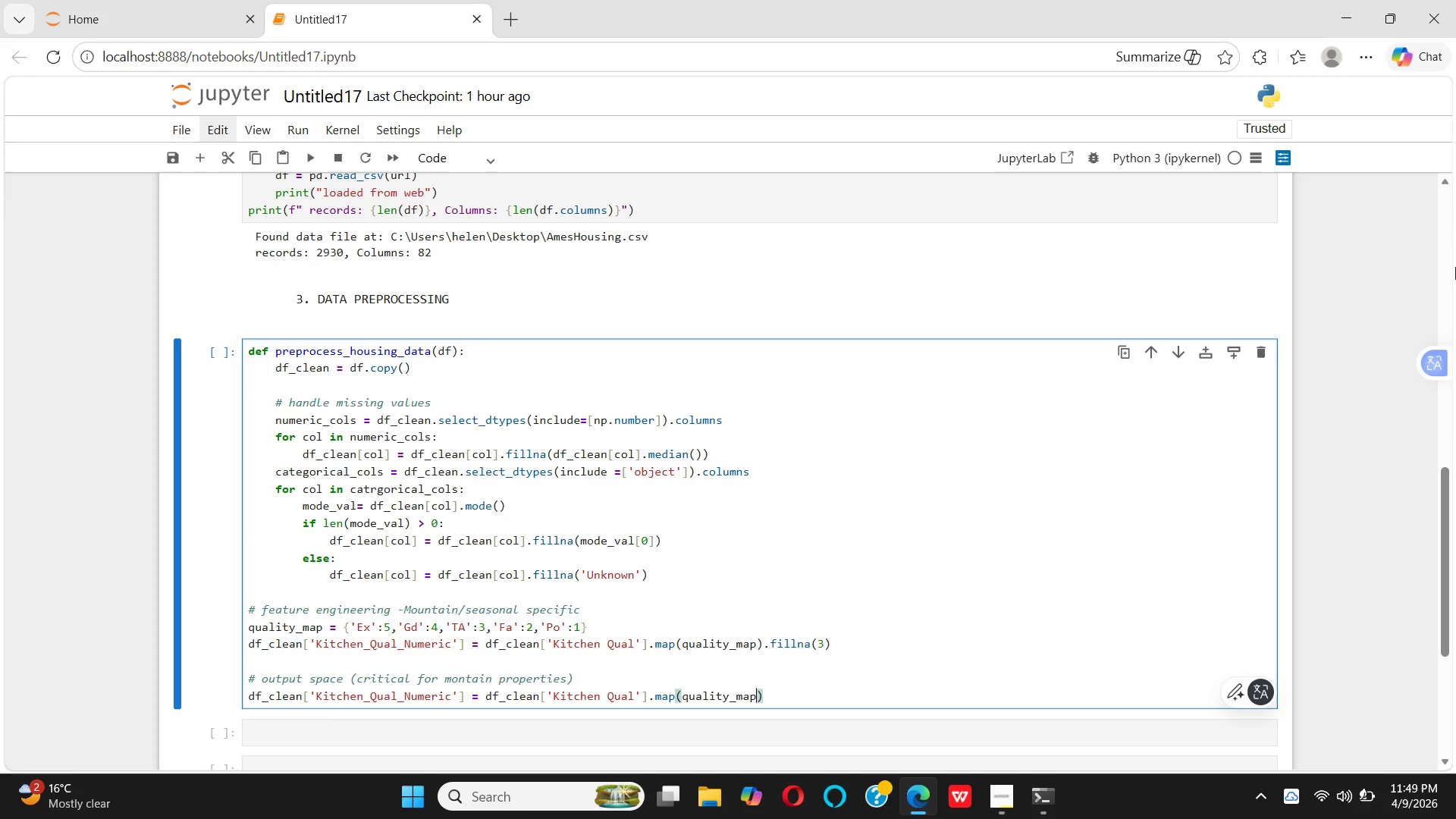 
key(ArrowRight)
 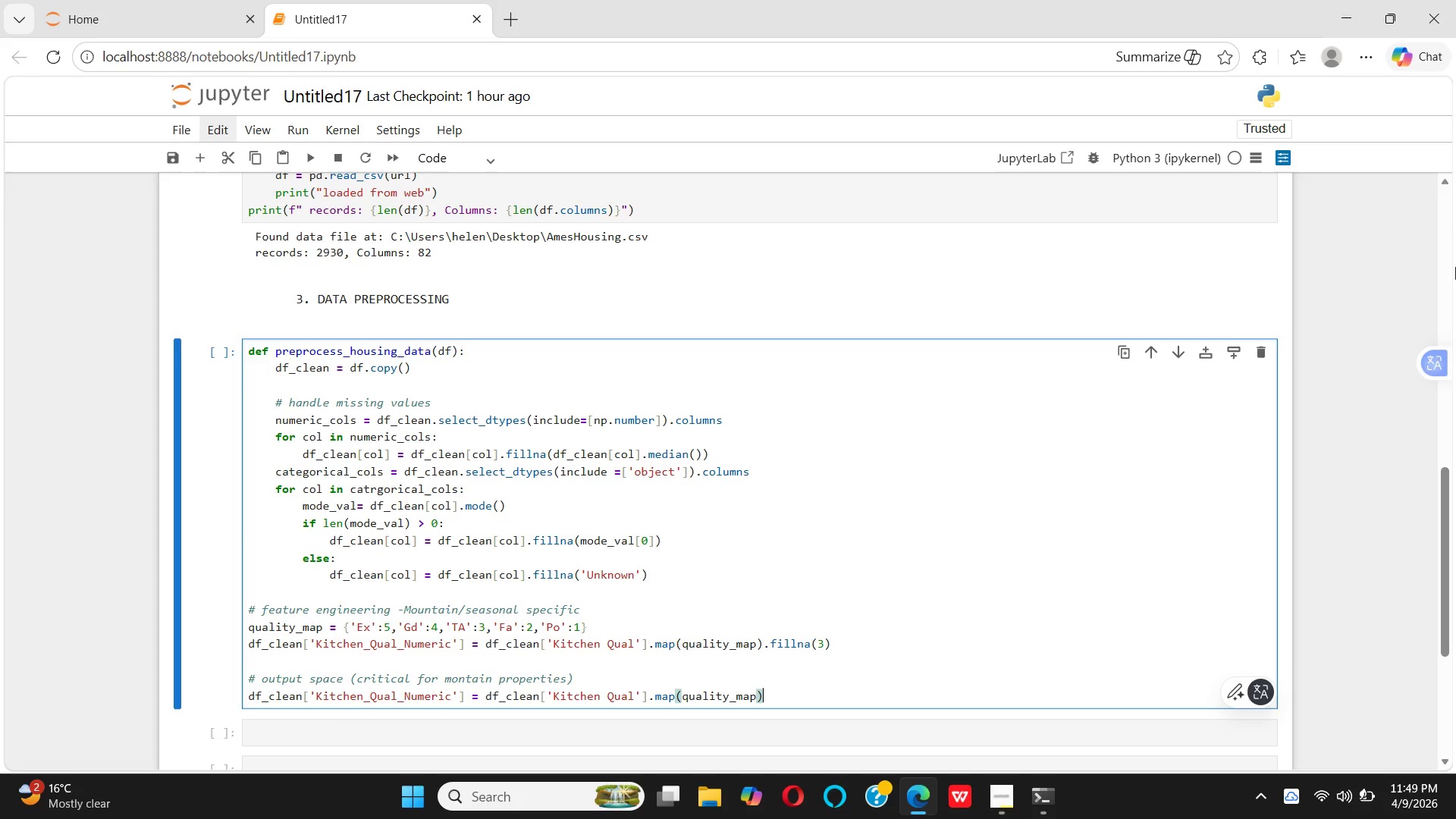 
type(.fillna())
 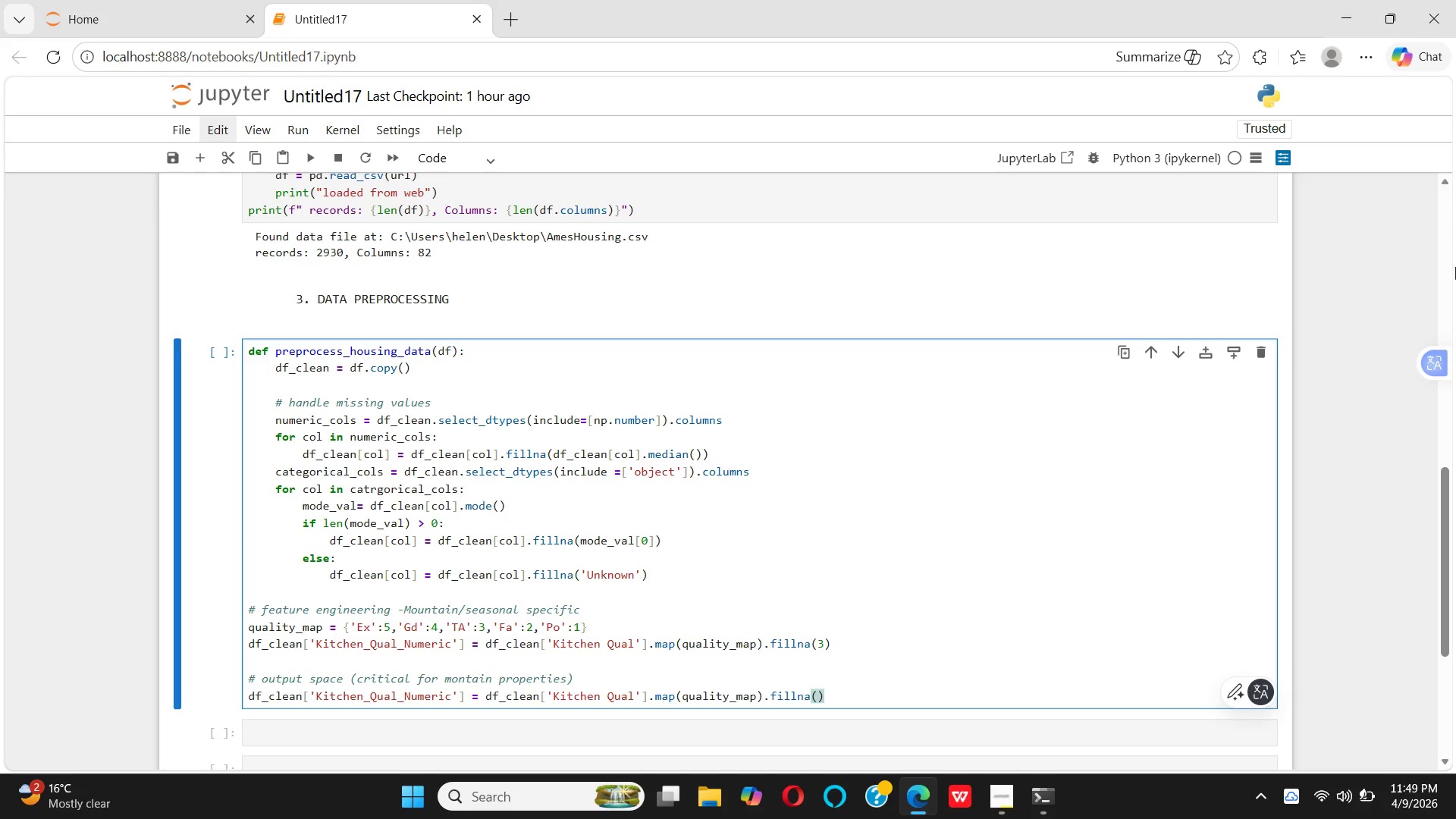 
key(ArrowLeft)
 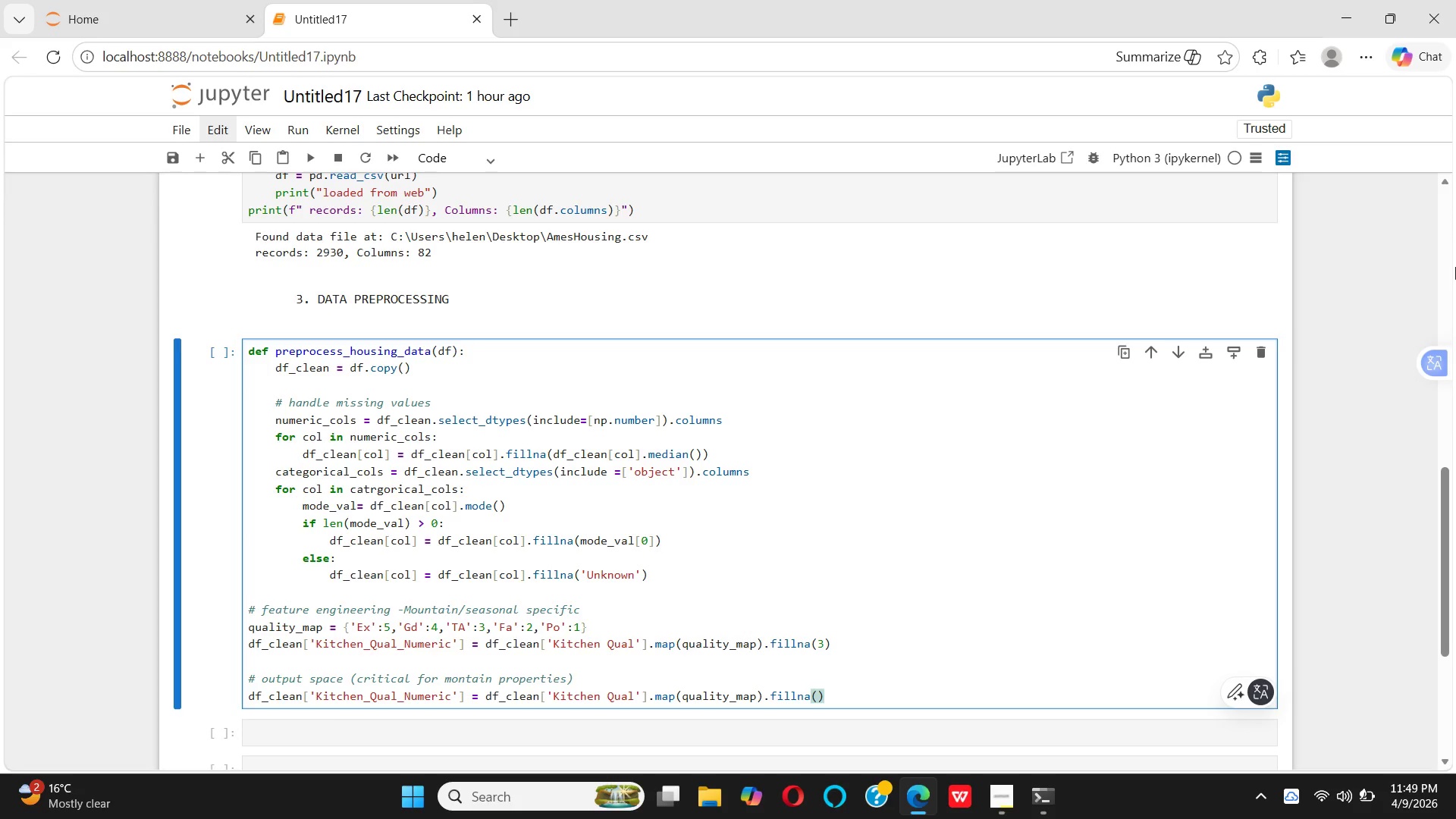 
key(3)
 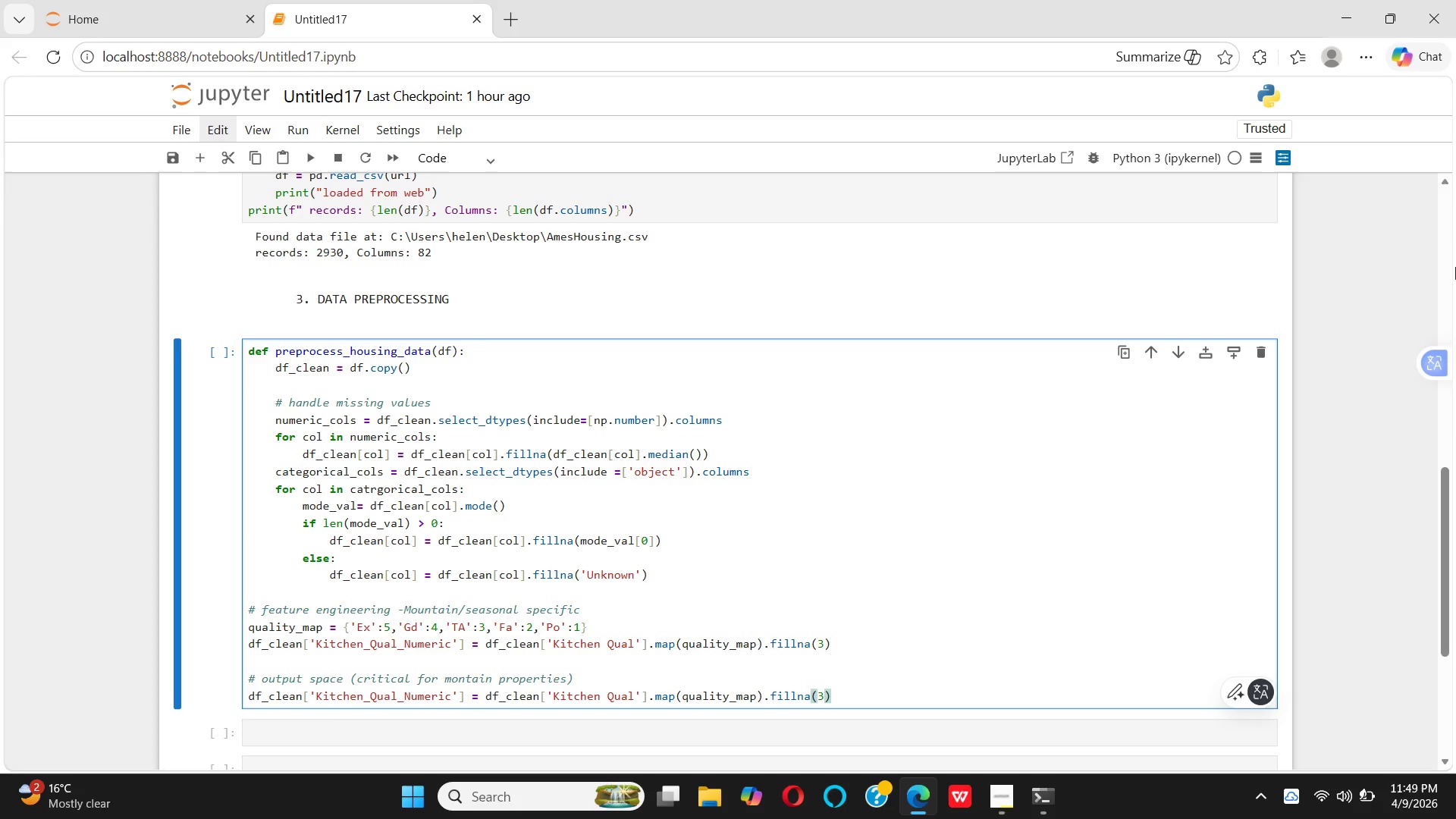 
key(ArrowRight)
 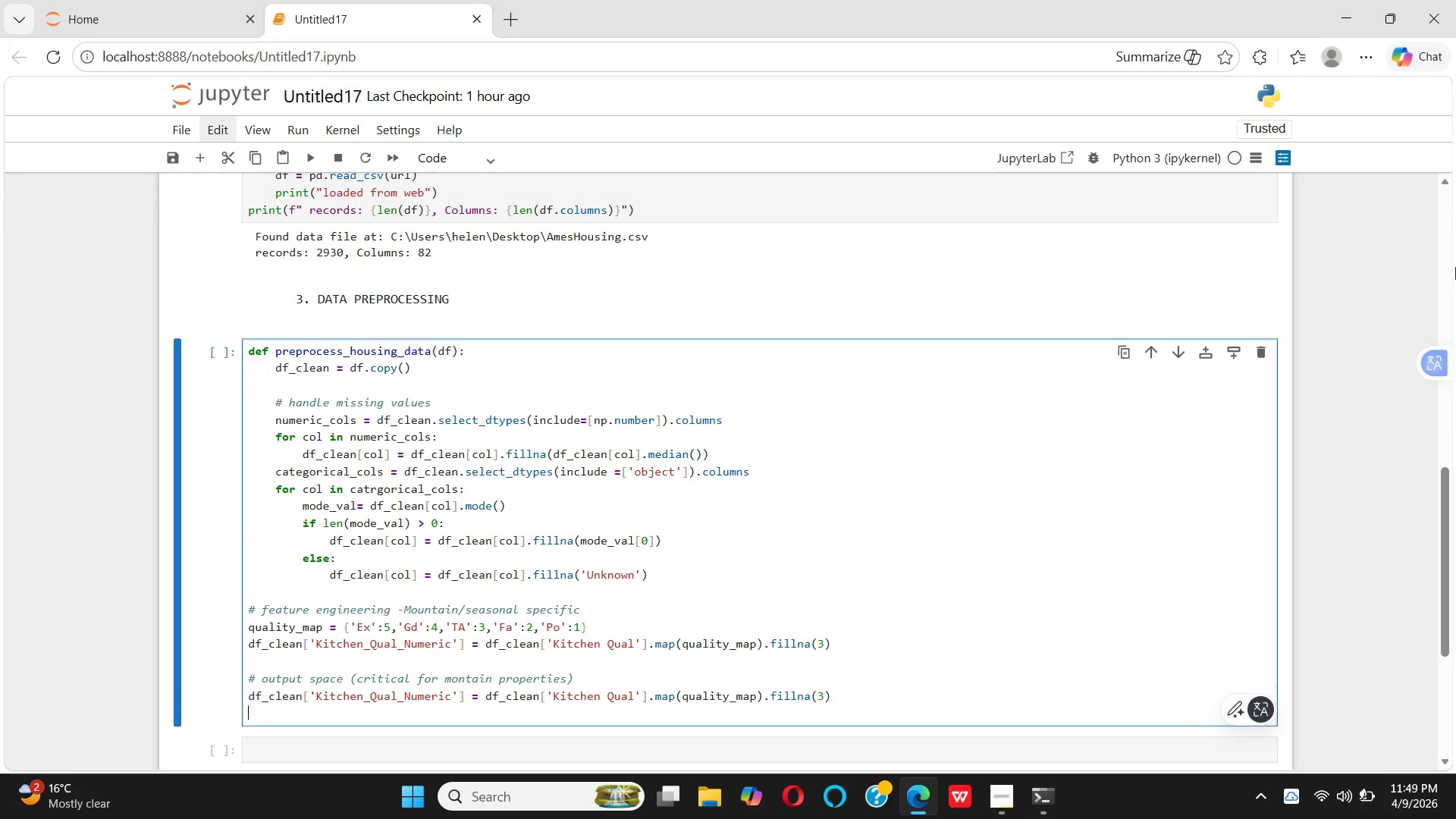 
key(Enter)
 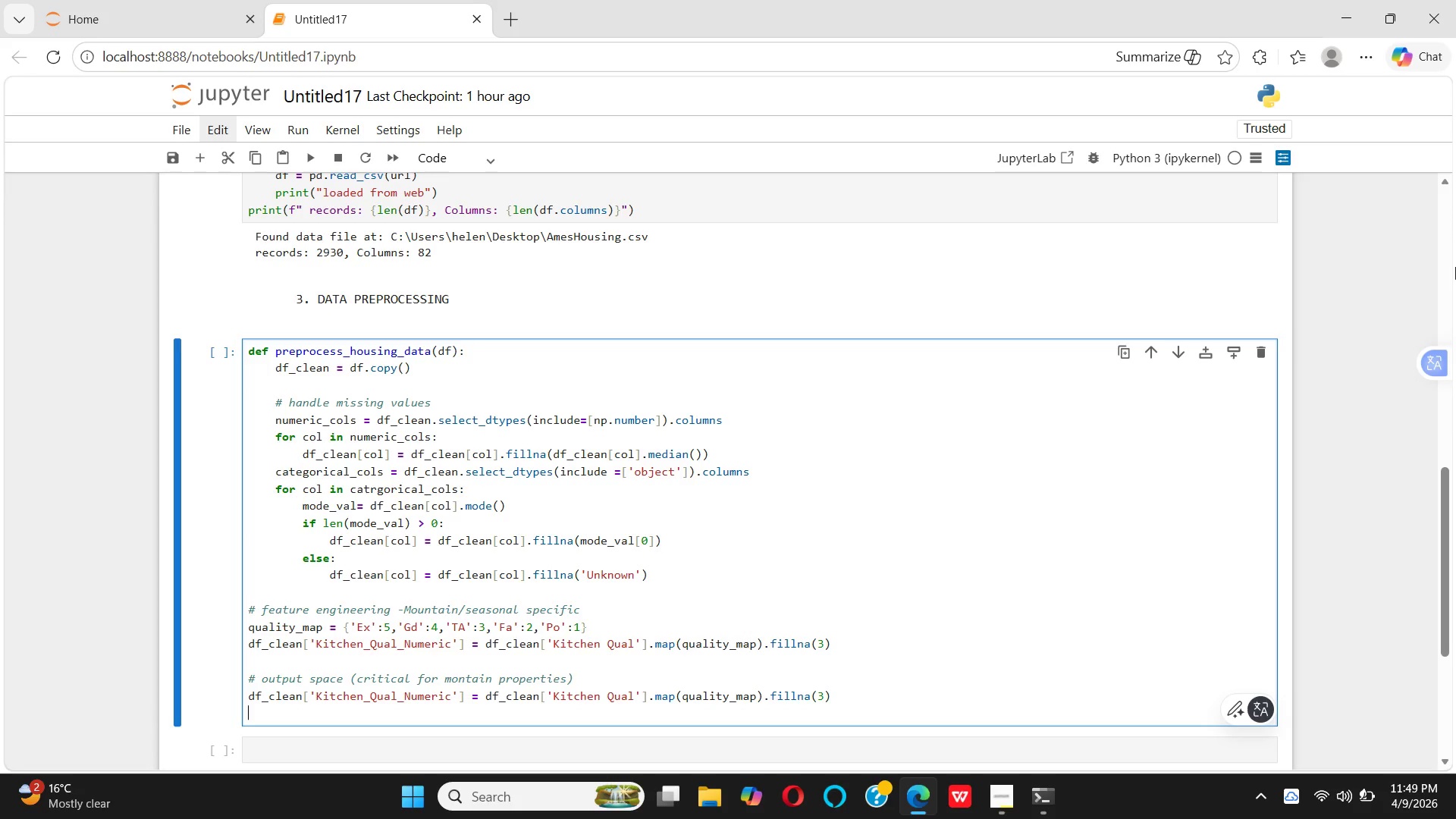 
wait(6.7)
 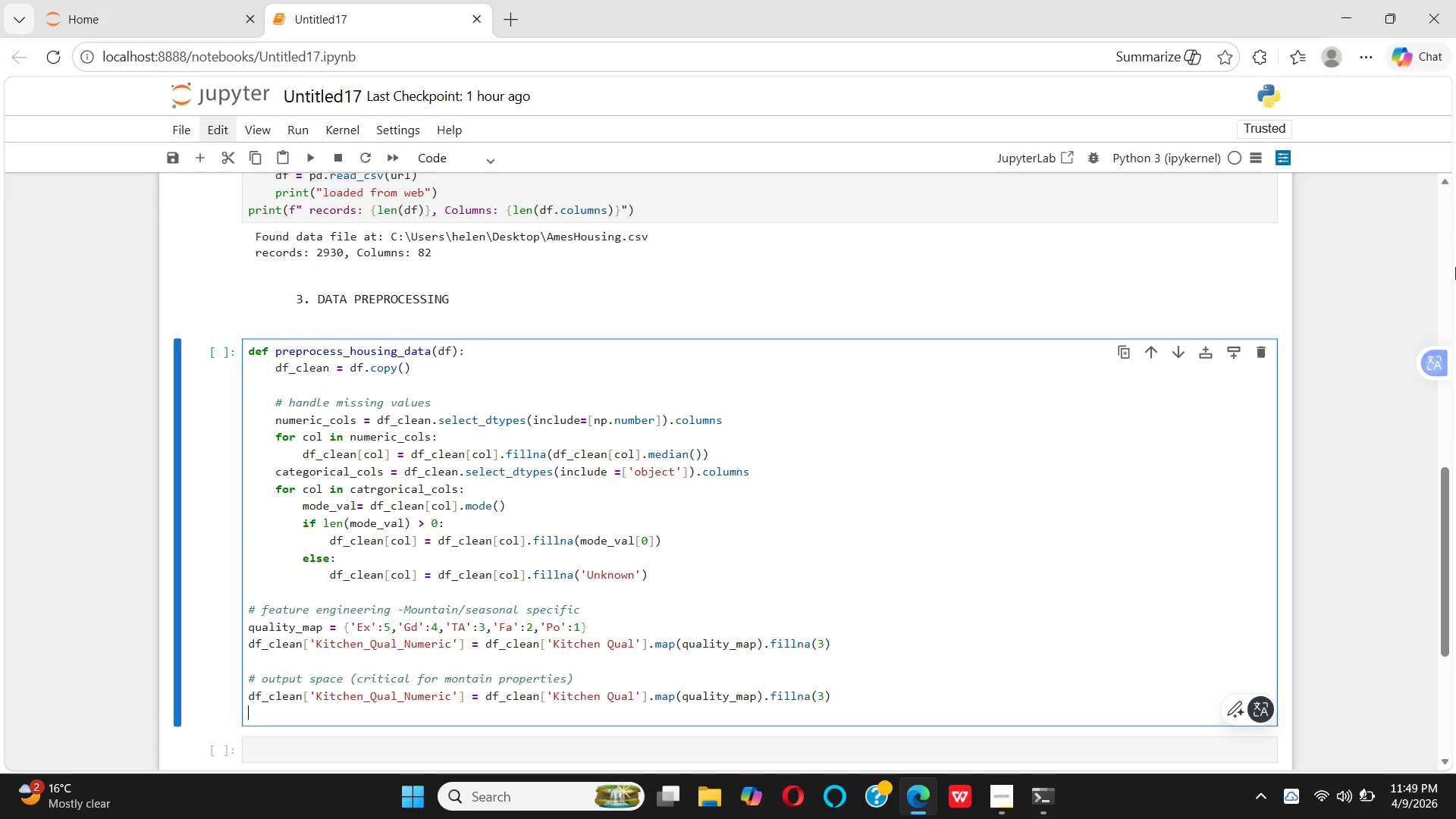 
key(Enter)
 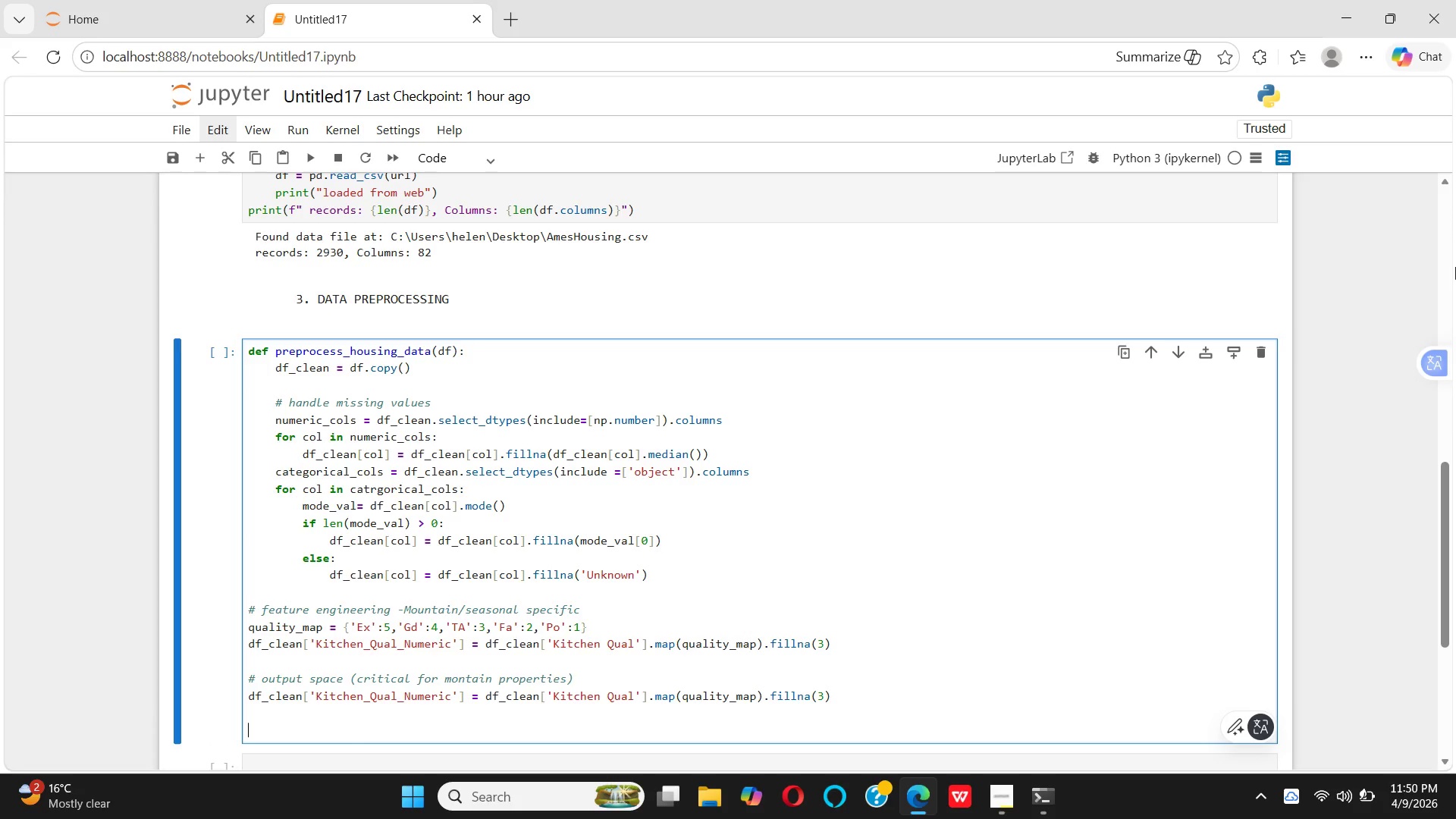 
type(#outdoor space)
 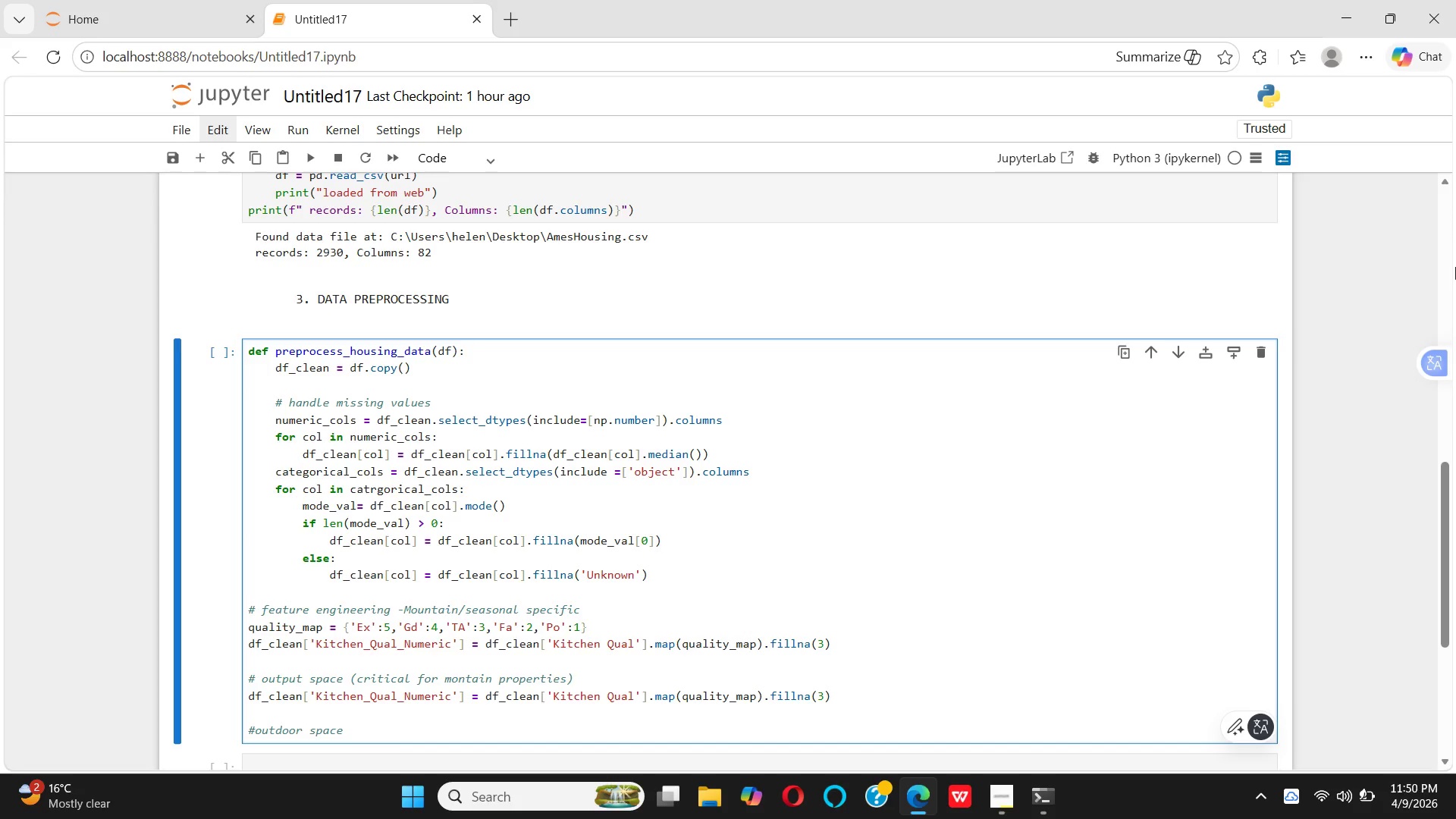 
wait(9.44)
 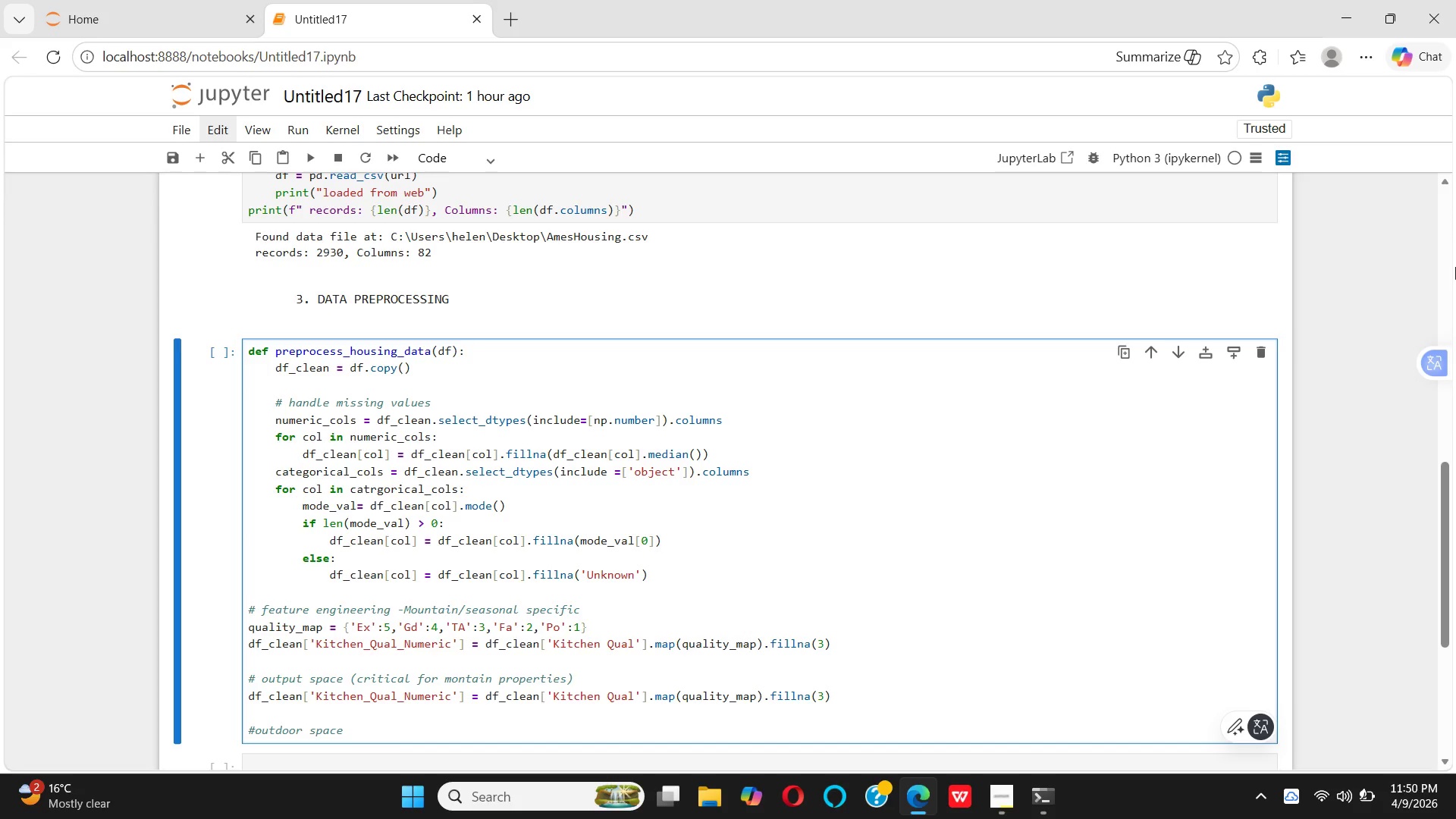 
key(Backspace)
 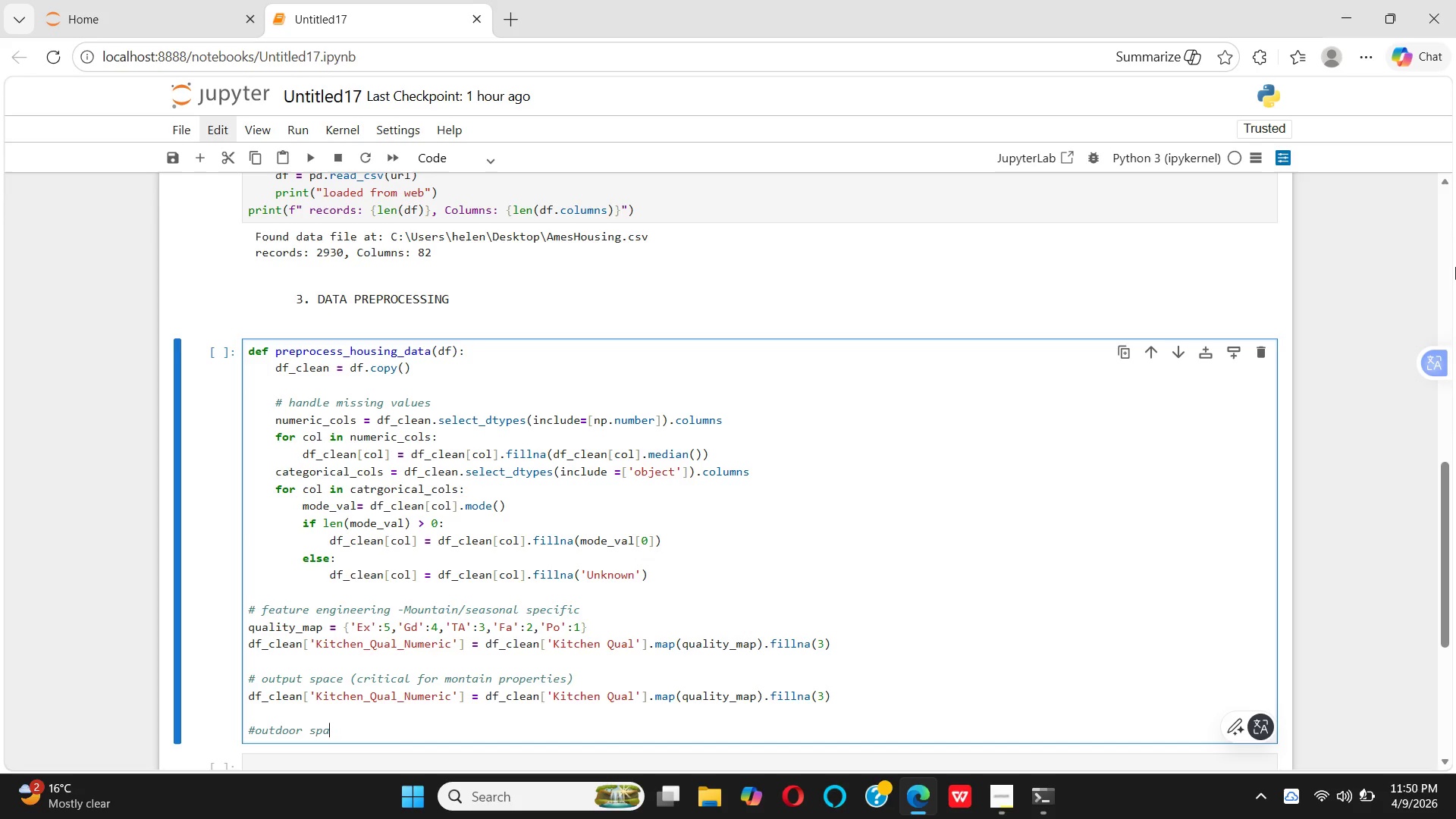 
key(Backspace)
 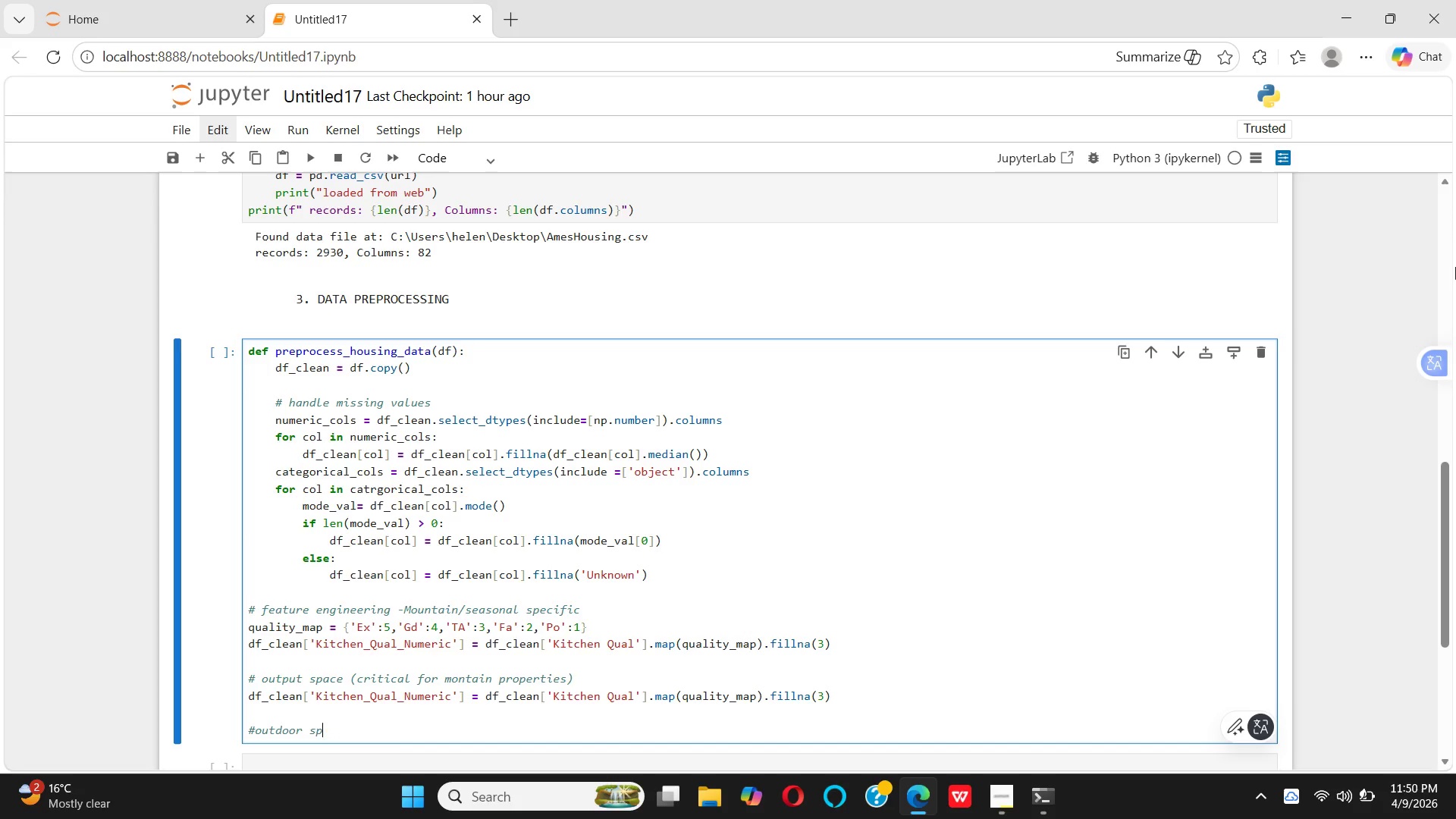 
key(Backspace)
 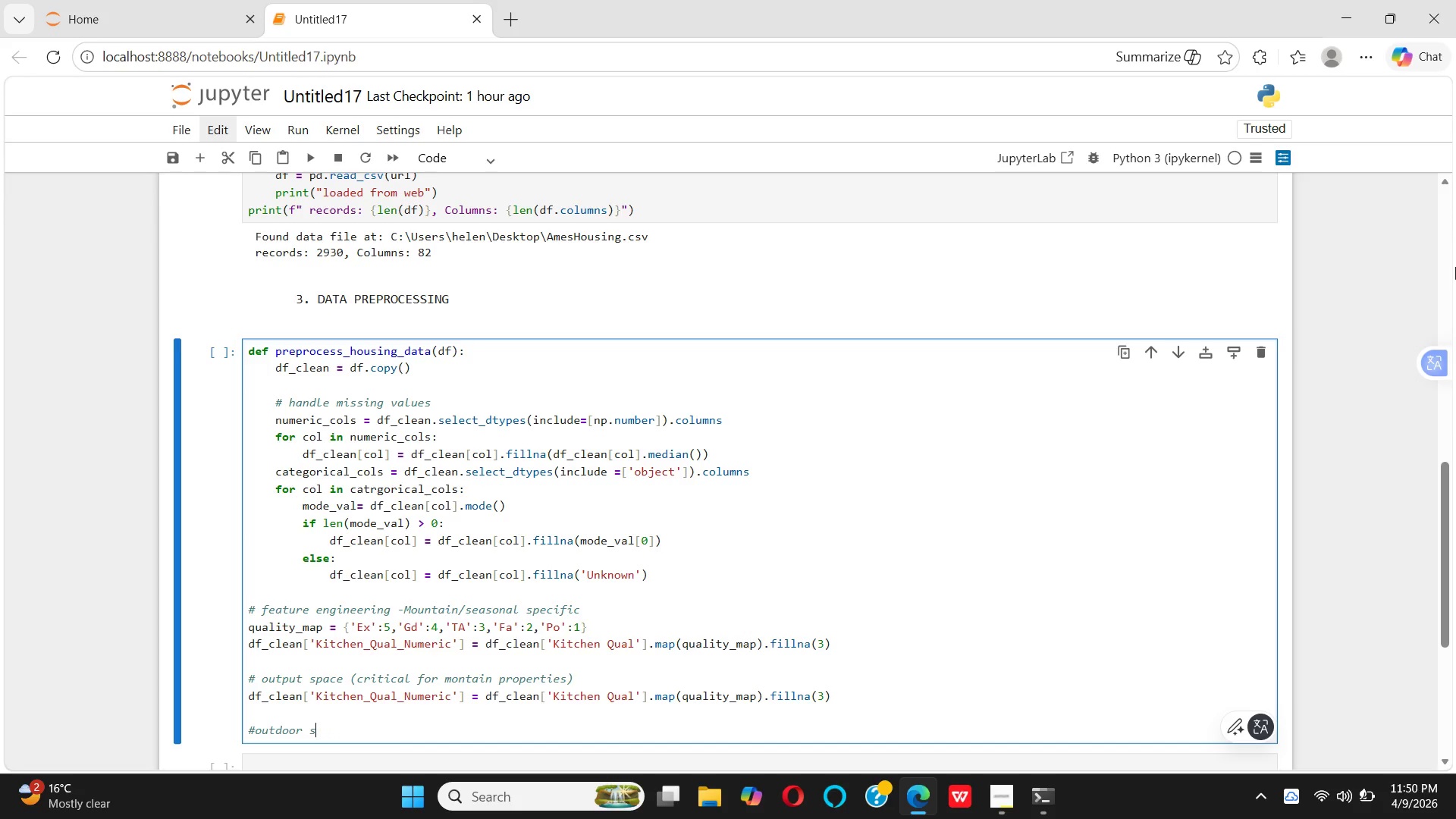 
key(Backspace)
 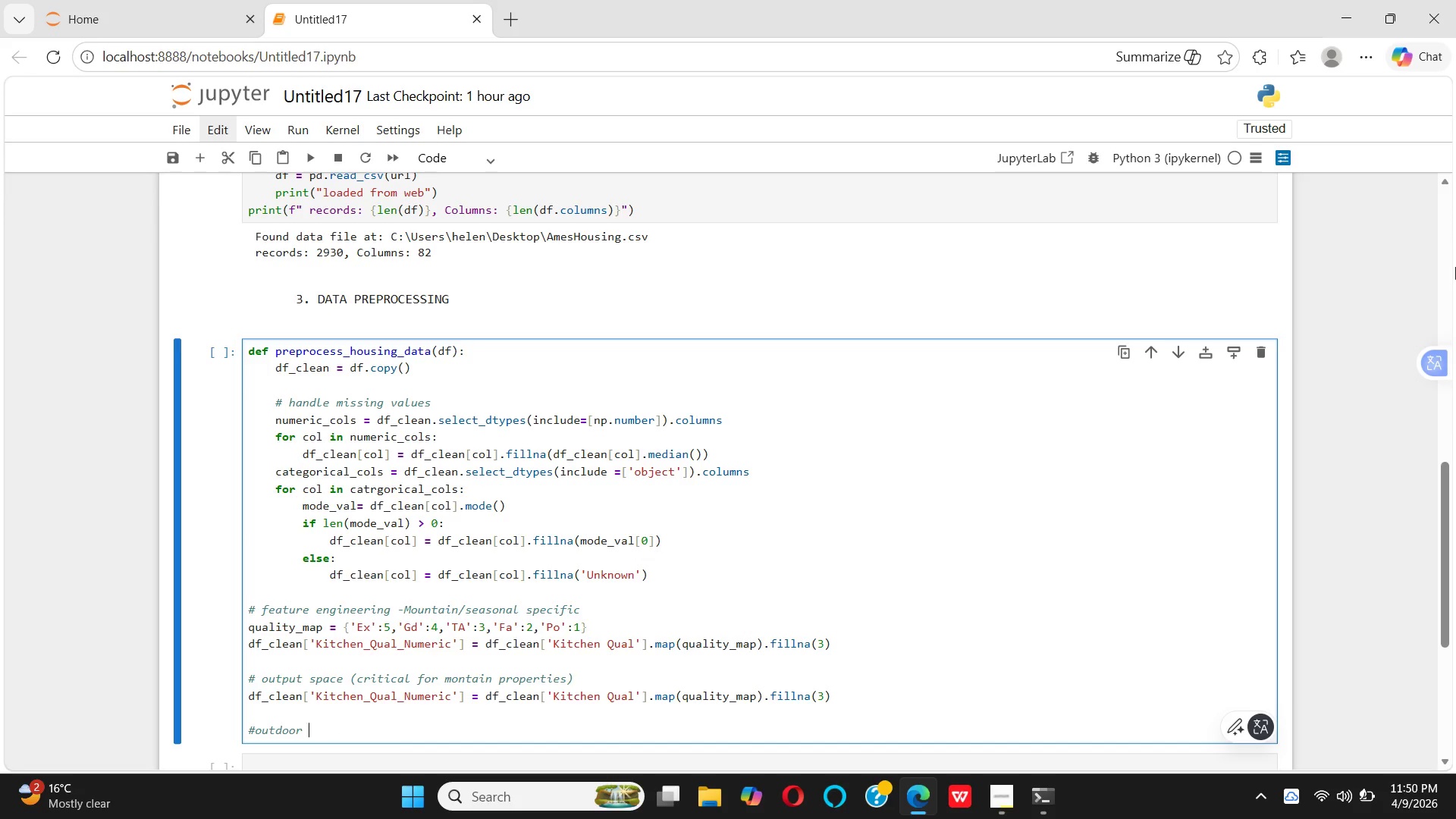 
key(Backspace)
 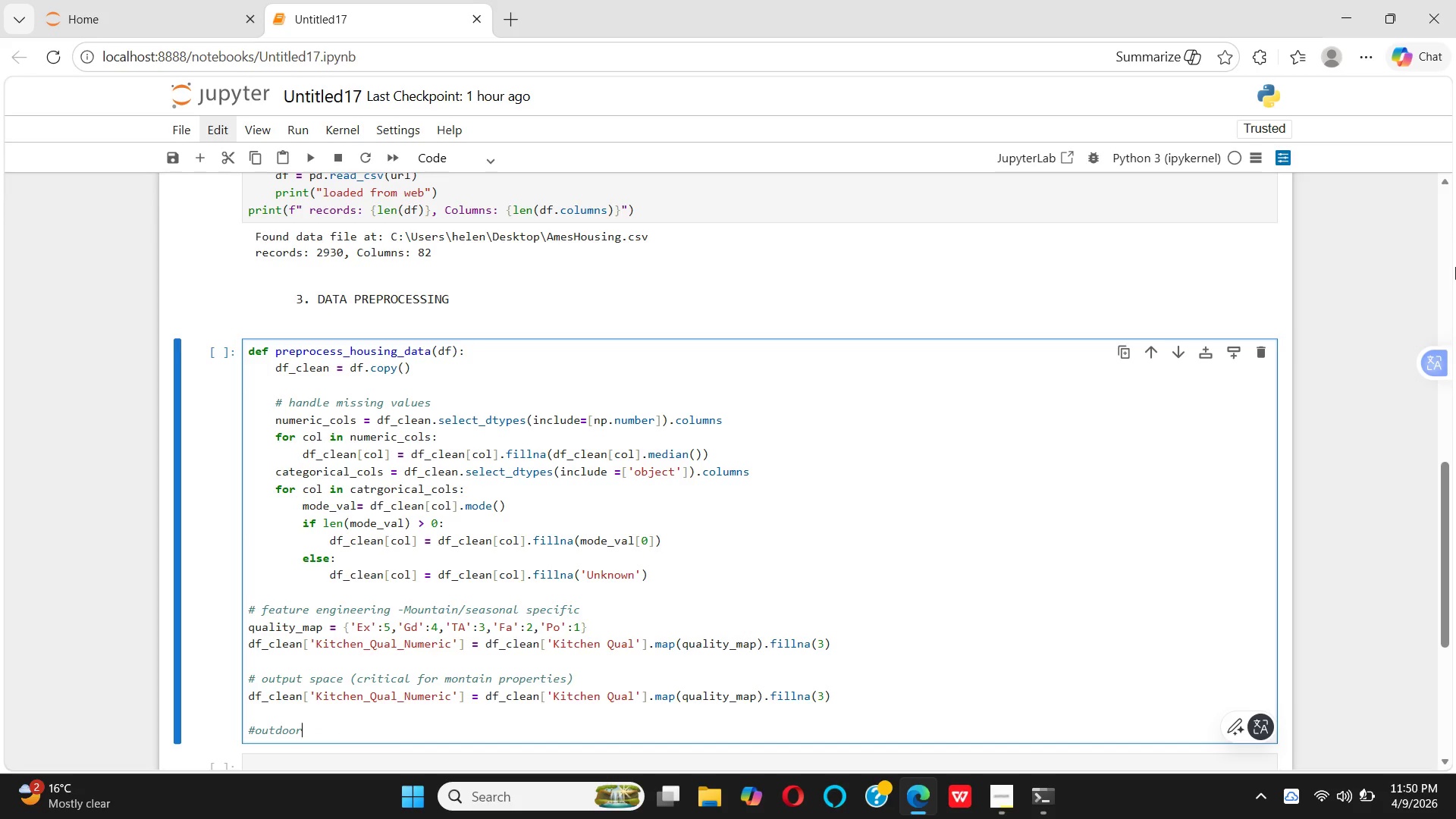 
key(Backspace)
 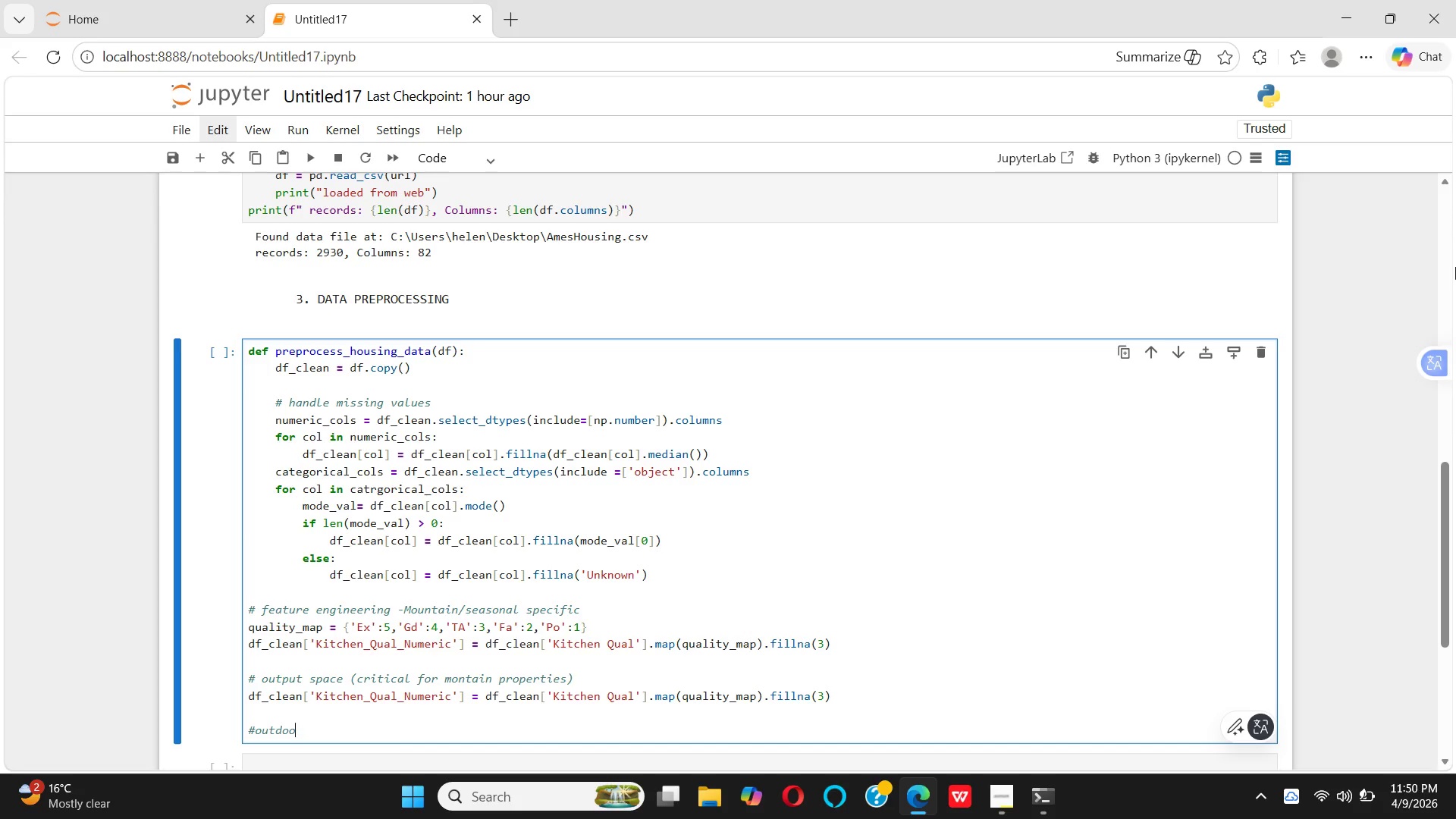 
key(Backspace)
 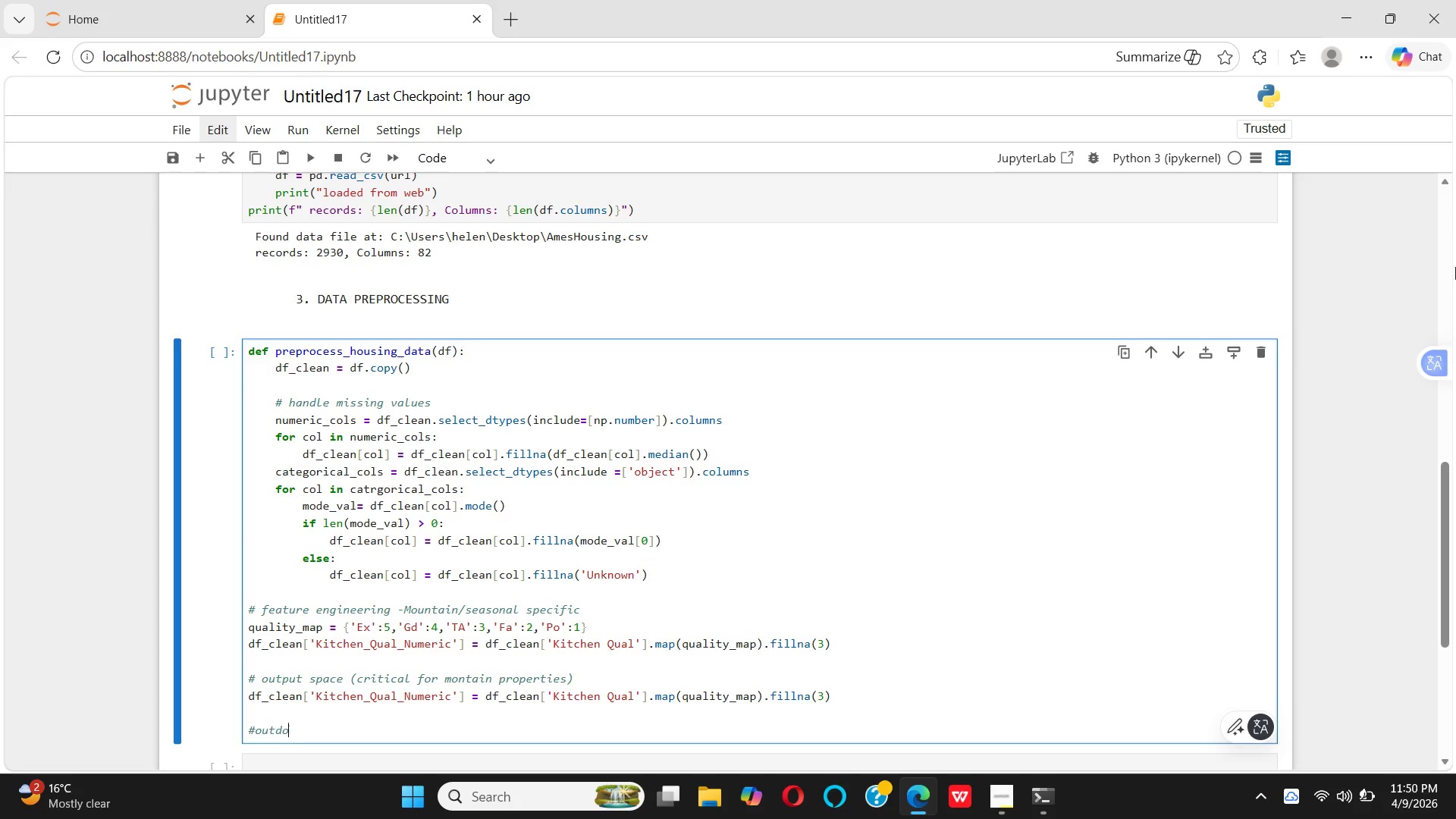 
key(Backspace)
 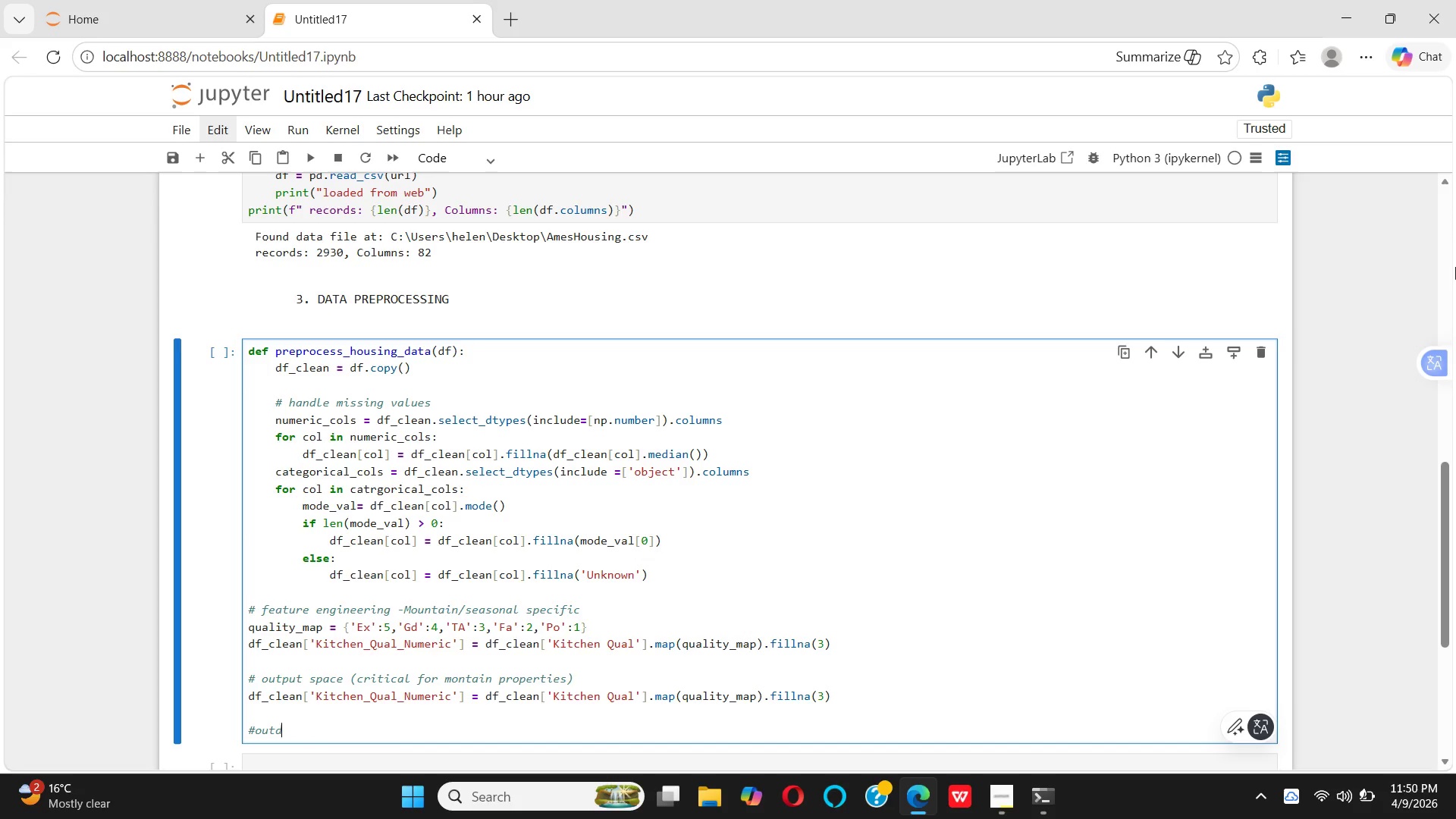 
key(Backspace)
 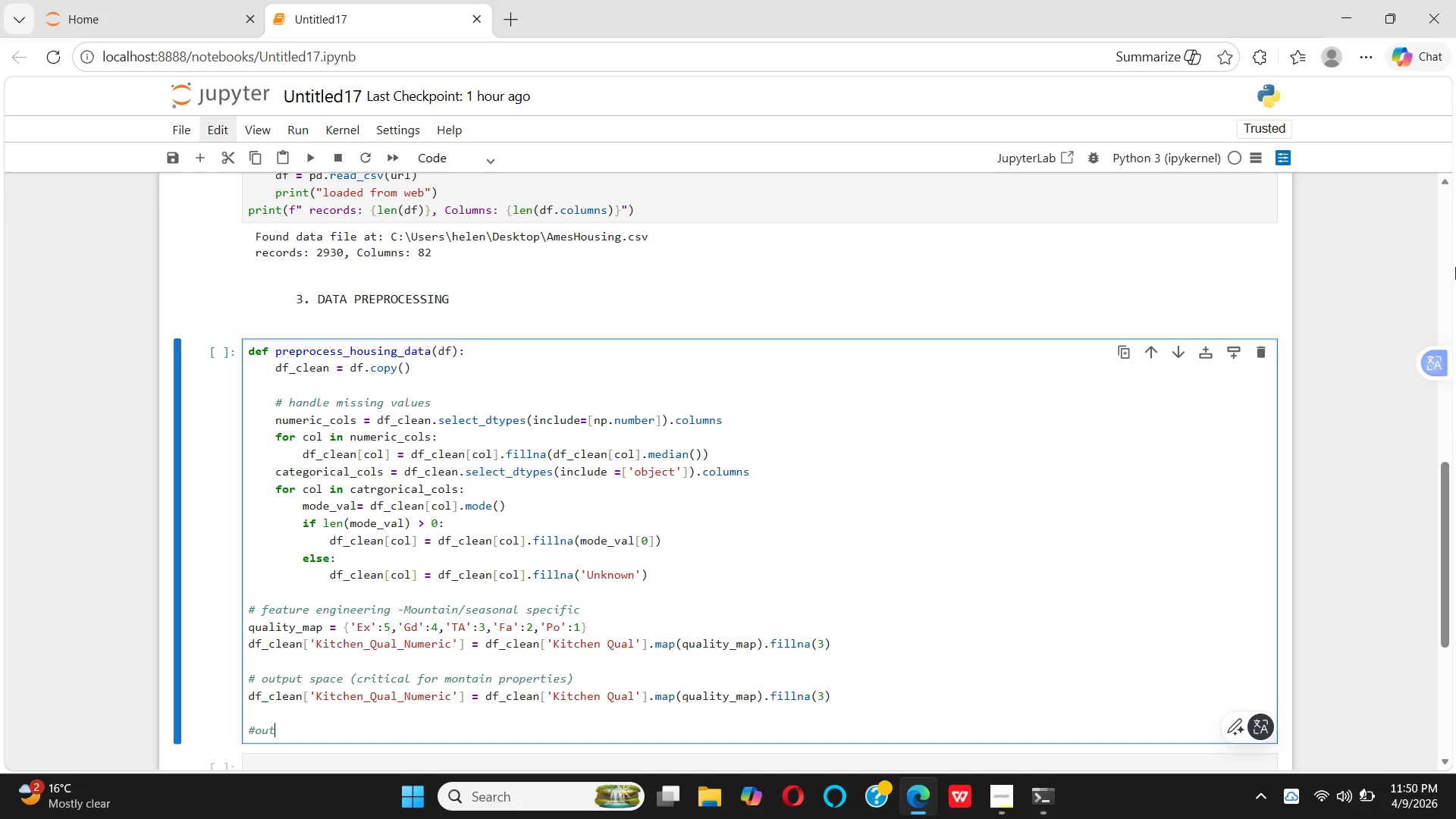 
key(Backspace)
 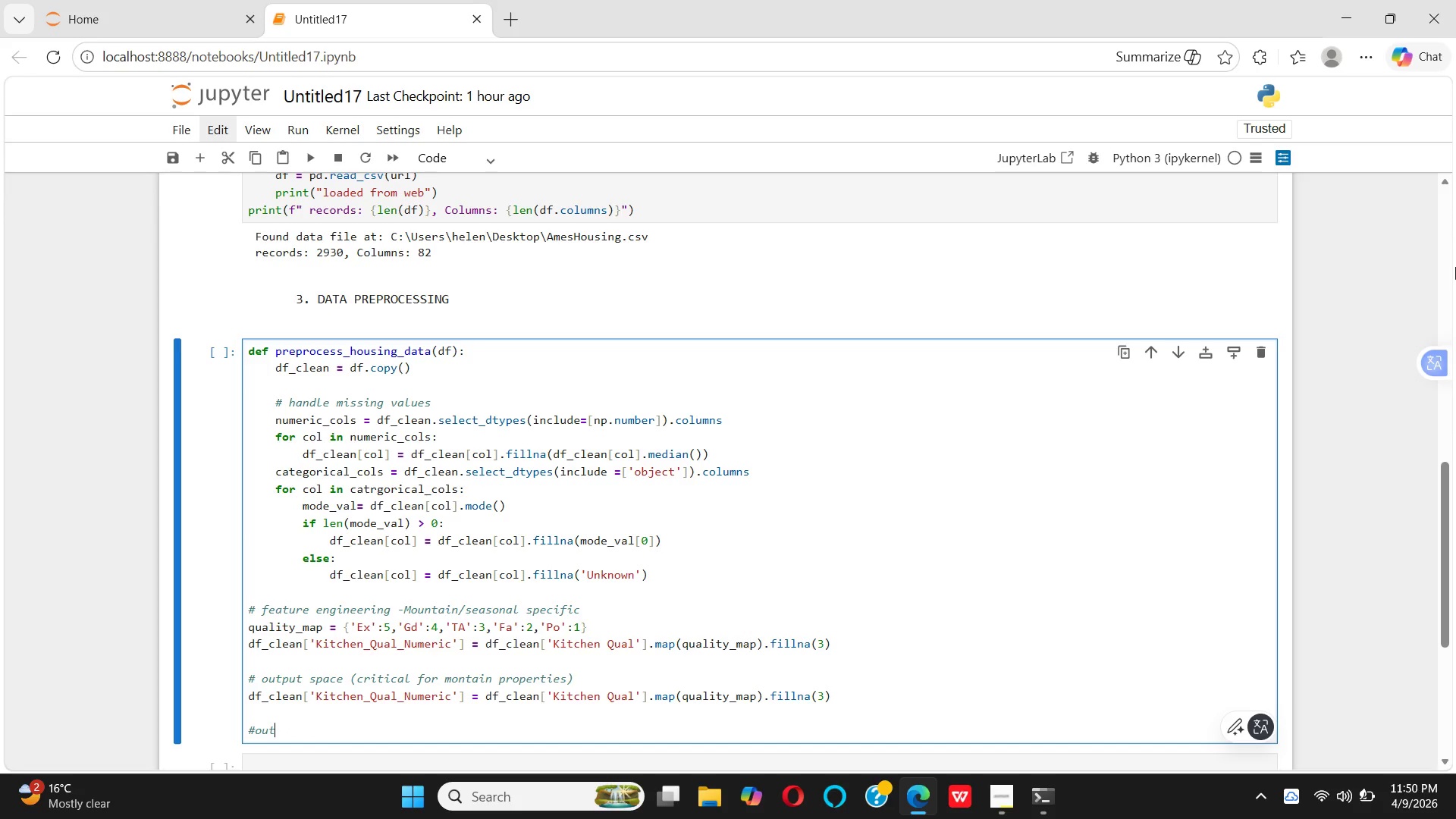 
key(Backspace)
 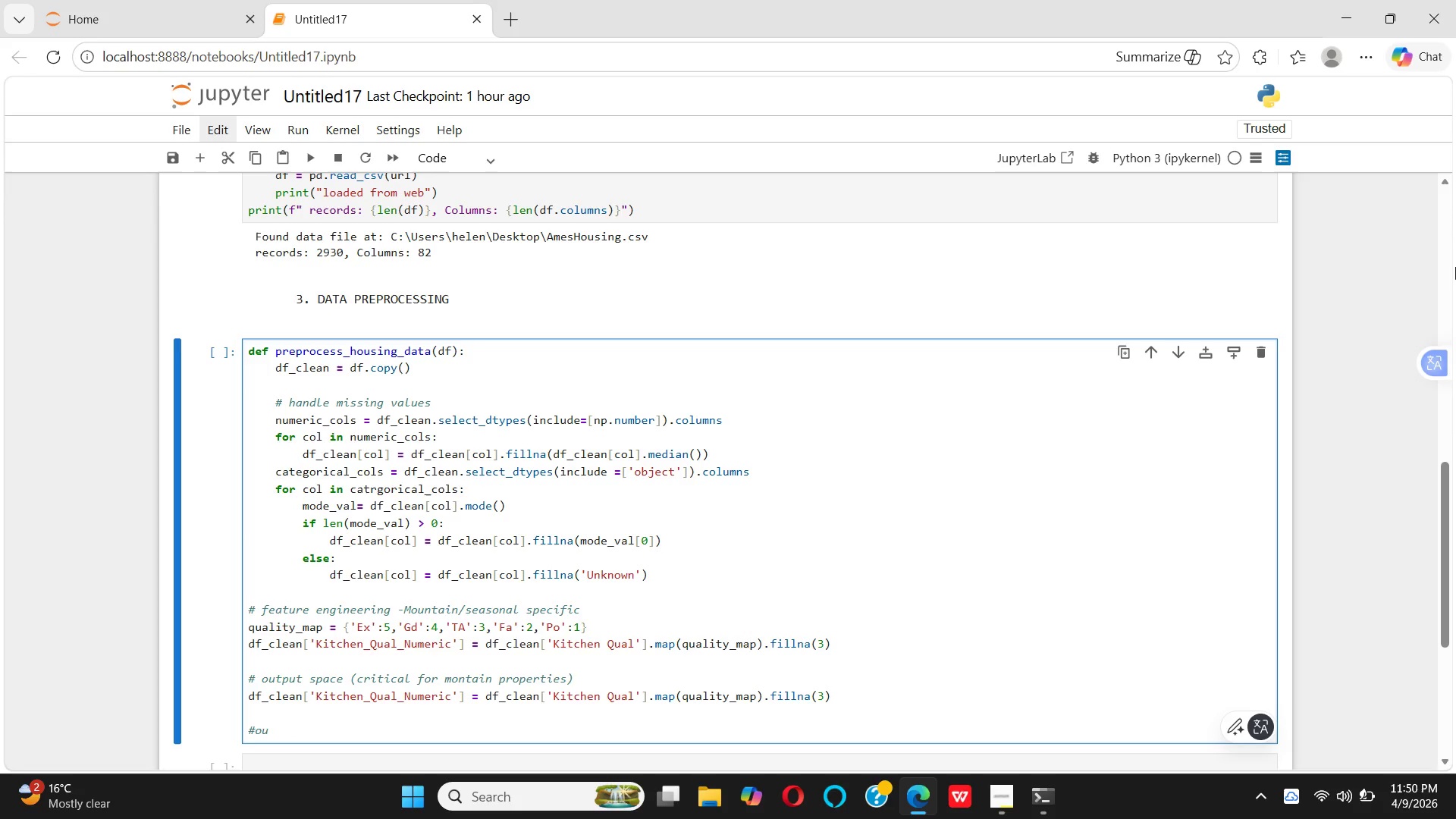 
key(Backspace)
 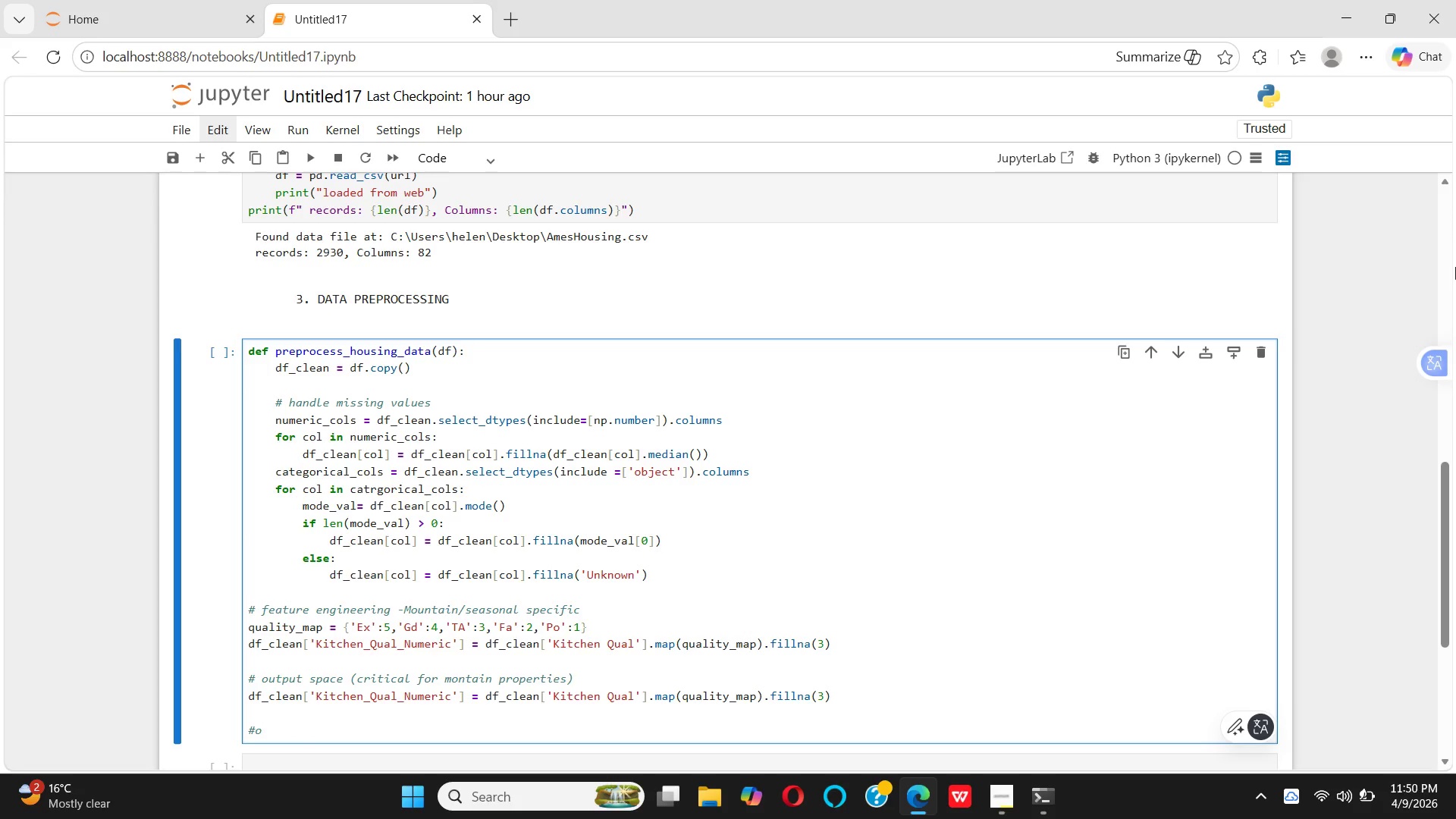 
key(Backspace)
 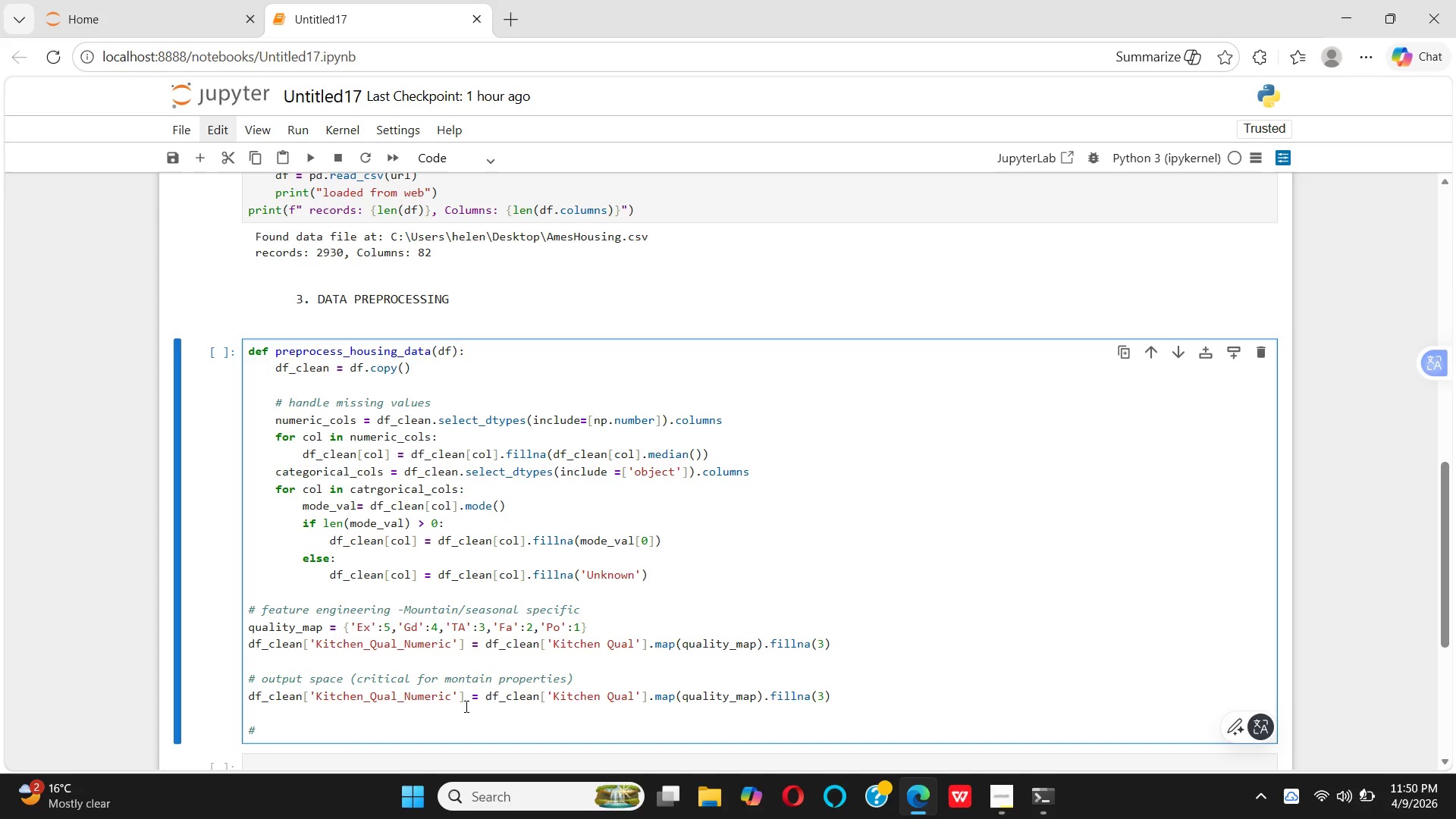 
wait(15.2)
 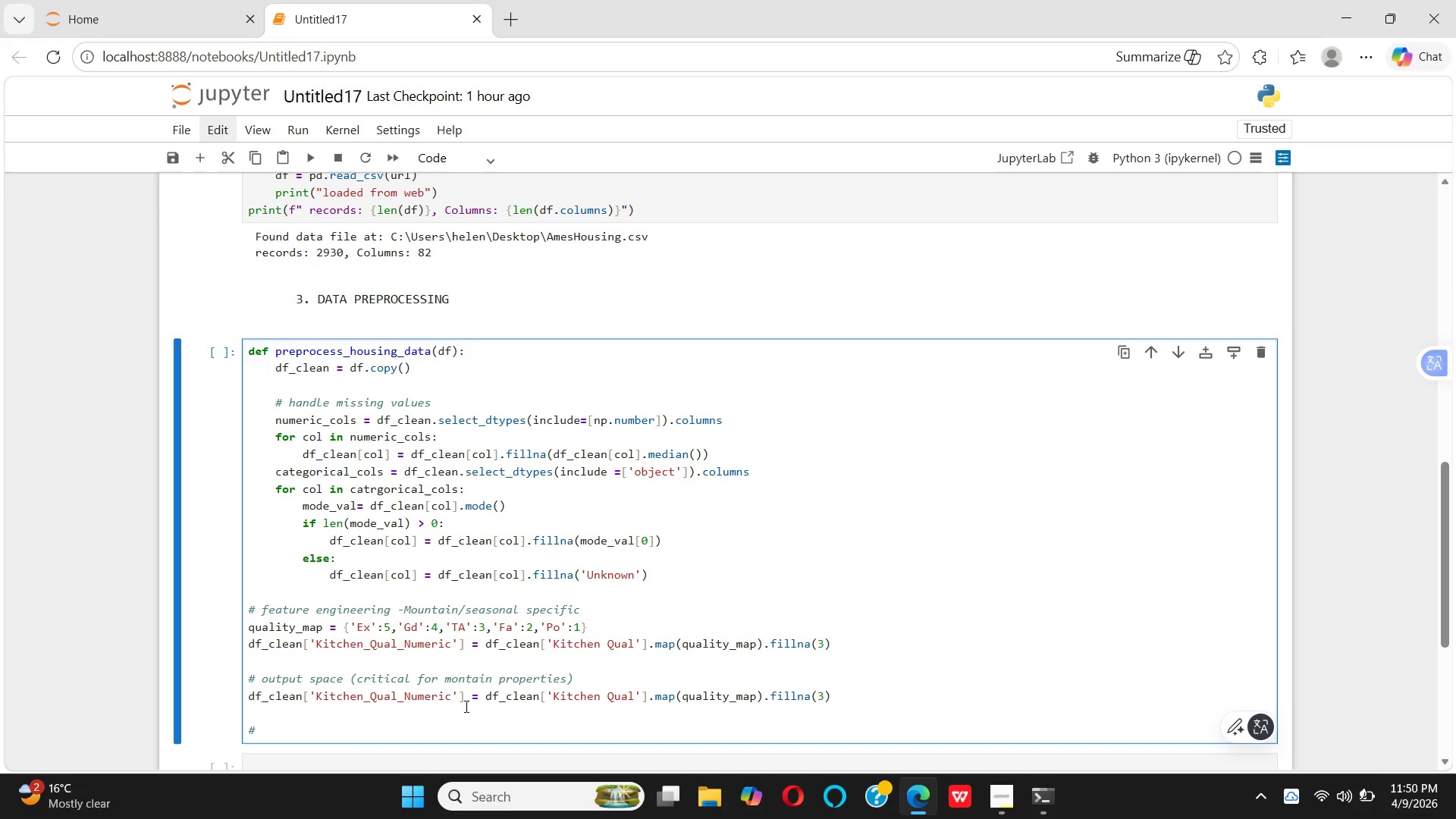 
left_click_drag(start_coordinate=[450, 702], to_coordinate=[318, 695])
 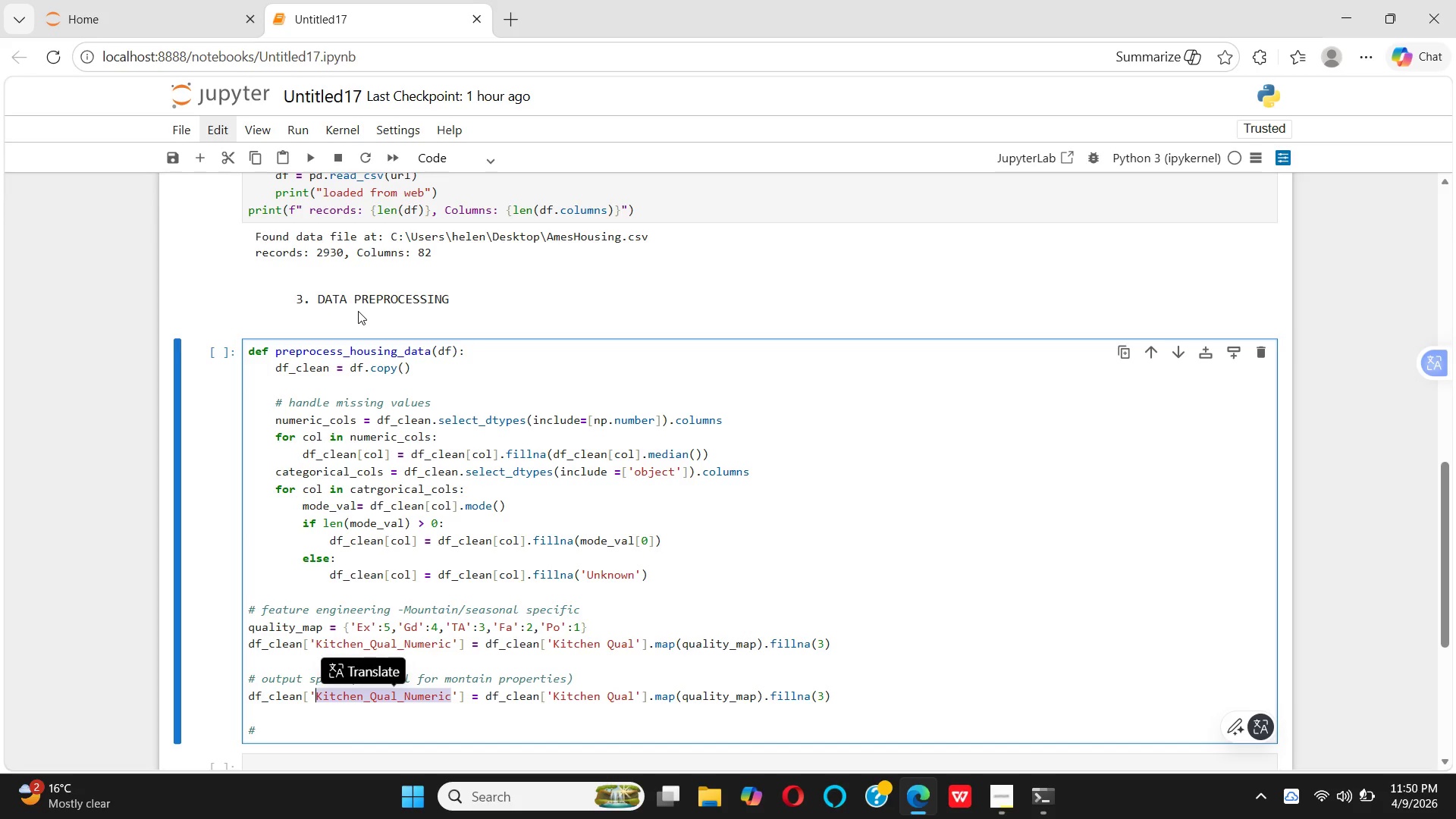 
key(Backspace)
 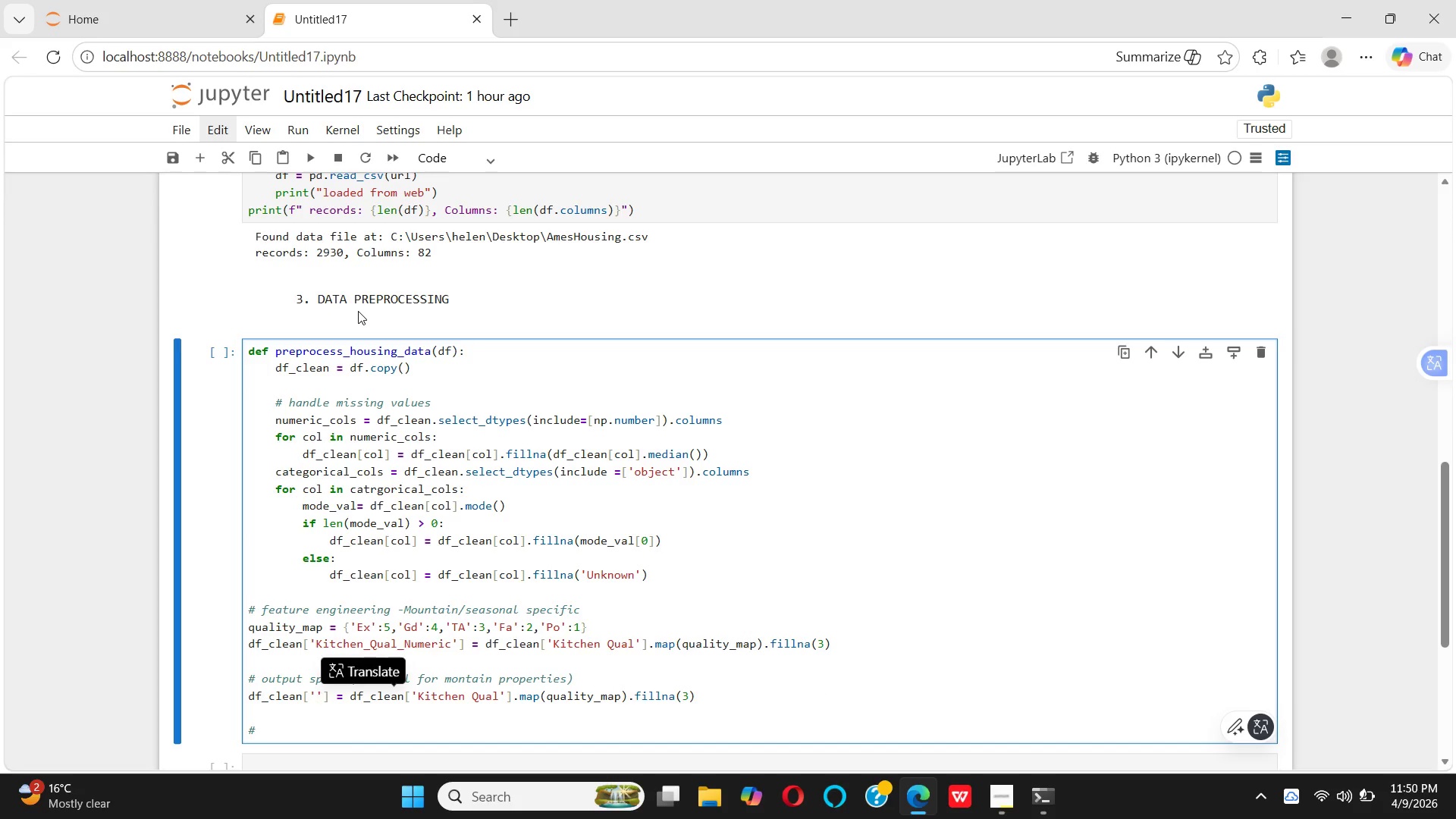 
type(Total_Outdoo)
 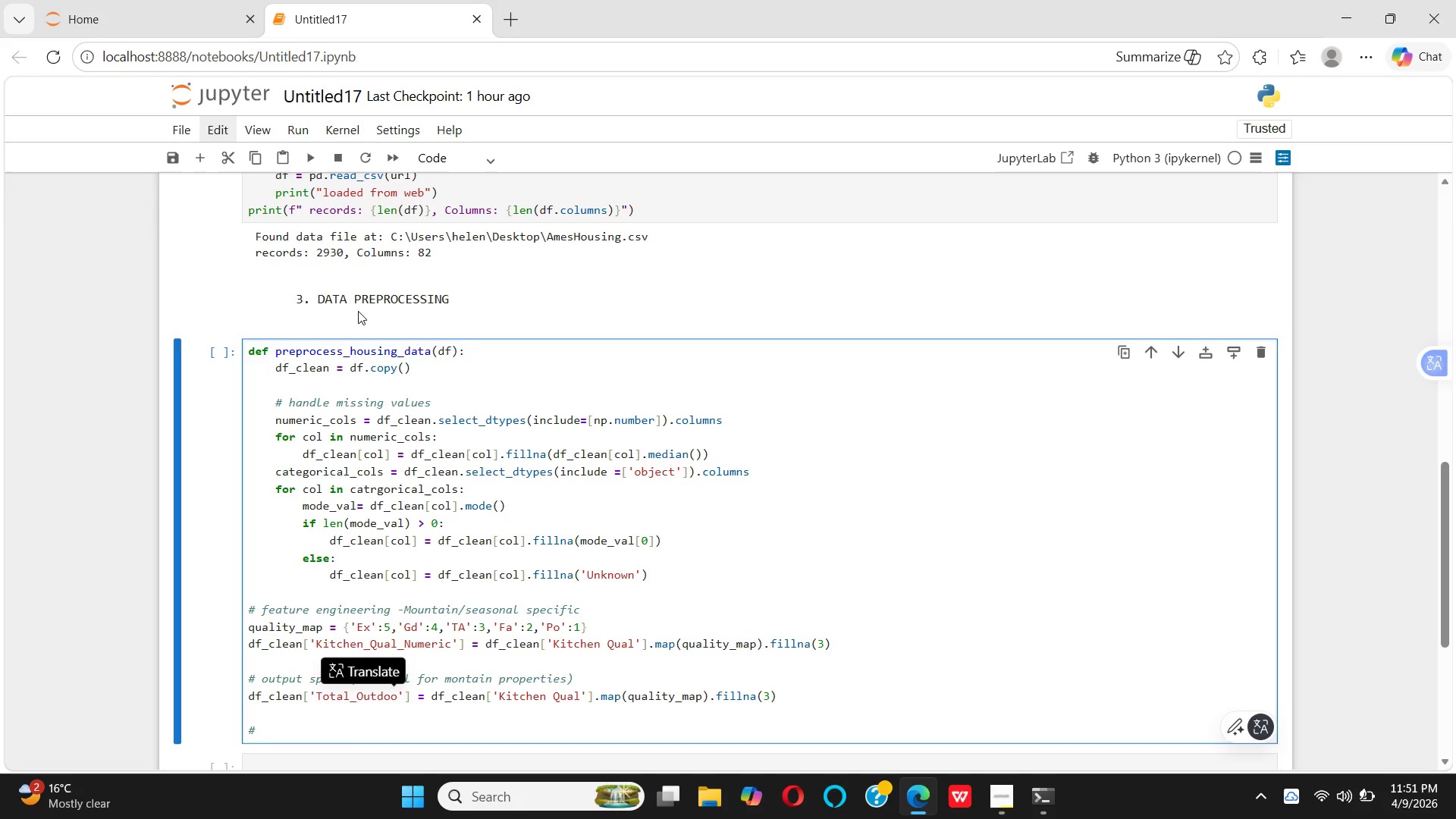 
hold_key(key=R, duration=0.34)
 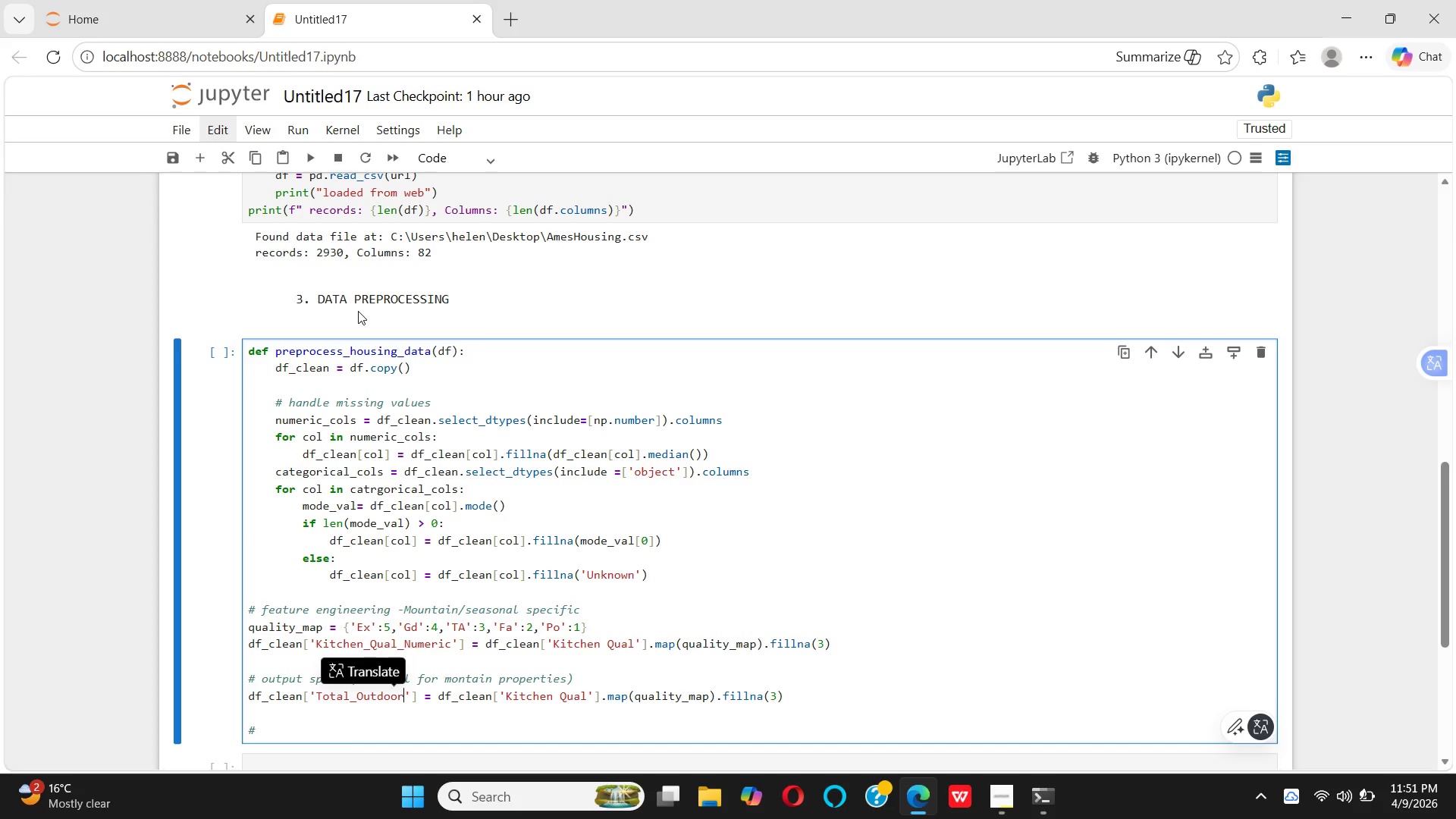 
key(Shift+Minus)
 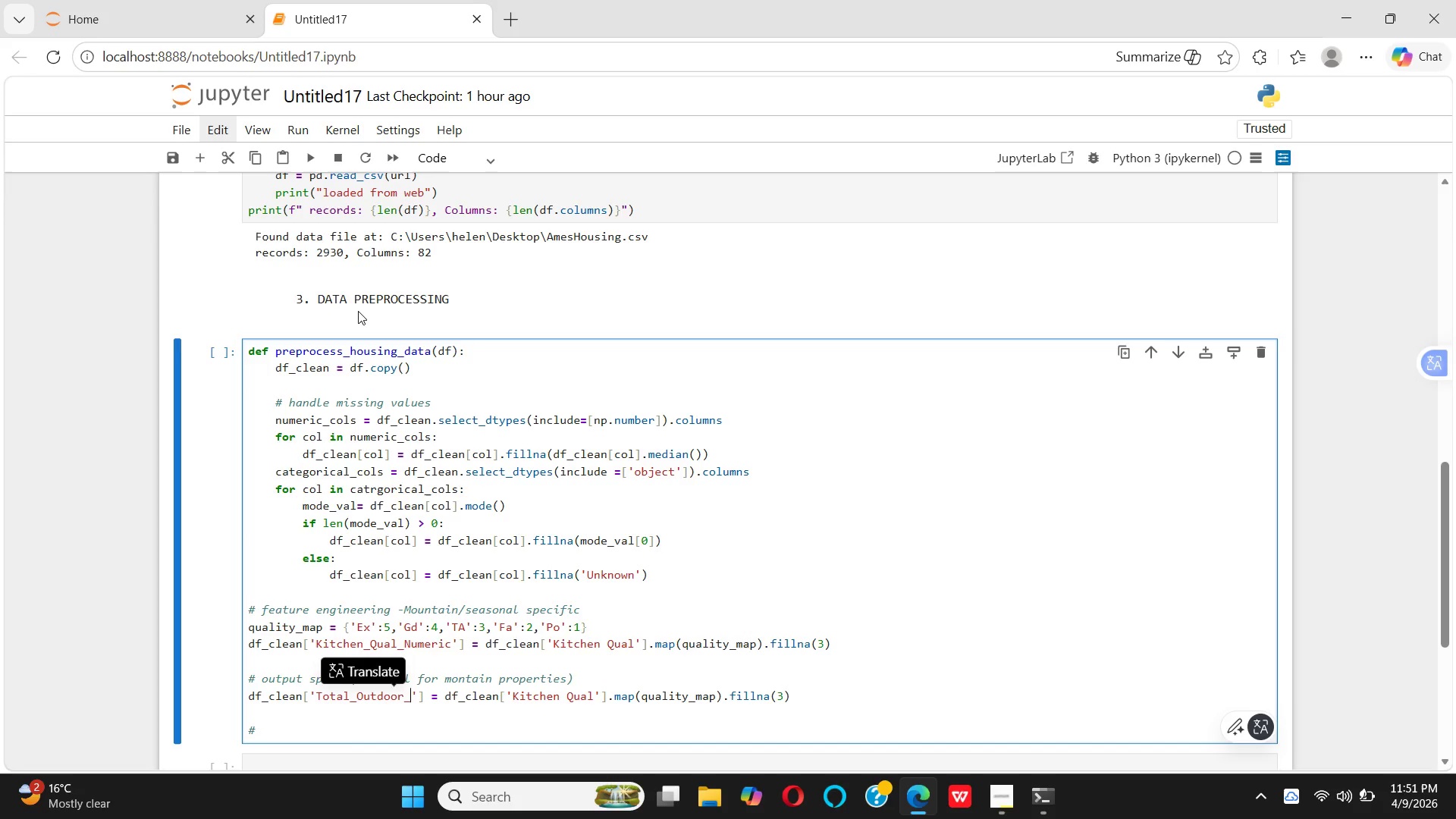 
type(SF)
 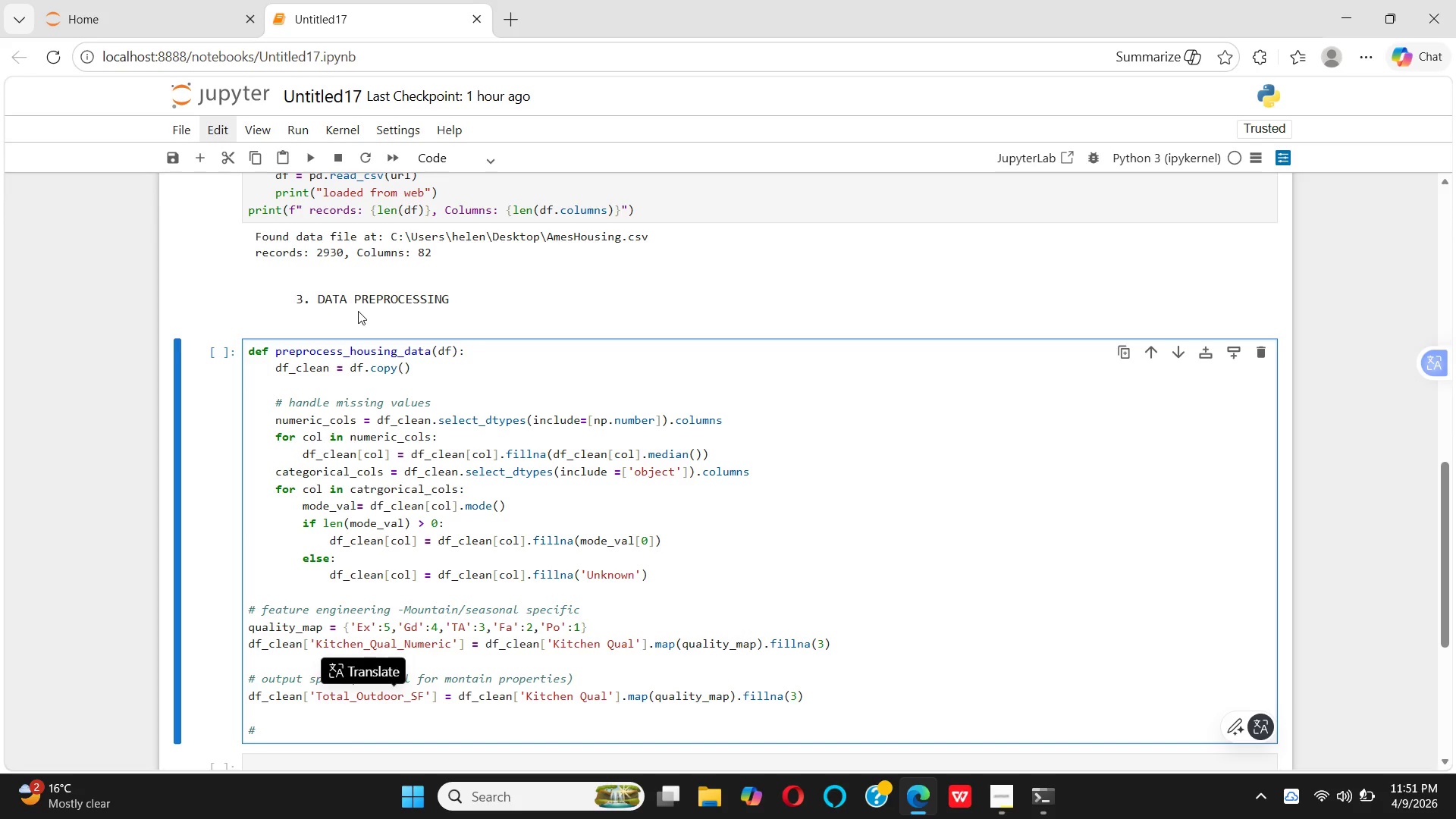 
key(ArrowRight)
 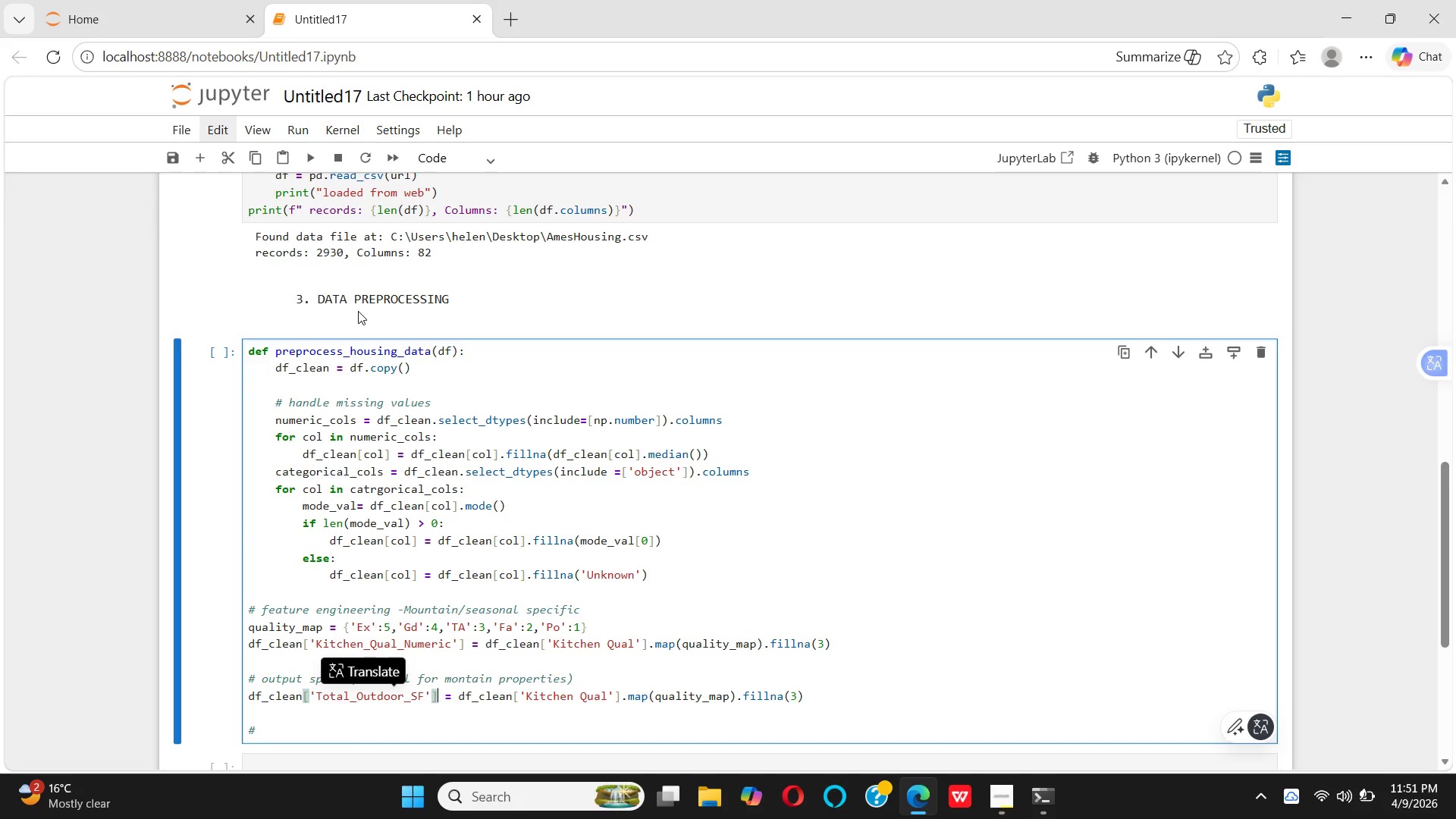 
key(ArrowRight)
 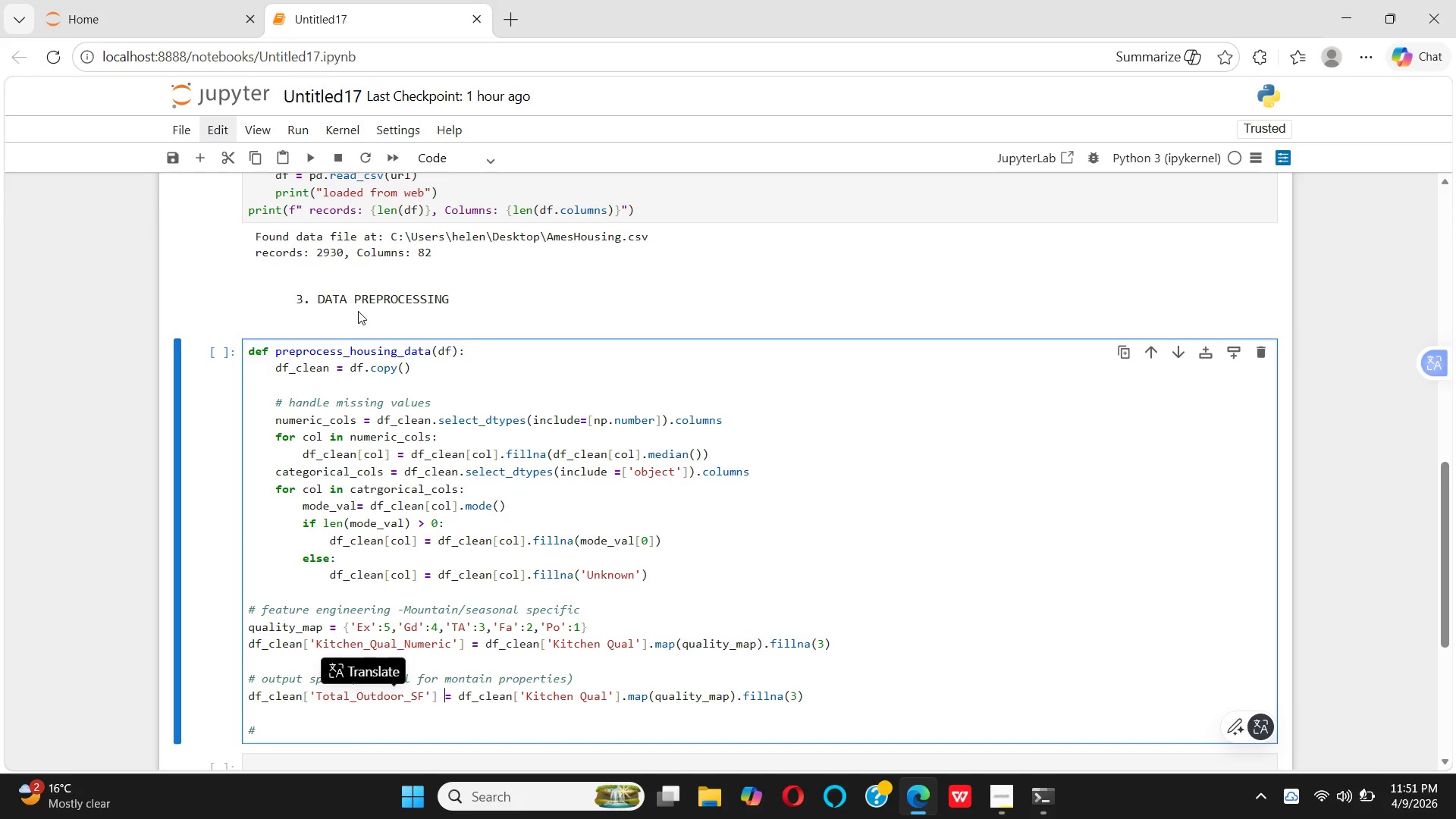 
key(ArrowRight)
 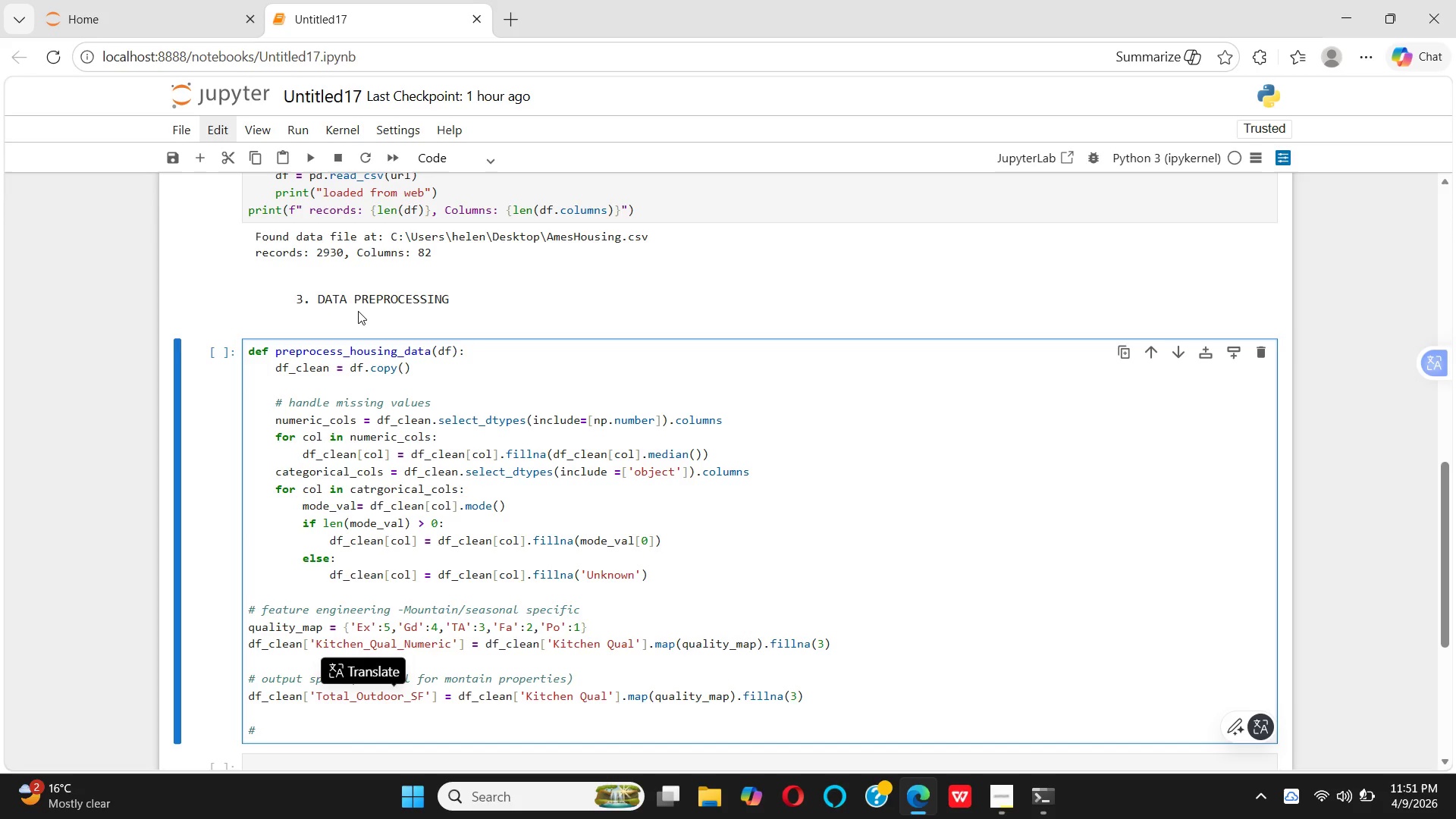 
key(ArrowRight)
 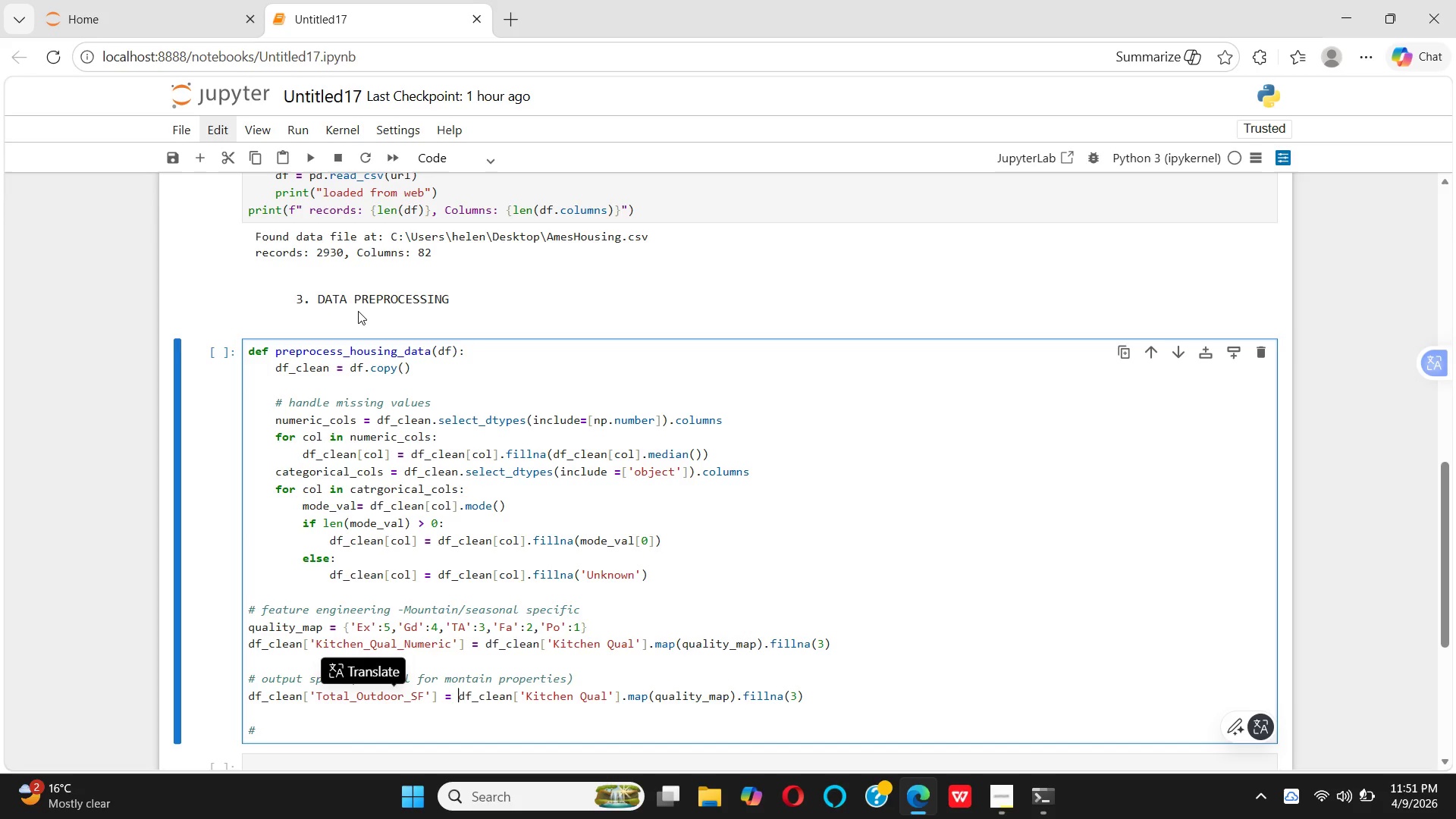 
key(ArrowRight)
 